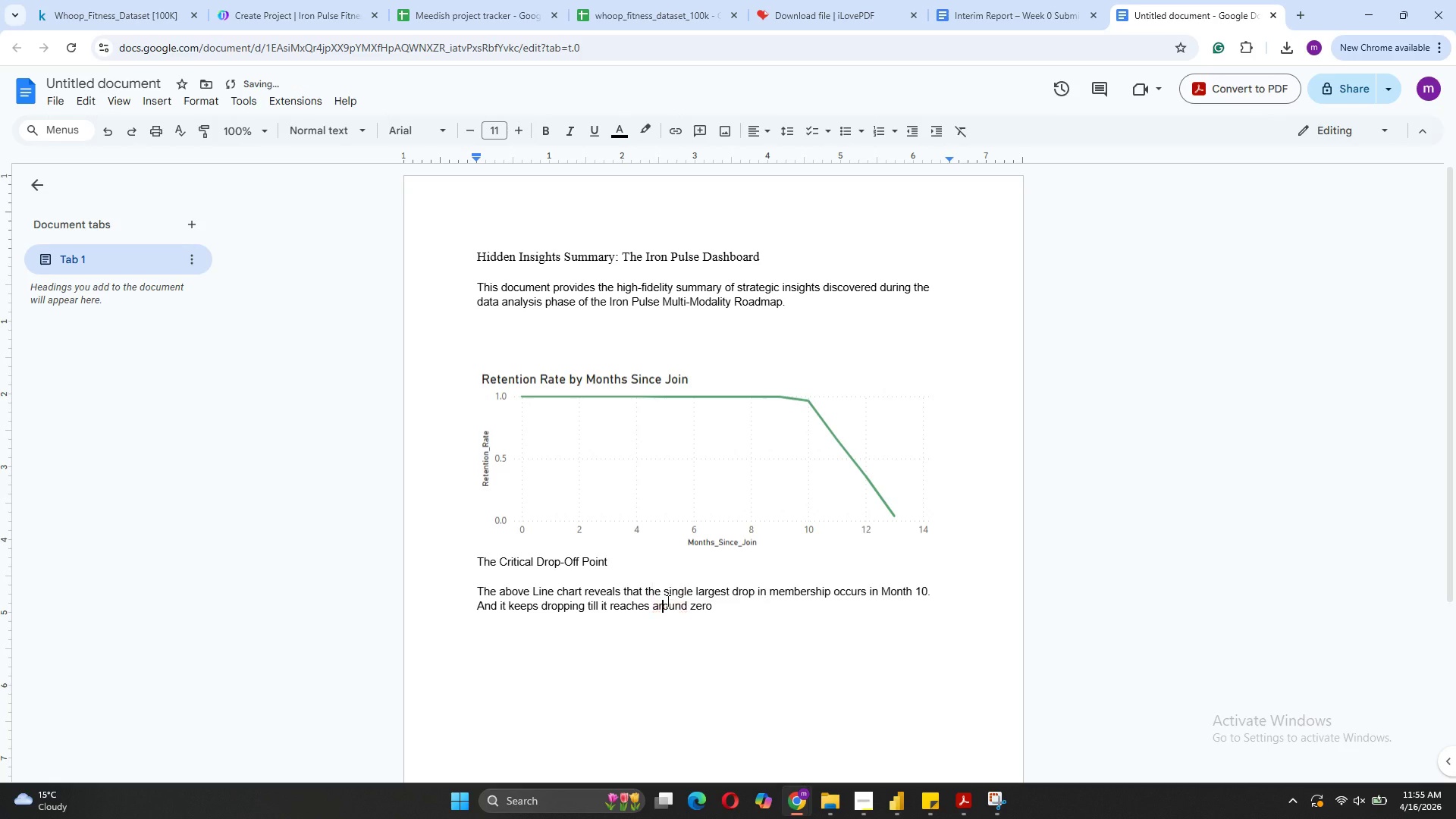 
key(Backspace)
 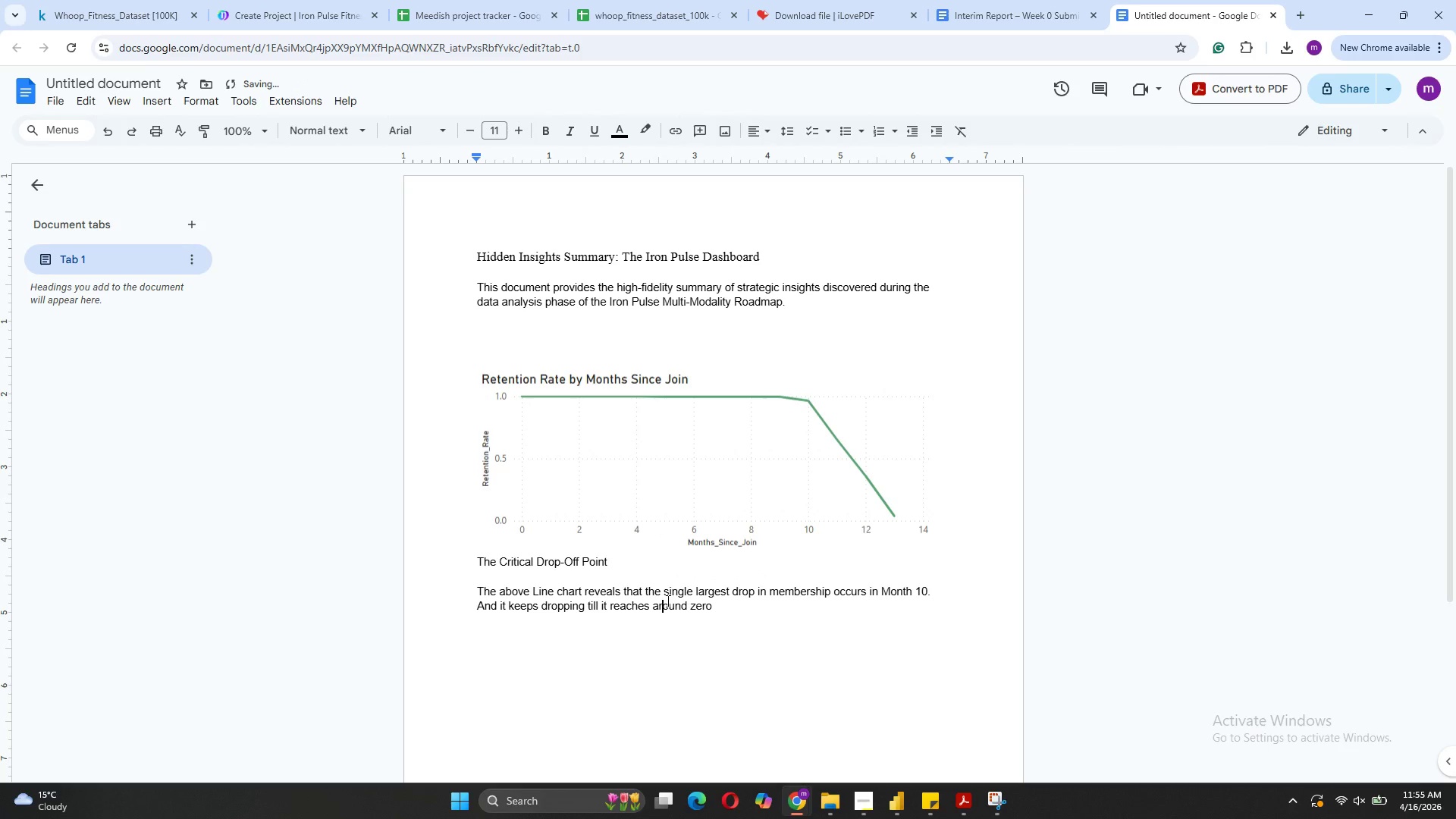 
key(R)
 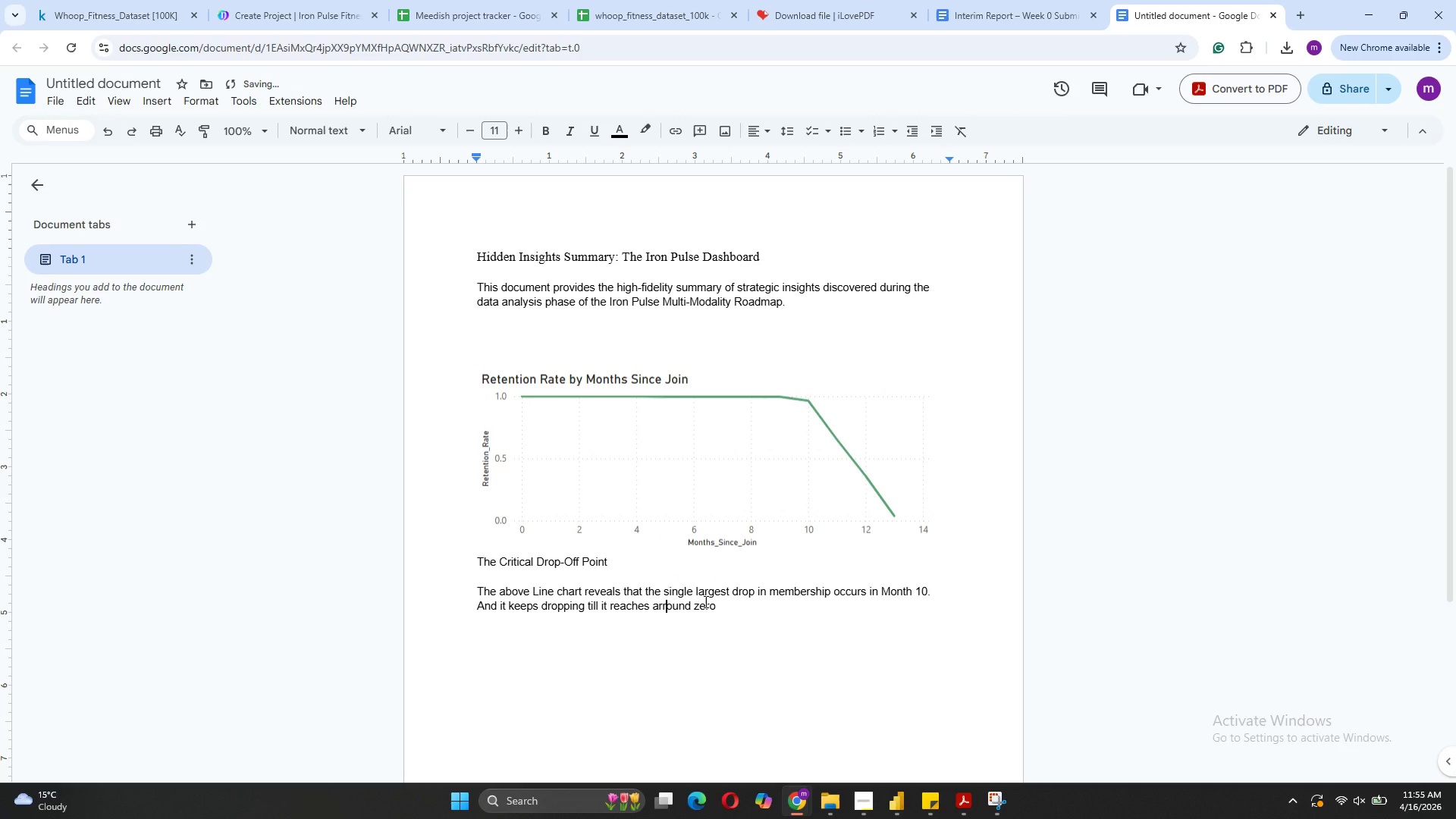 
key(Backspace)
 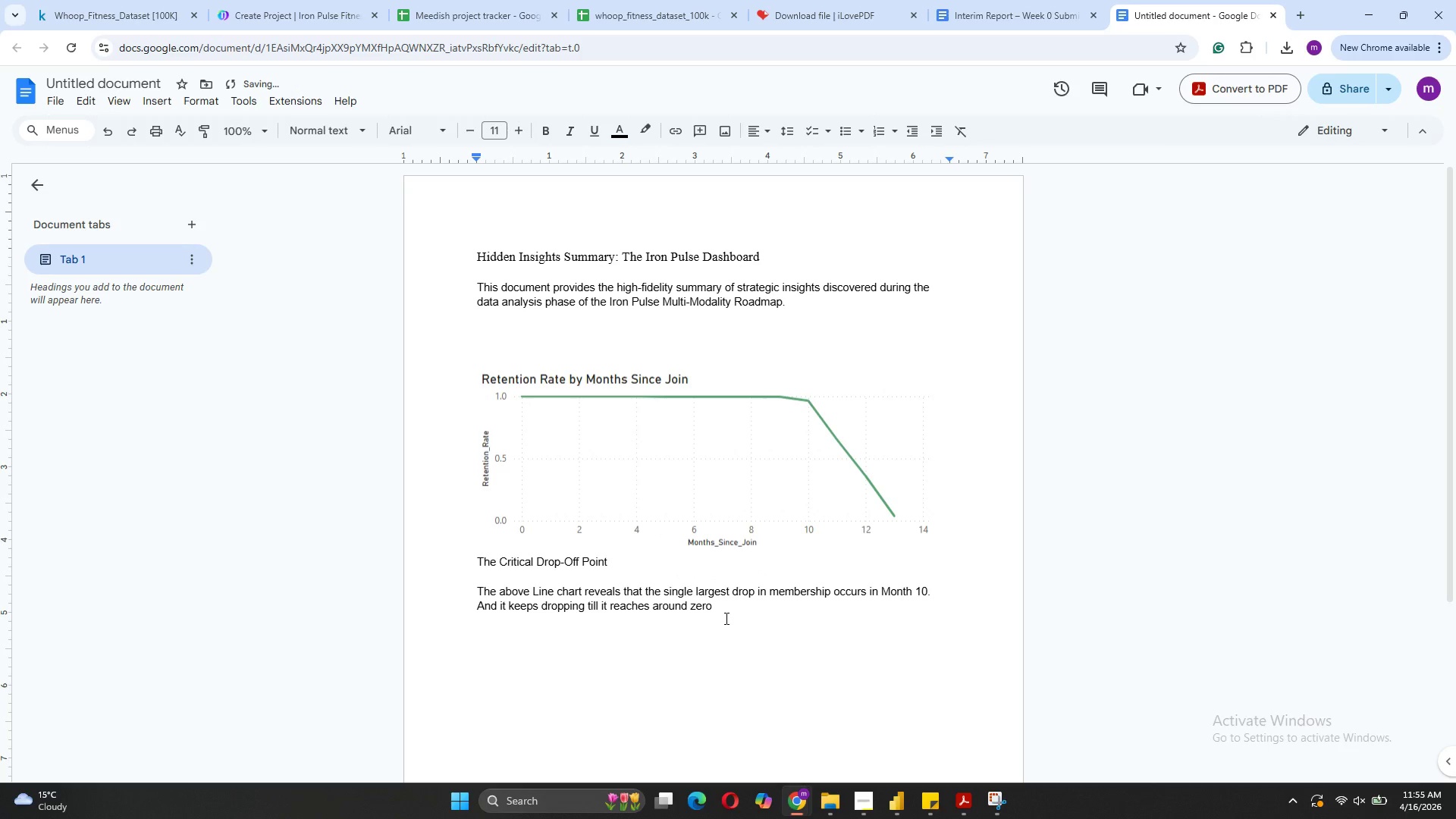 
left_click([725, 618])
 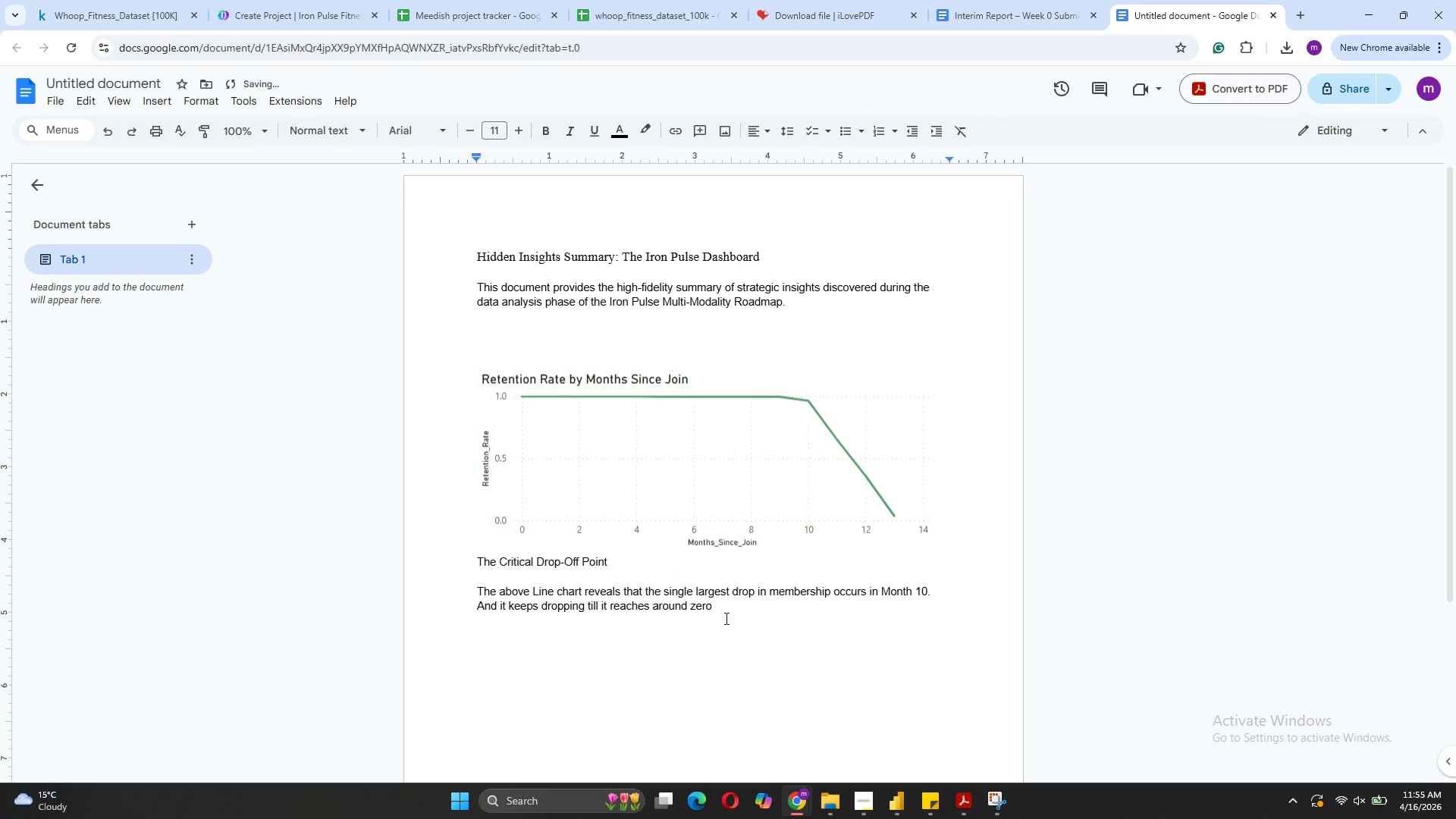 
type( )
key(Backspace)
type( in the last months of the dataset.)
 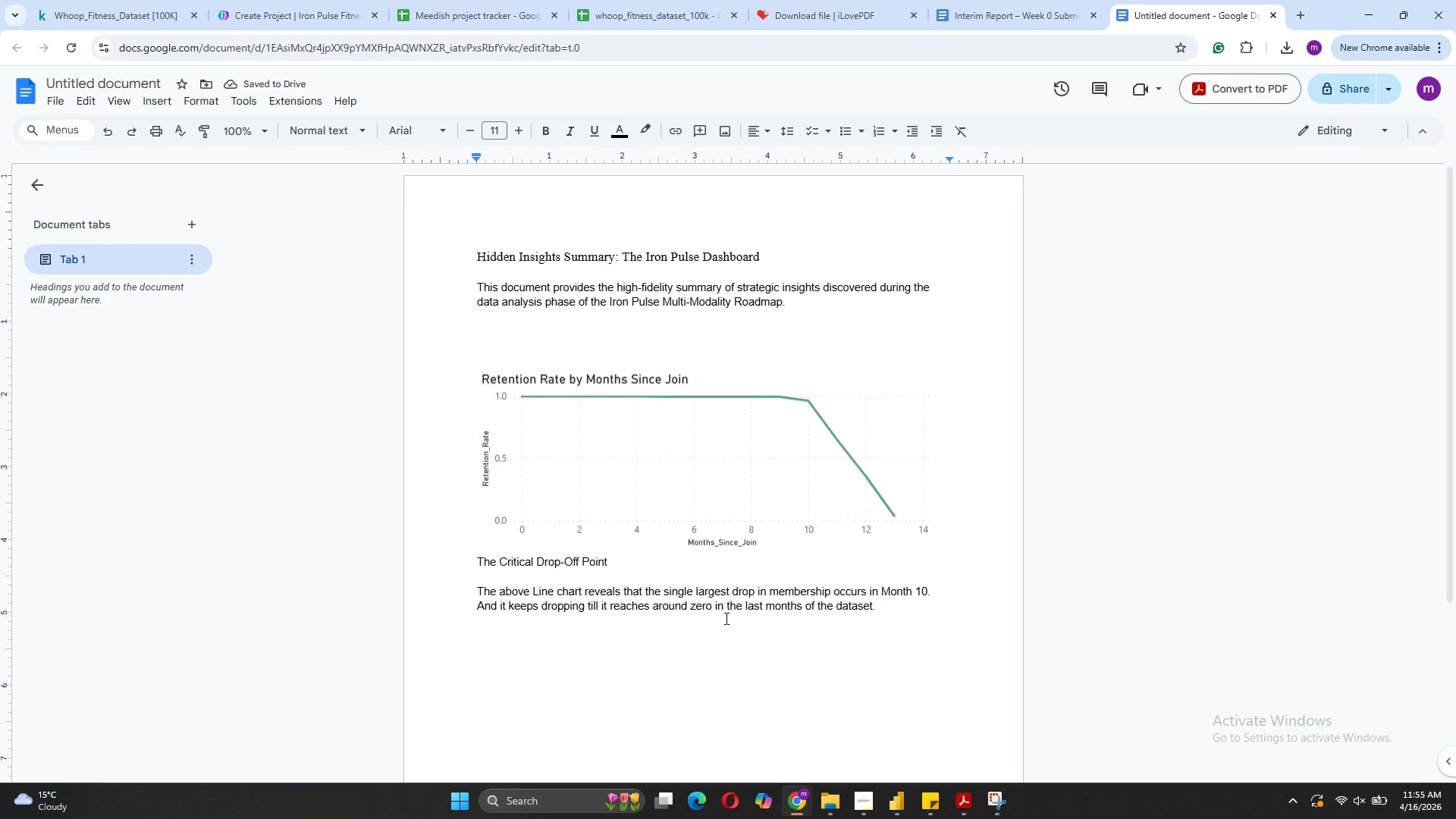 
key(Shift+Enter)
 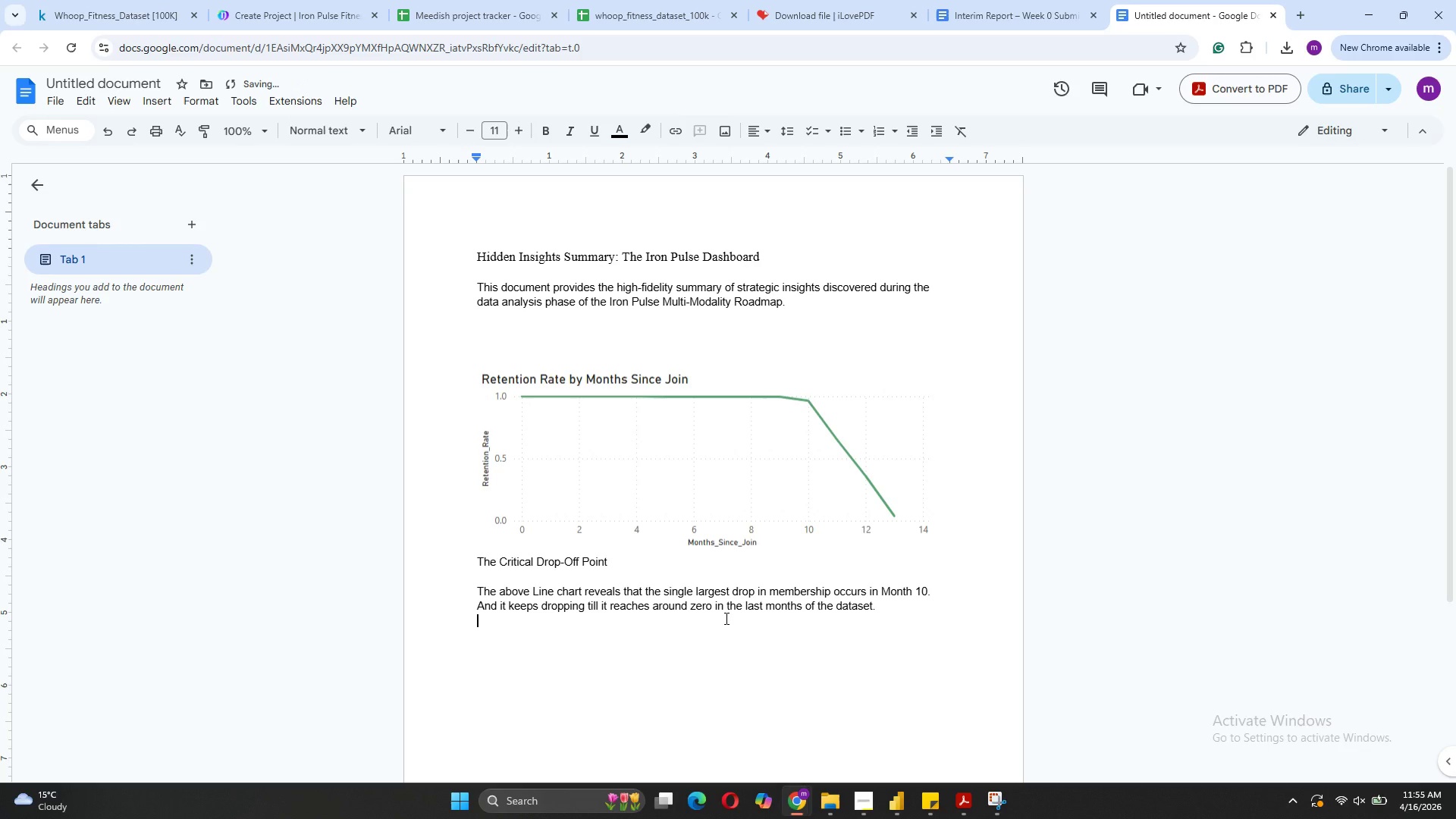 
key(Shift+Enter)
 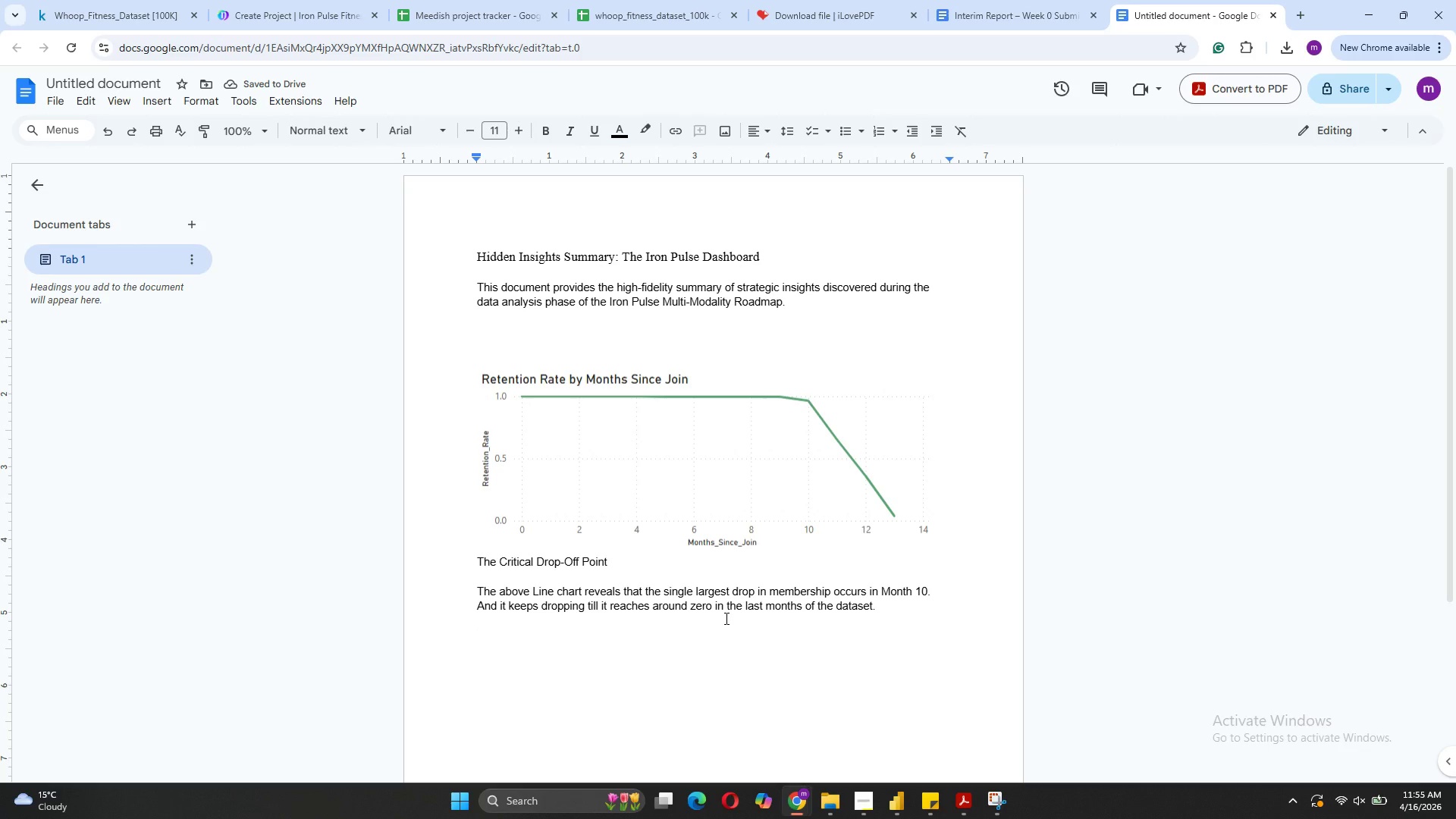 
wait(8.66)
 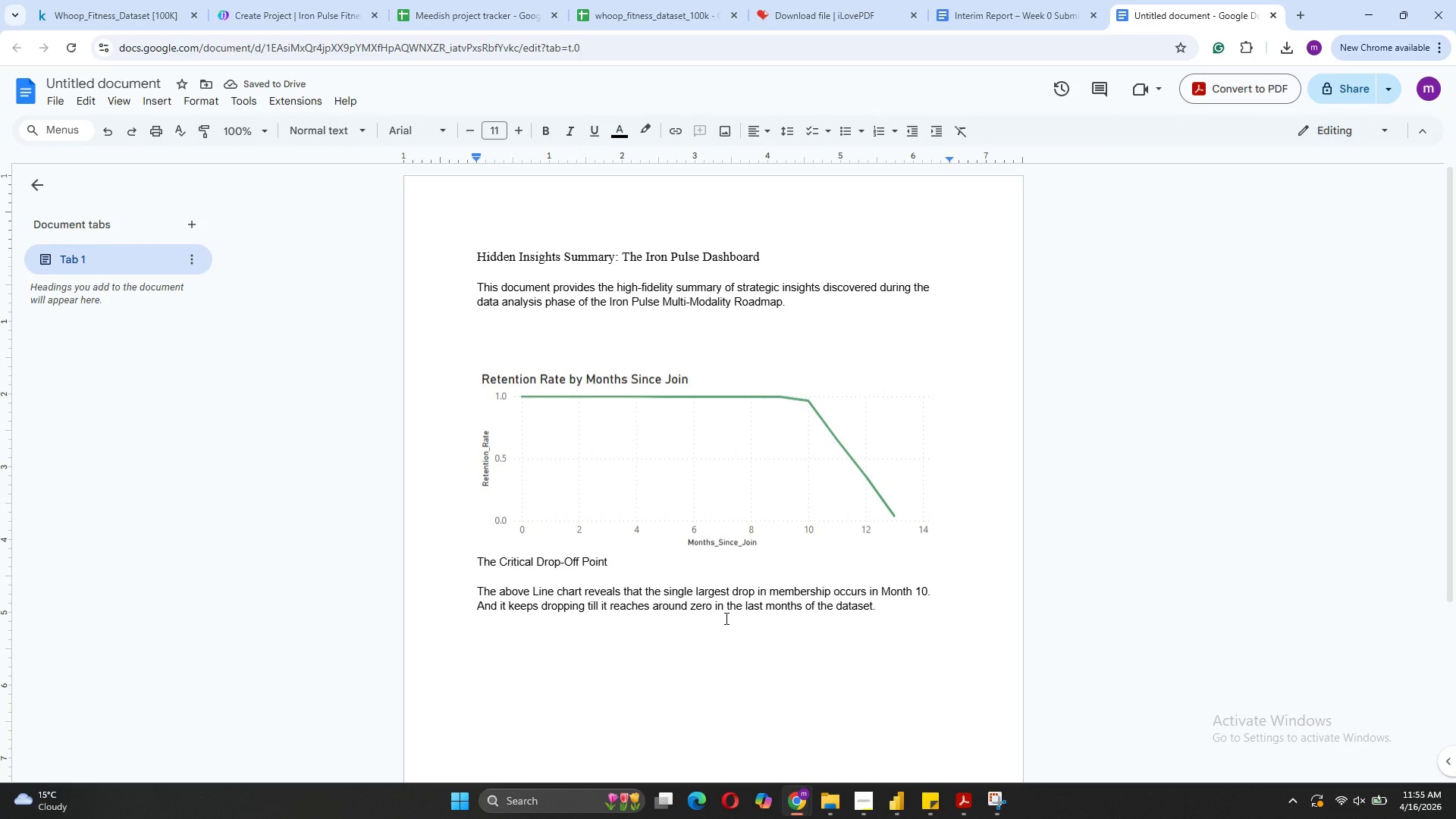 
mouse_move([907, 788])
 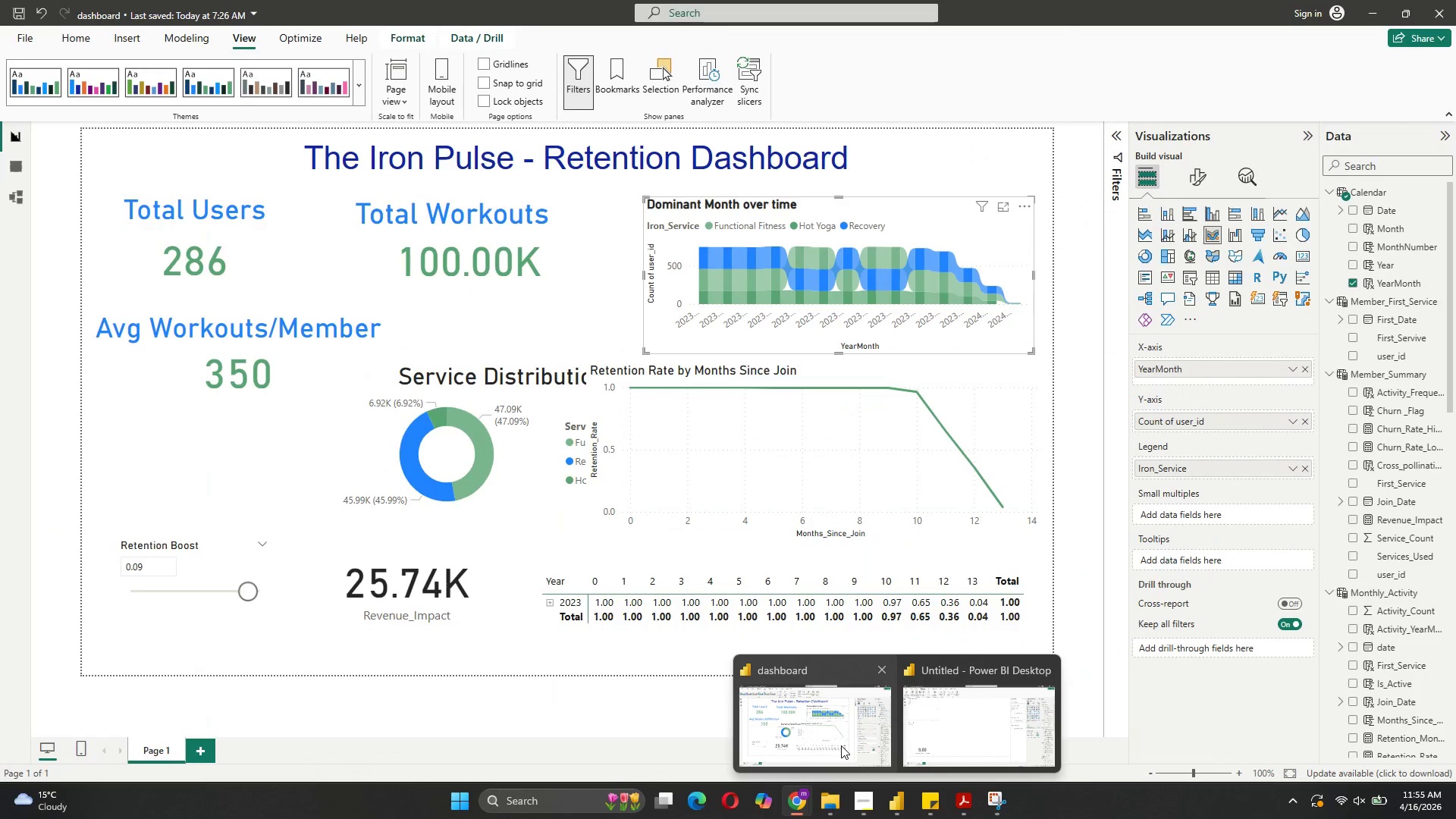 
left_click([841, 745])
 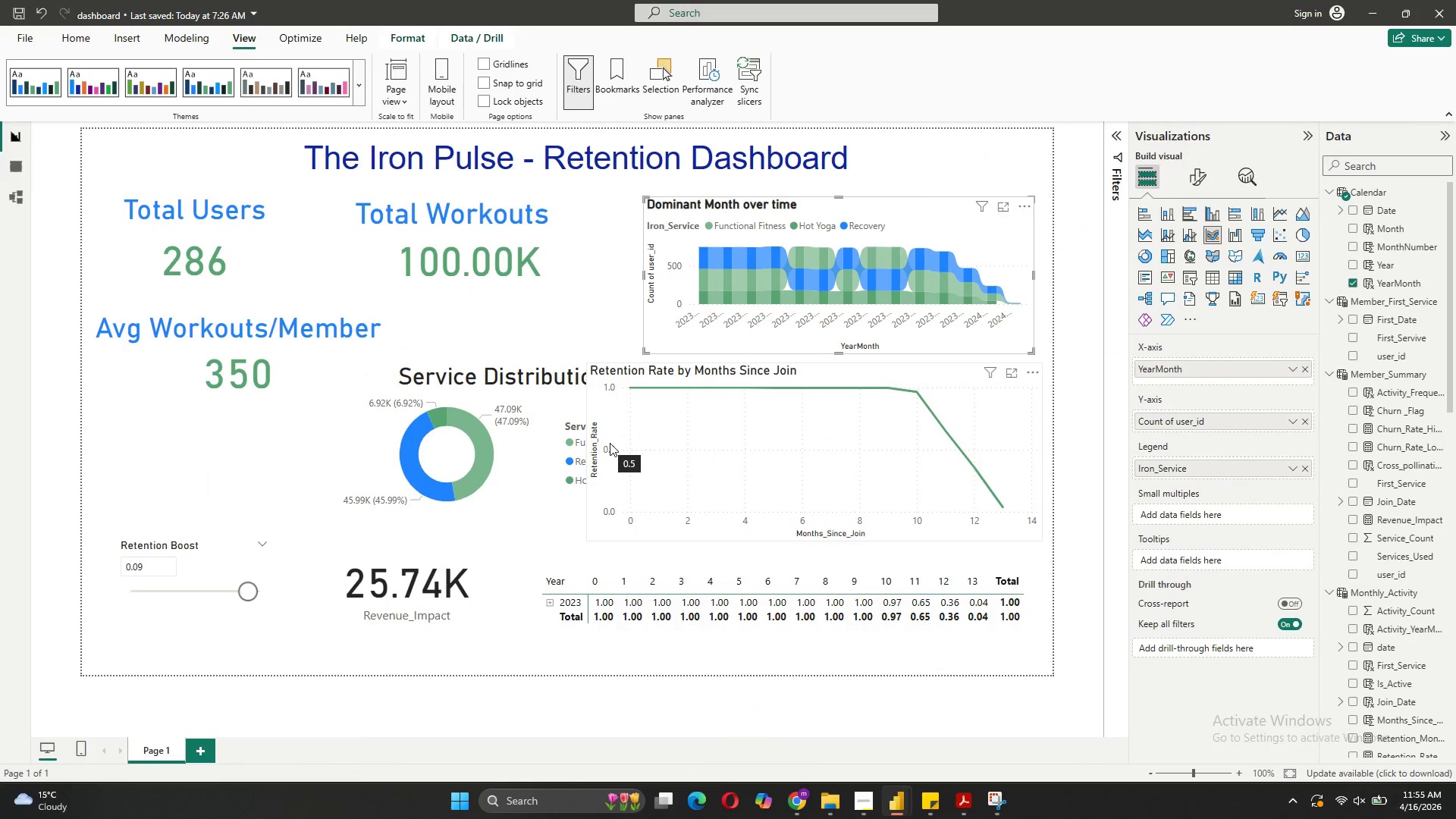 
wait(6.44)
 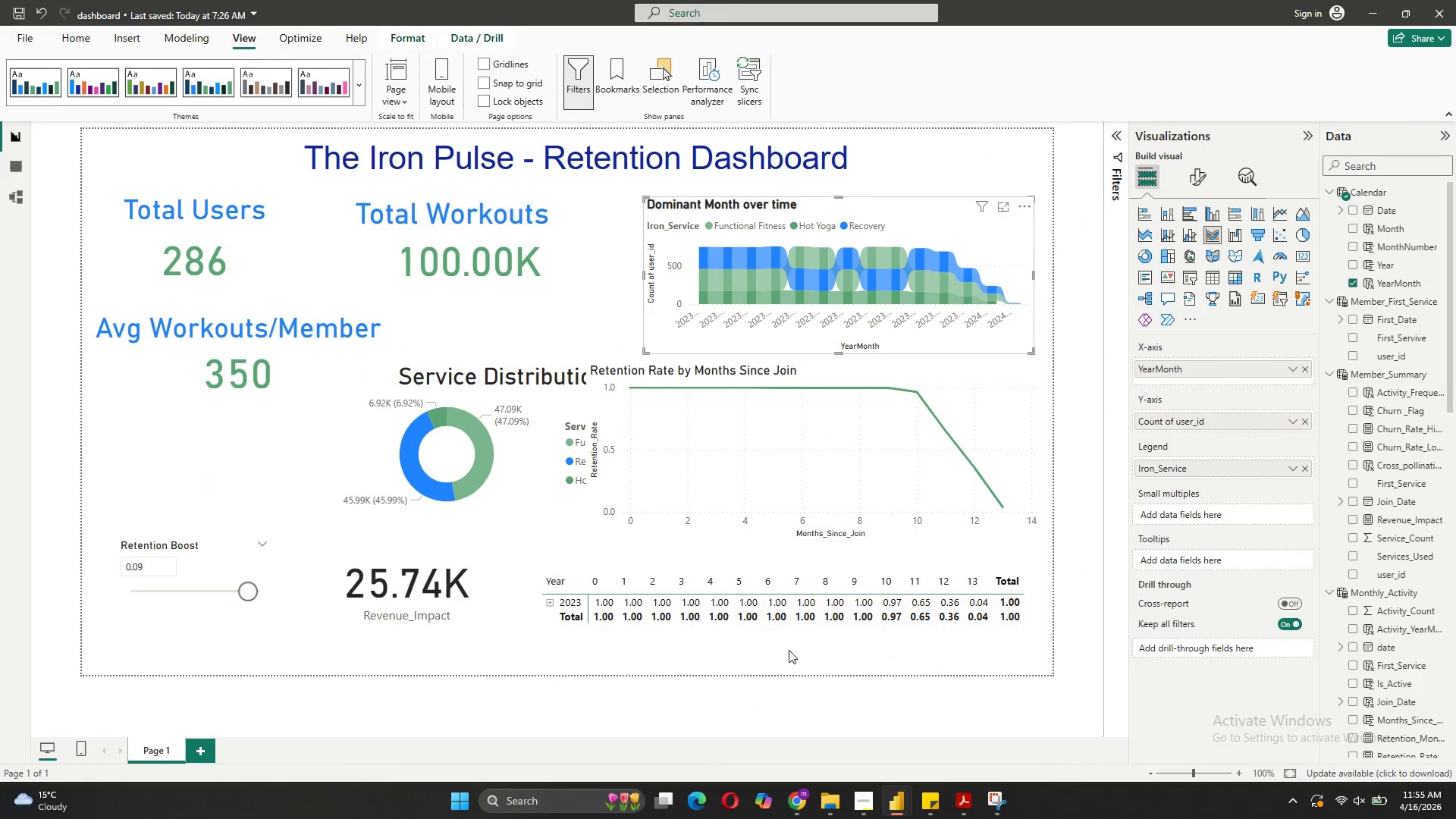 
mouse_move([763, 298])
 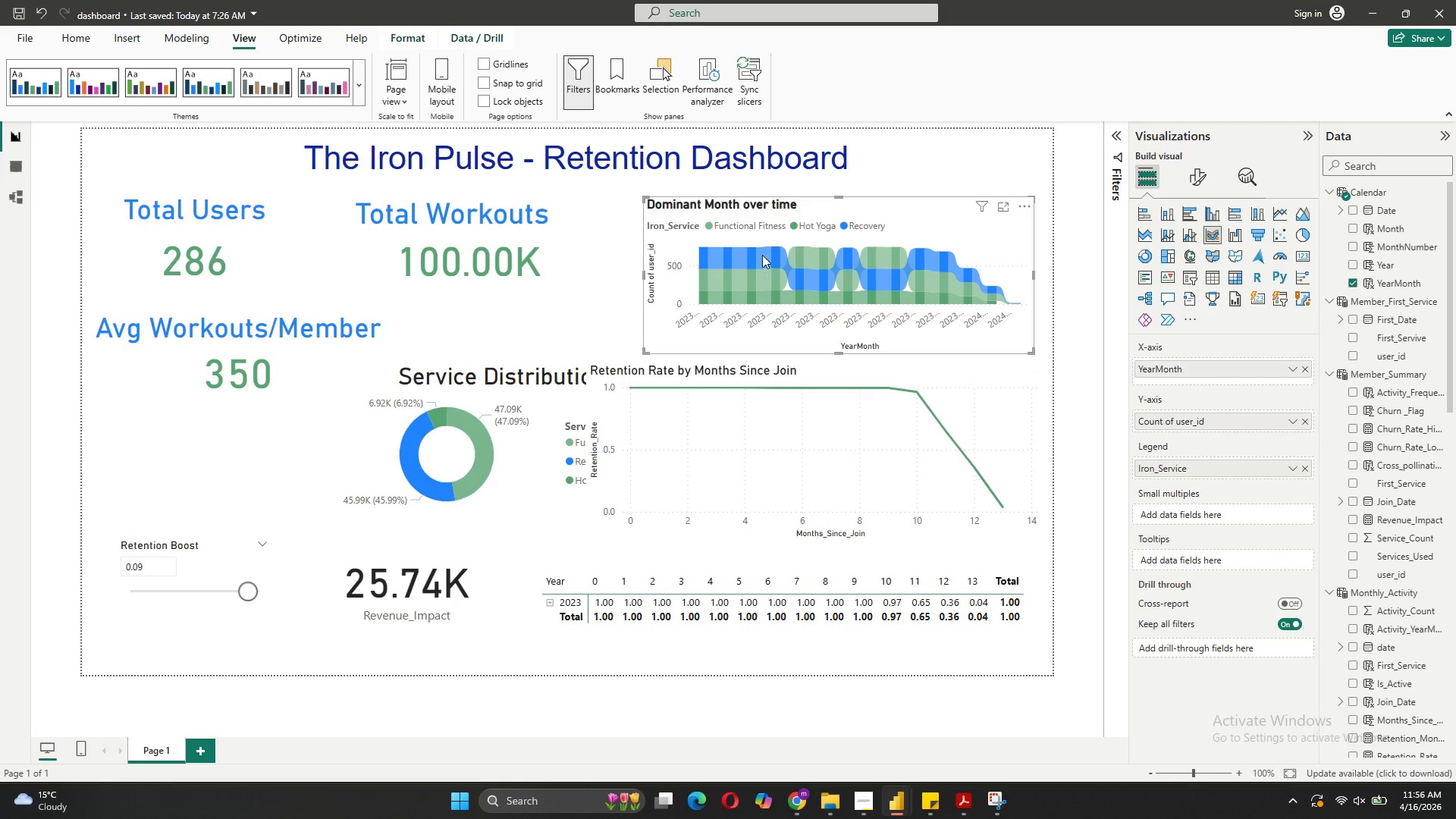 
mouse_move([778, 252])
 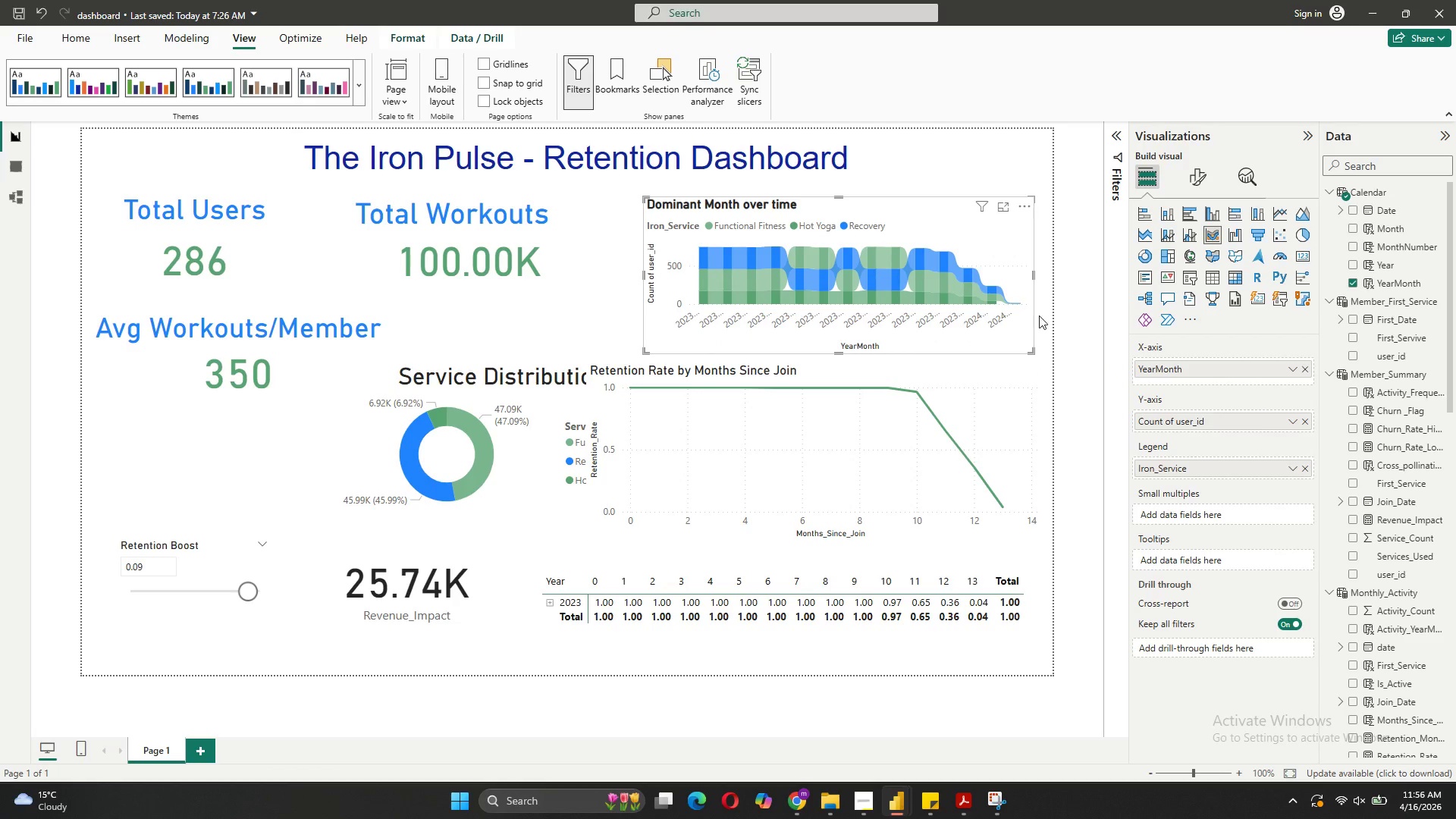 
left_click([965, 216])
 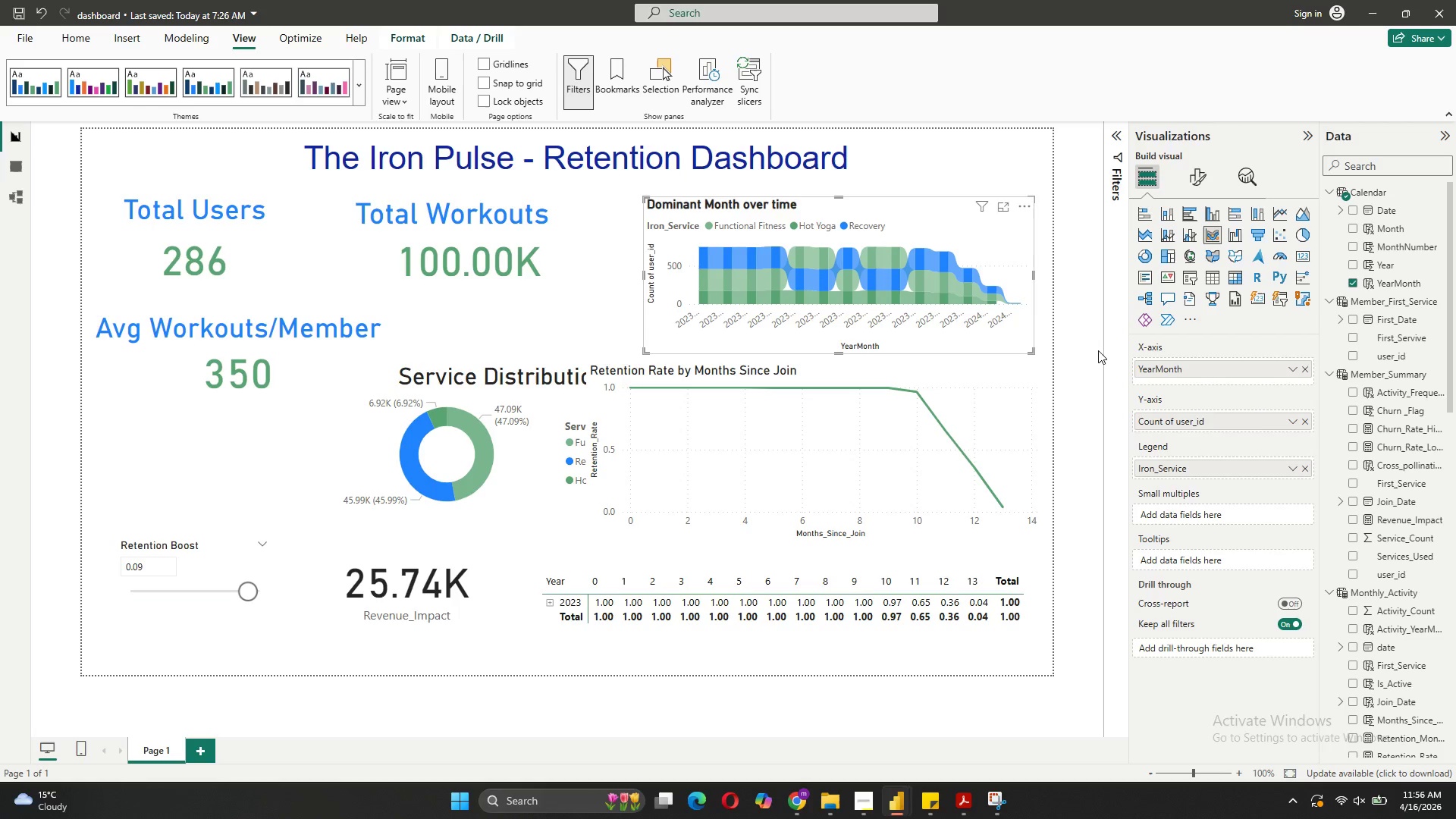 
left_click([980, 256])
 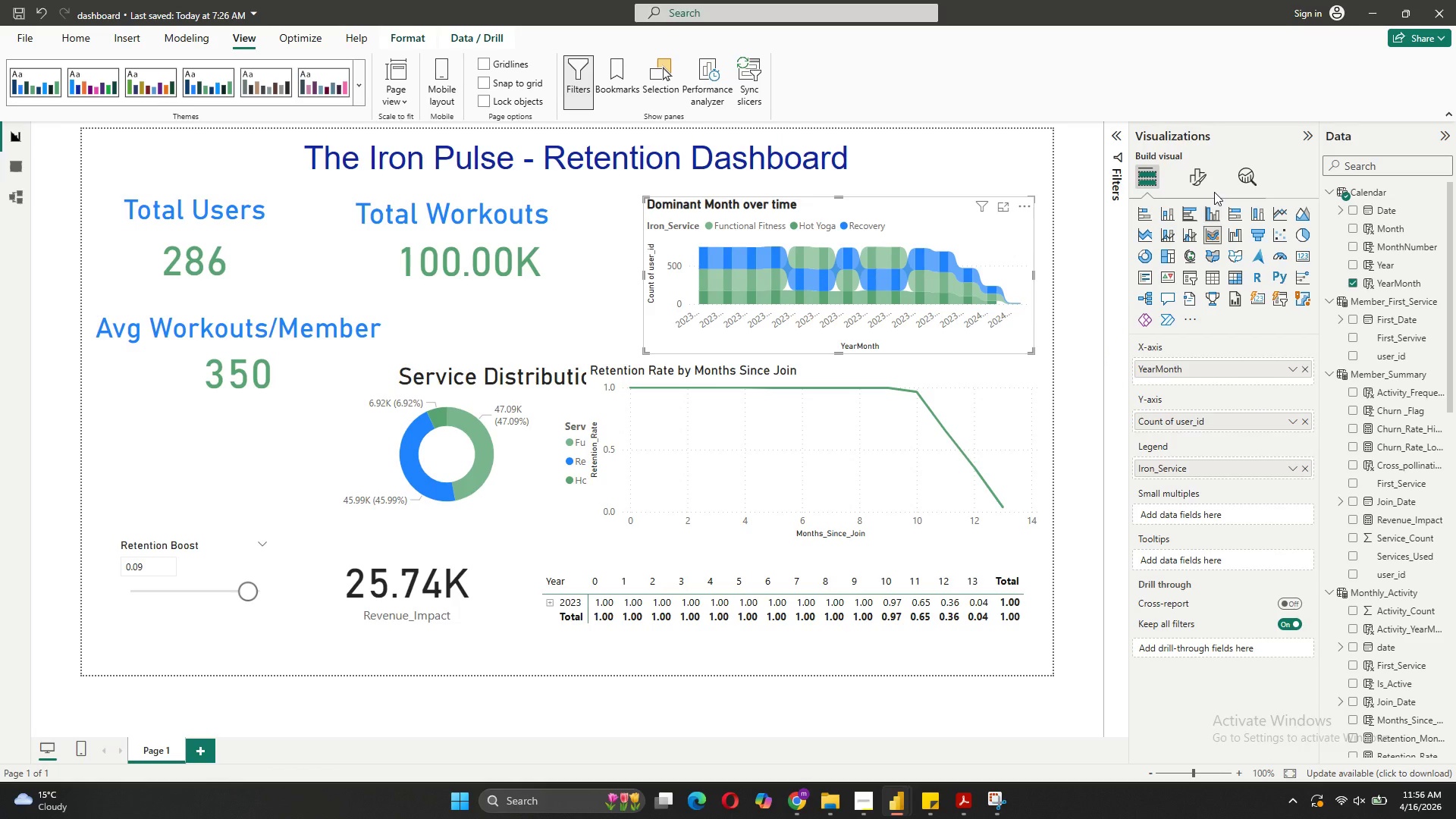 
left_click([1199, 184])
 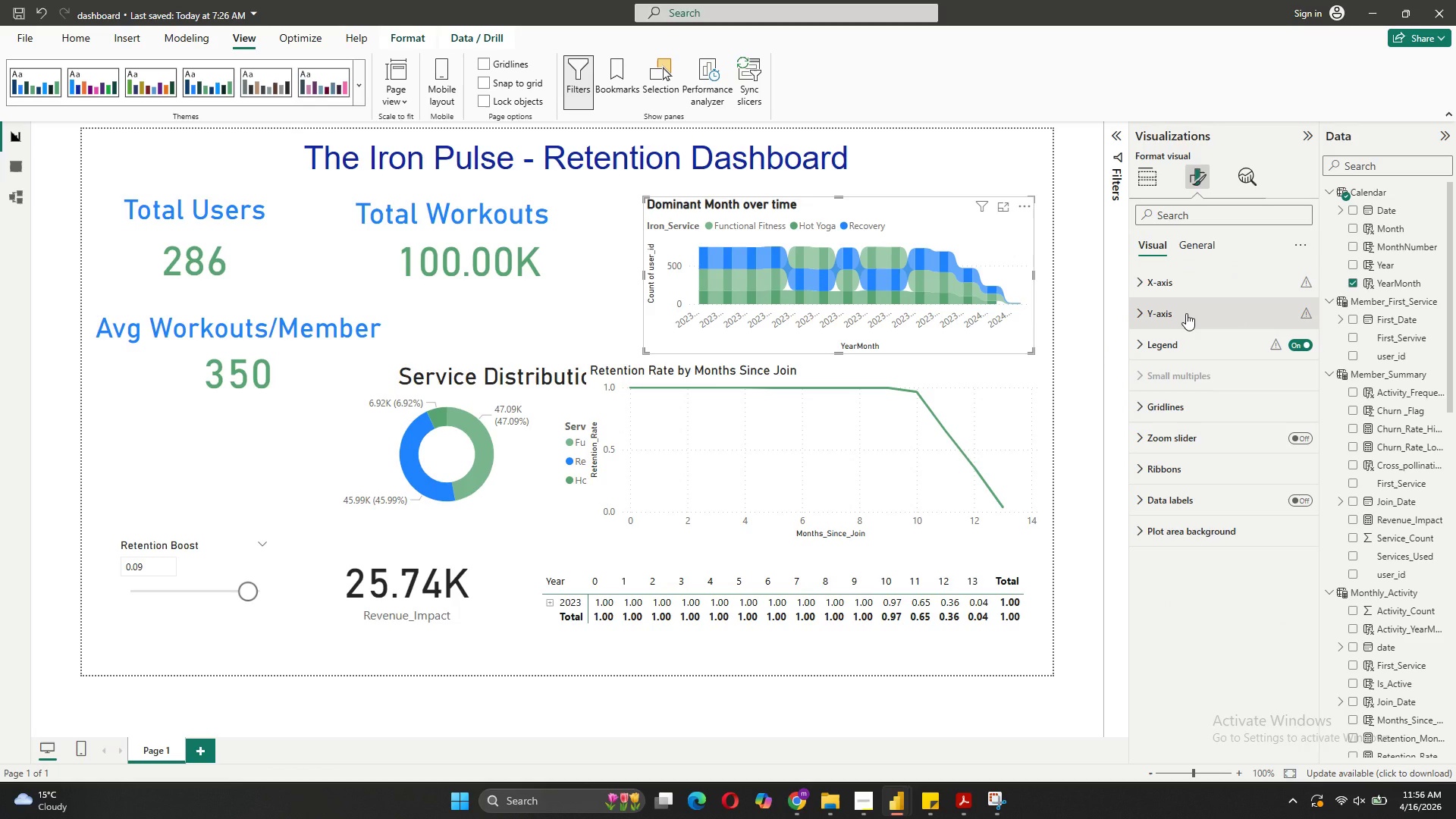 
left_click([1182, 254])
 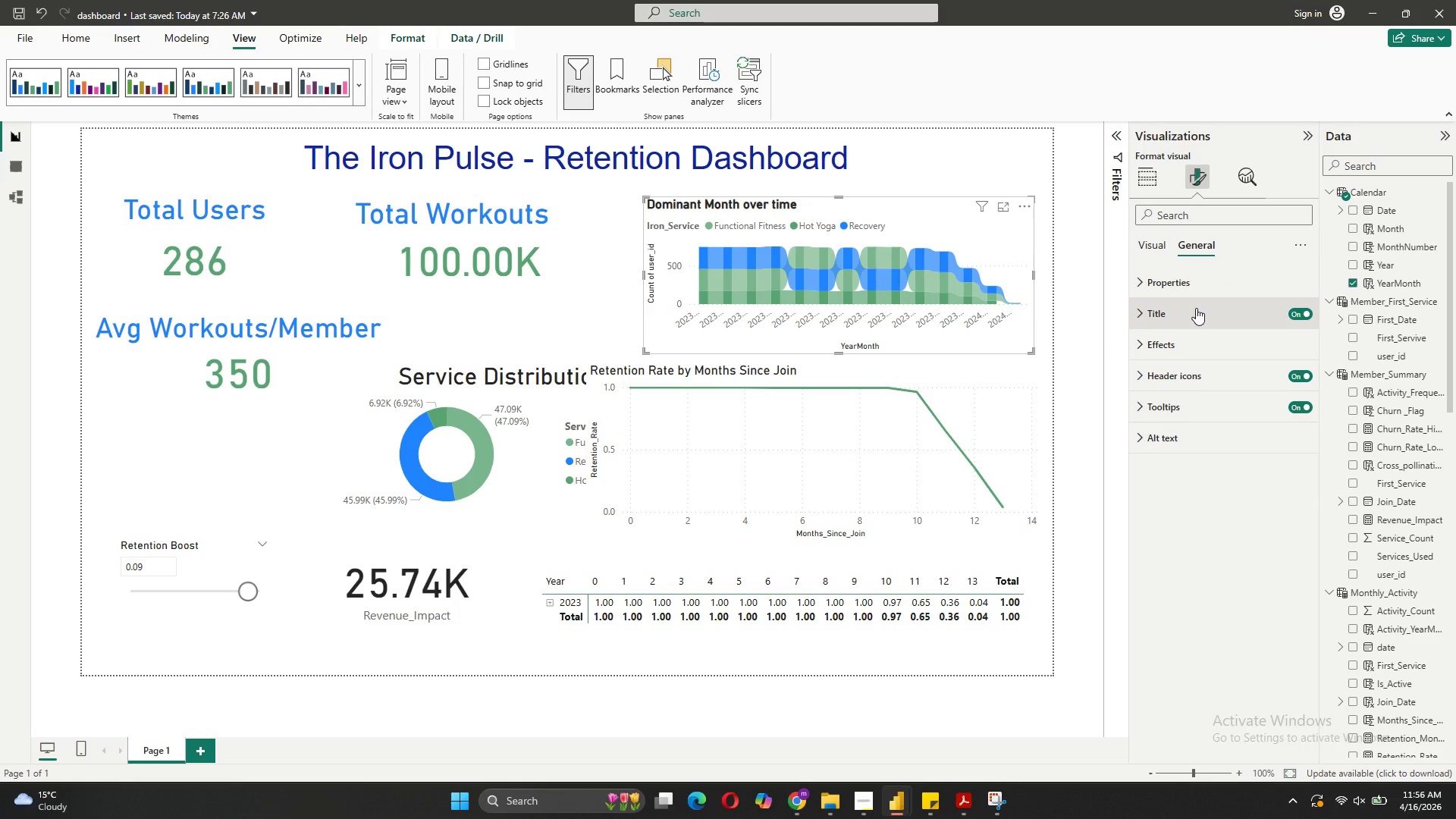 
left_click([1186, 316])
 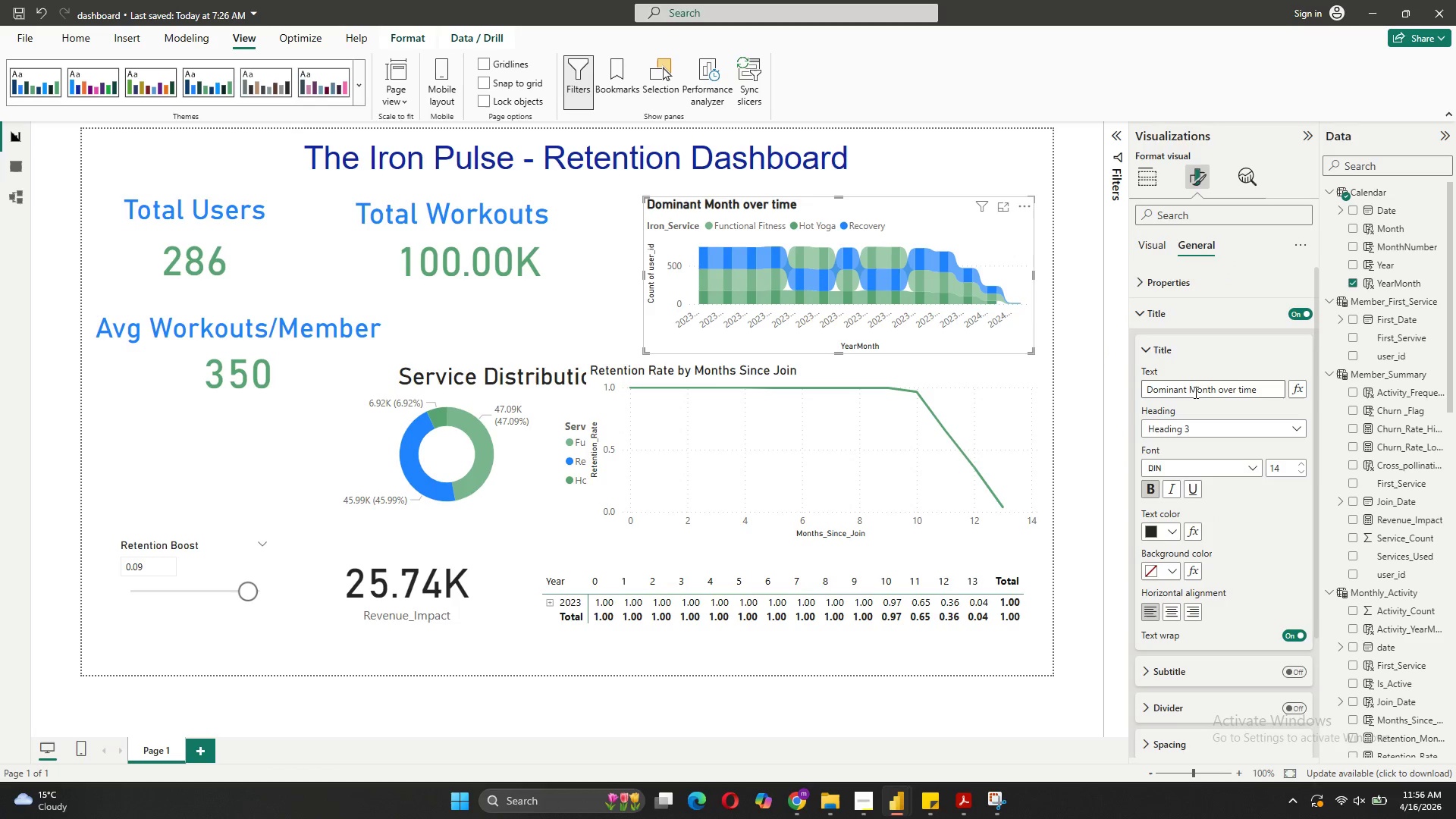 
left_click([1191, 390])
 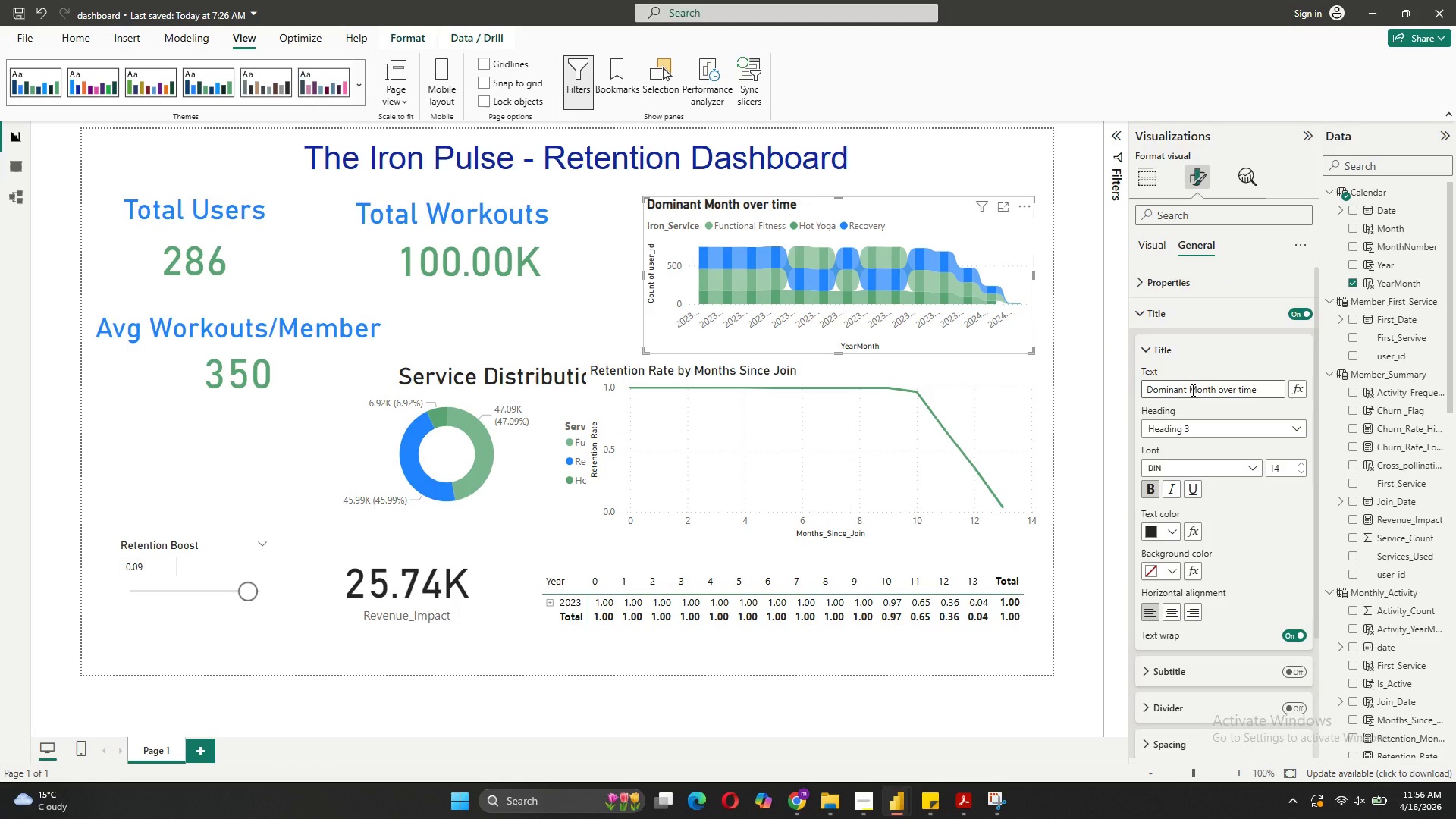 
type(Service )
 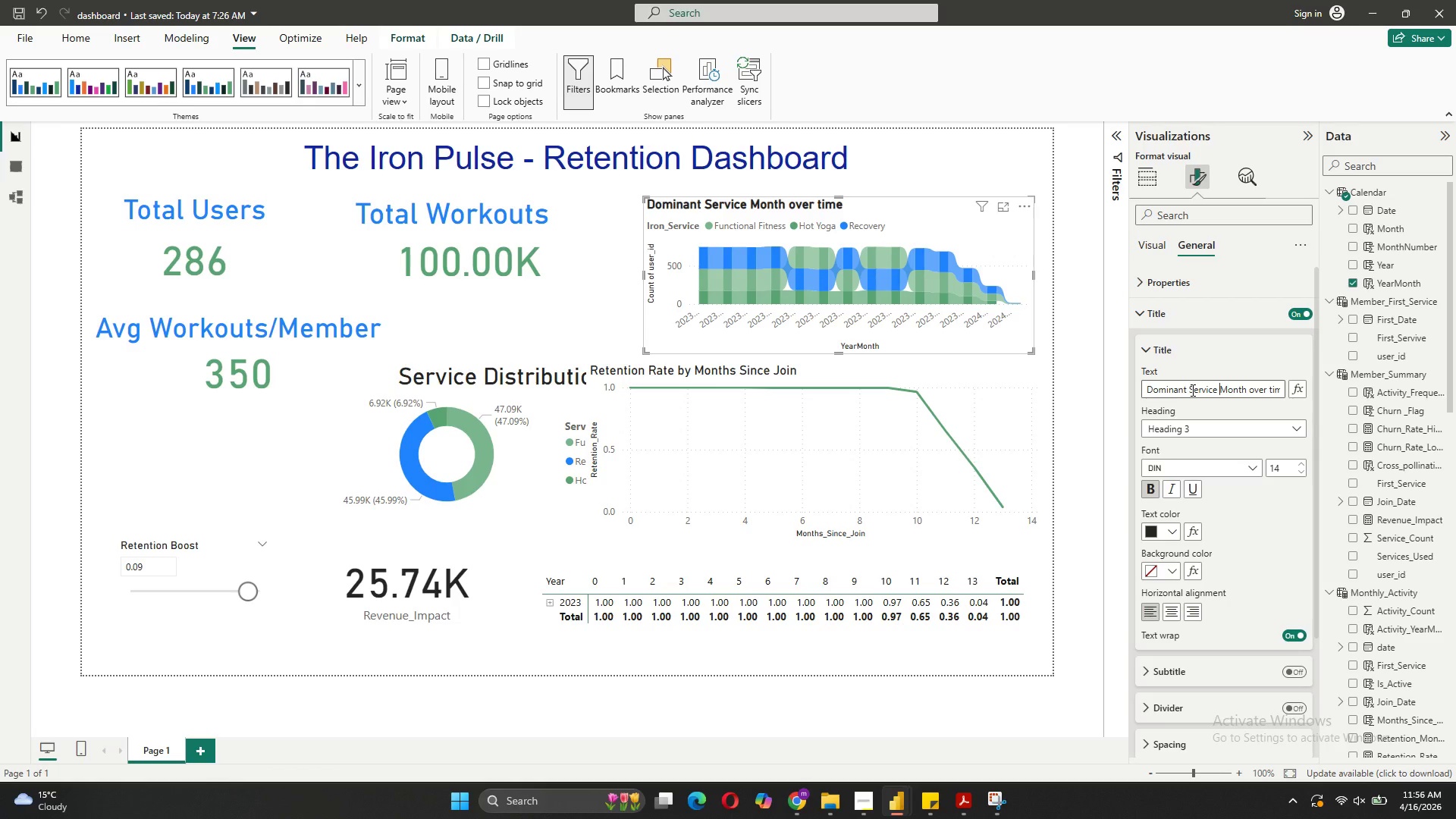 
key(ArrowRight)
 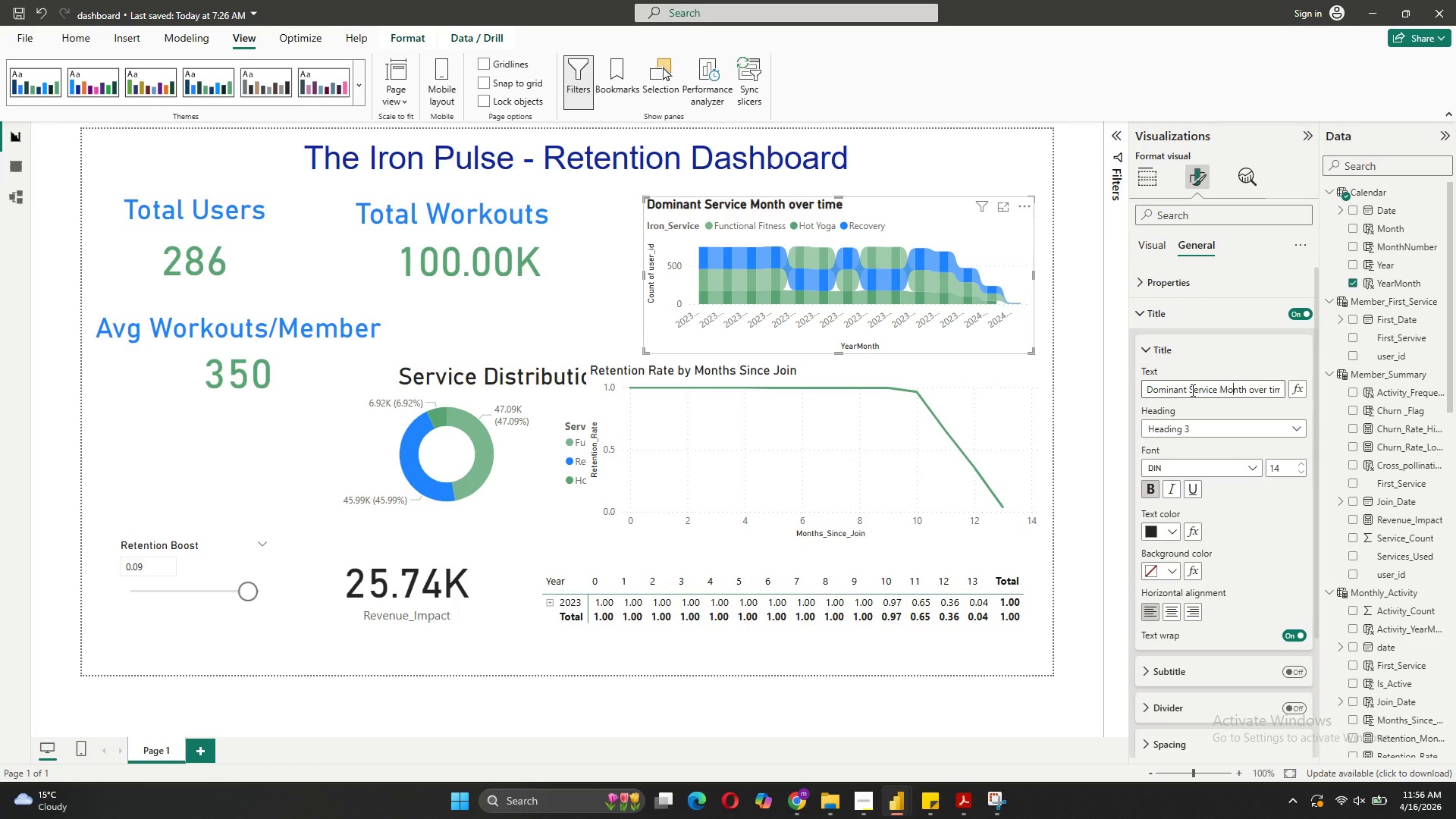 
key(ArrowRight)
 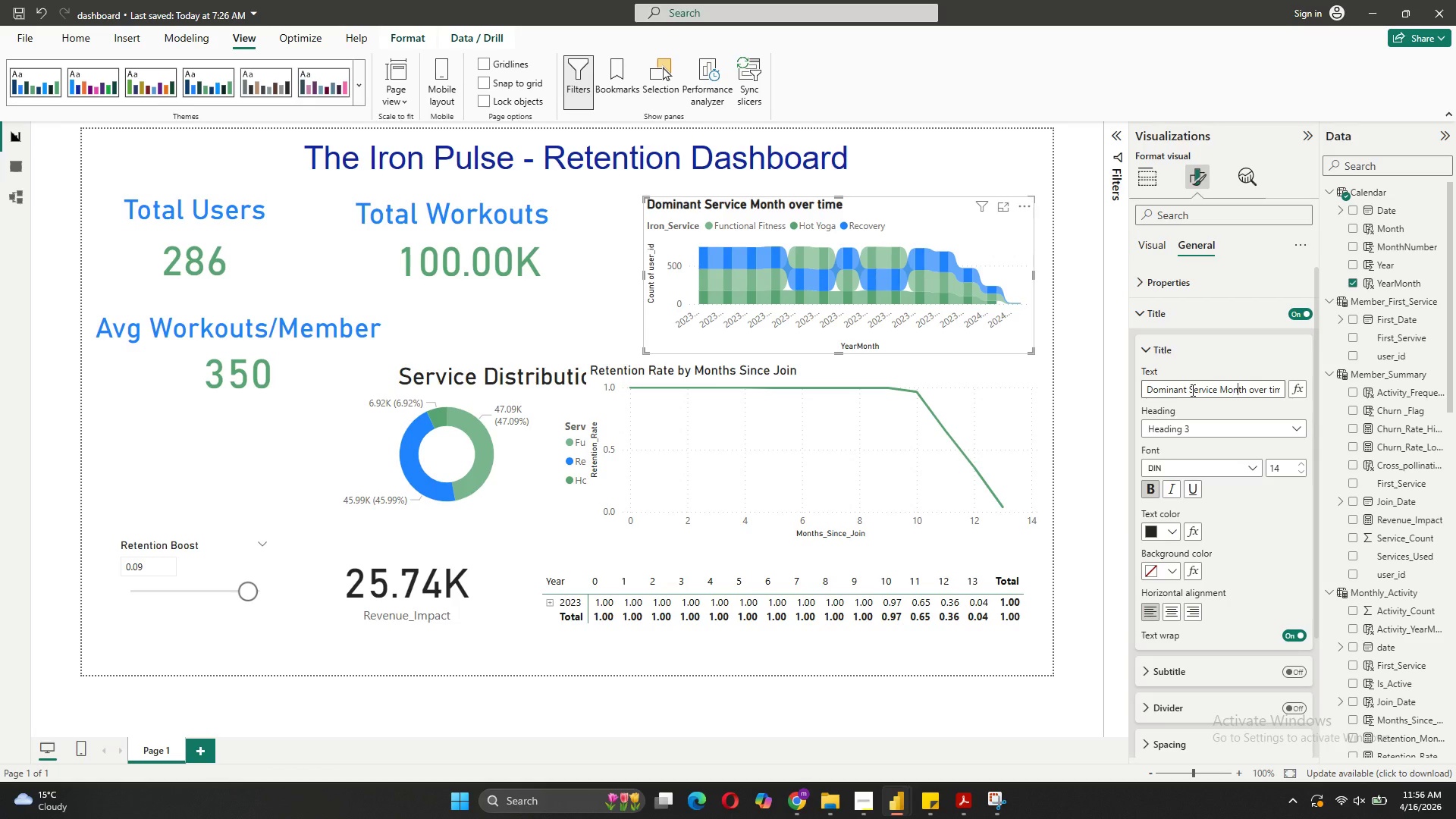 
key(ArrowRight)
 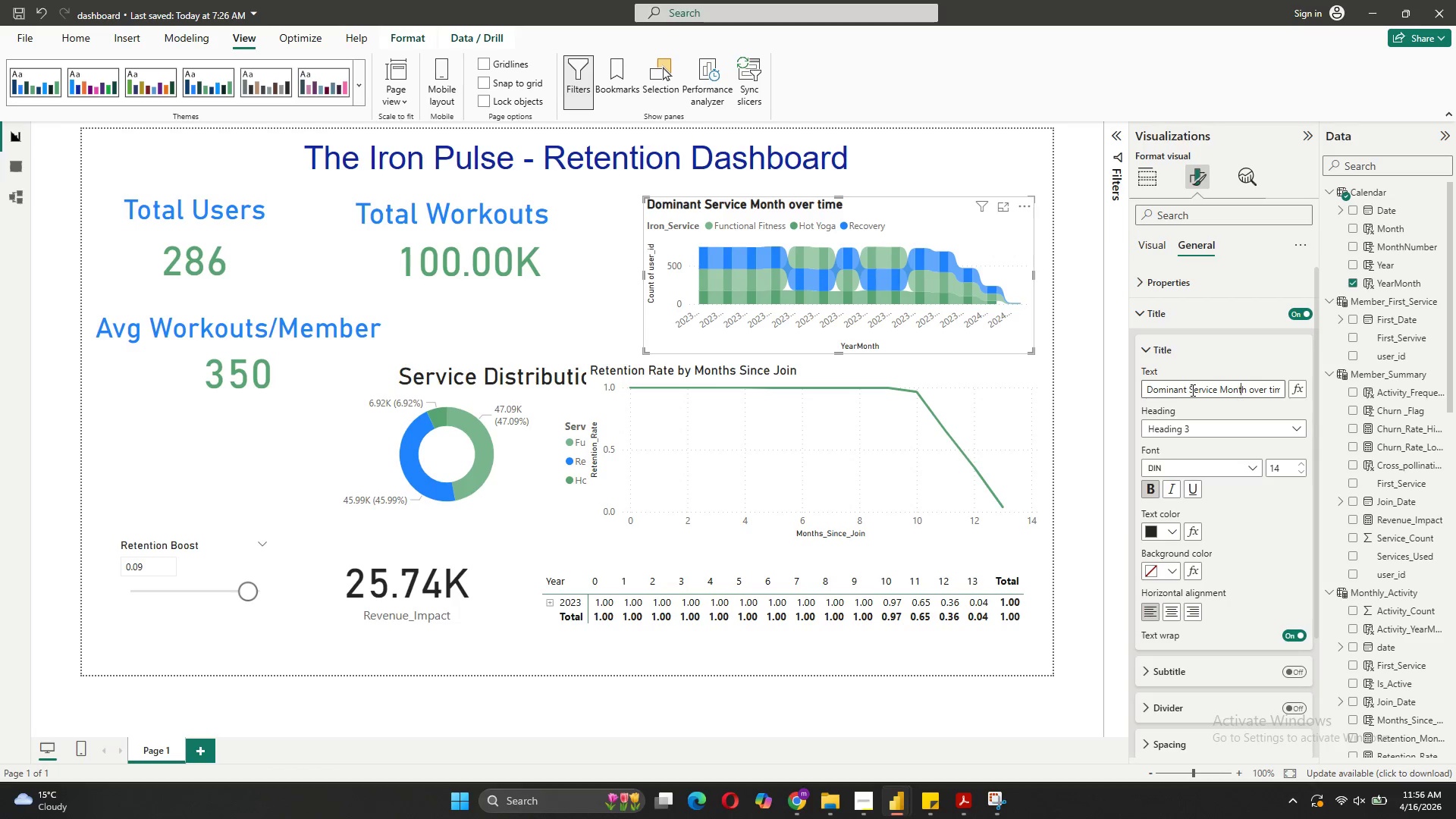 
key(ArrowRight)
 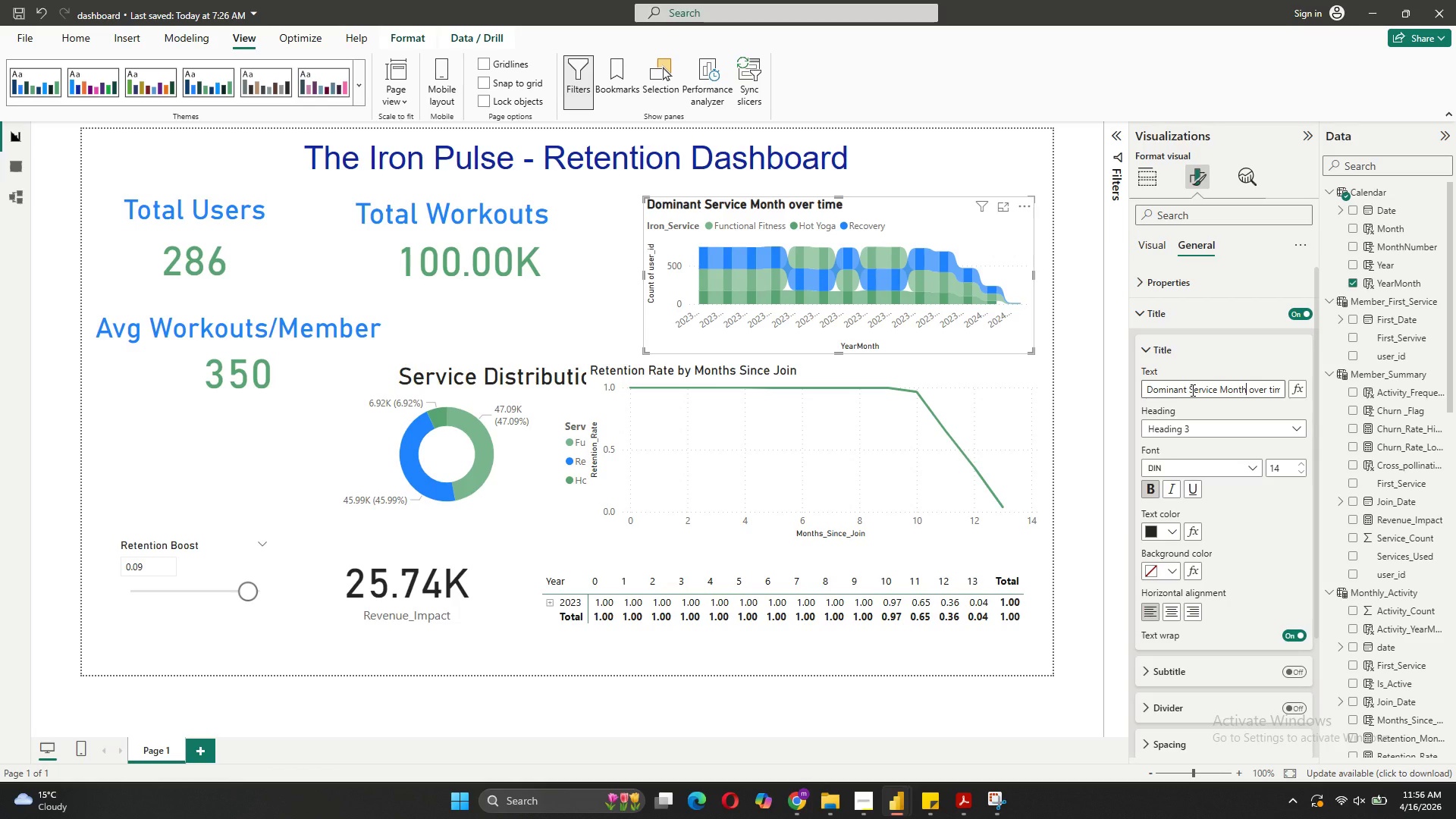 
key(ArrowRight)
 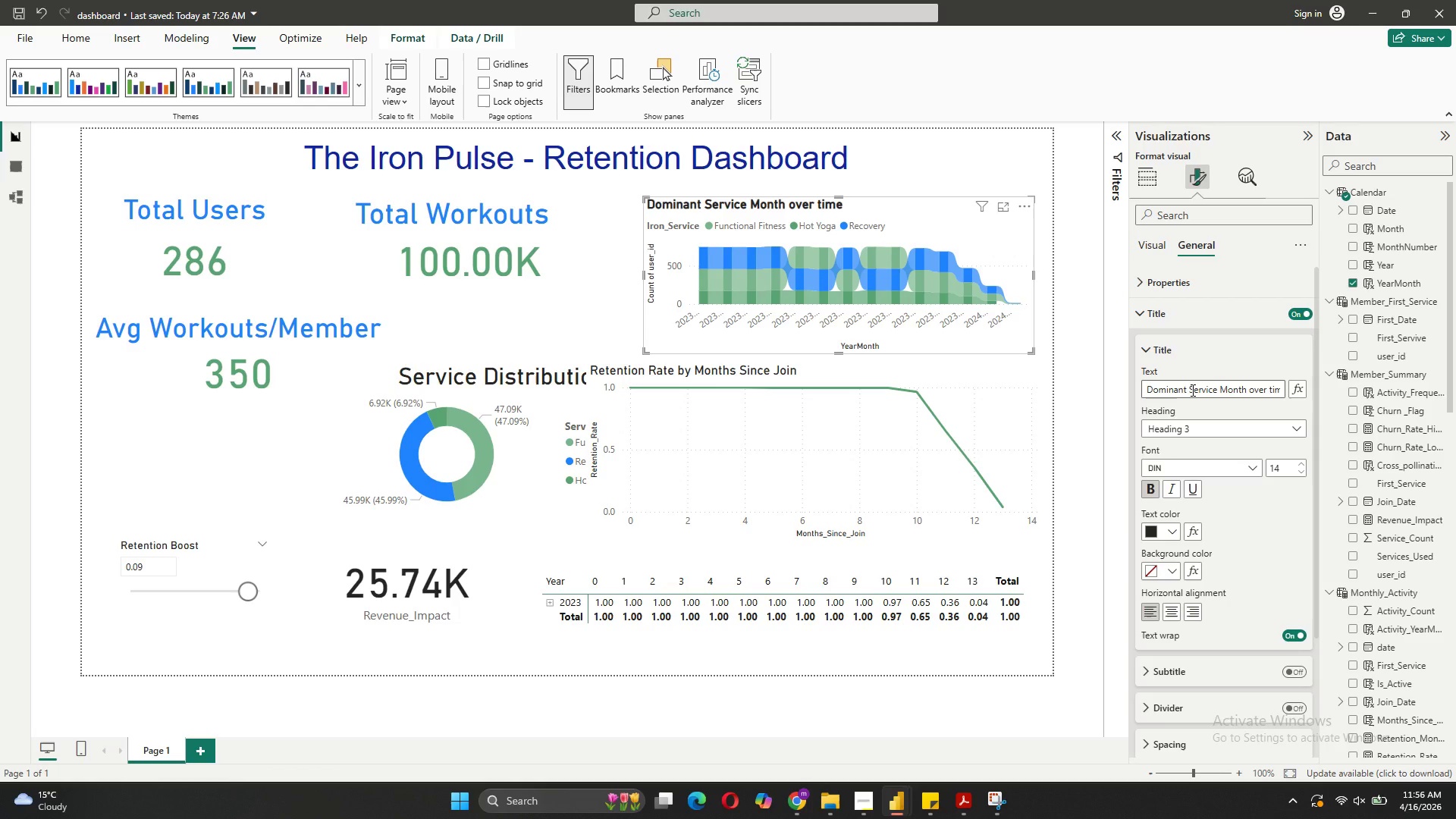 
key(Backspace)
 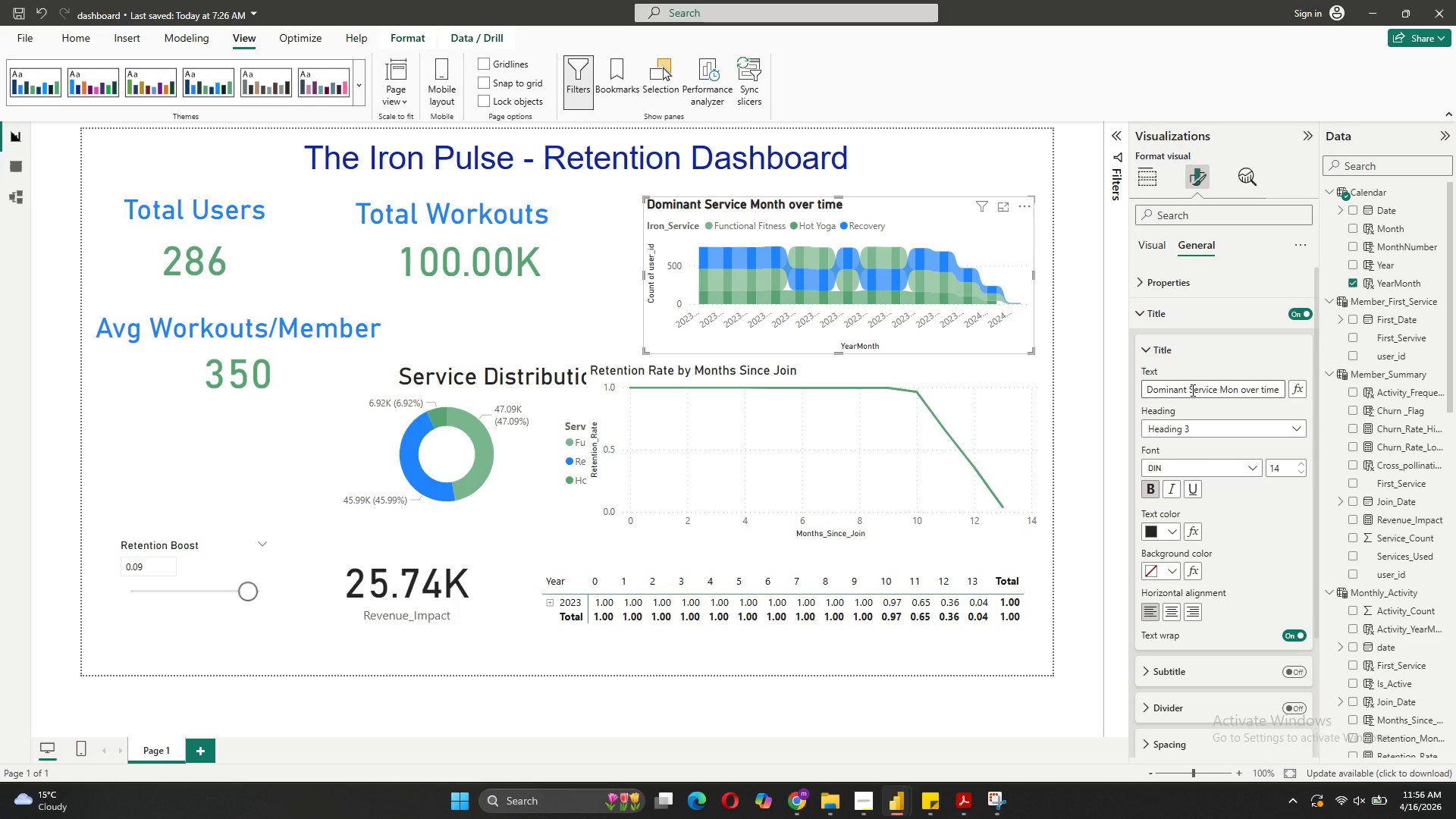 
key(Backspace)
 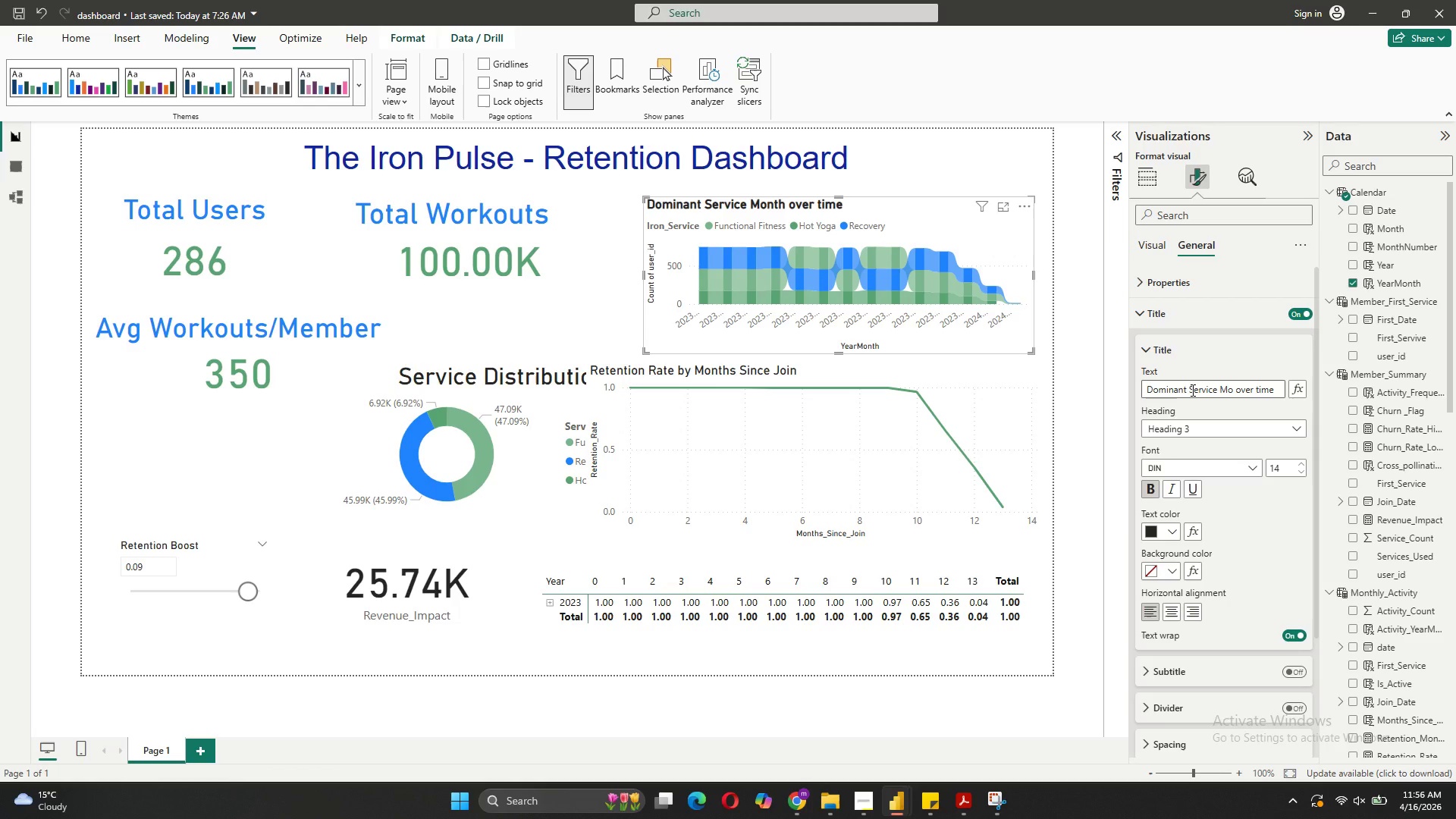 
key(Backspace)
 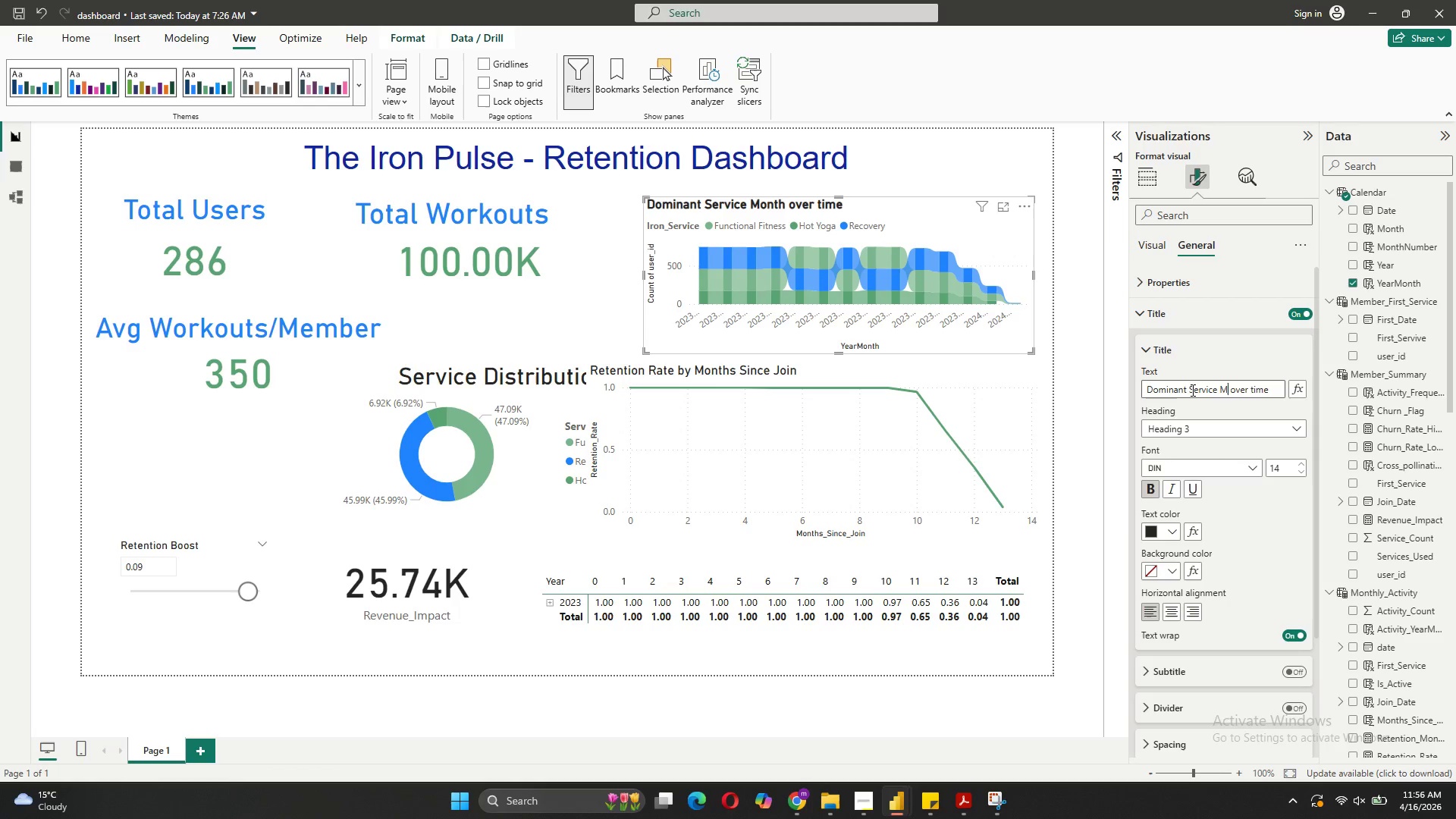 
key(Backspace)
 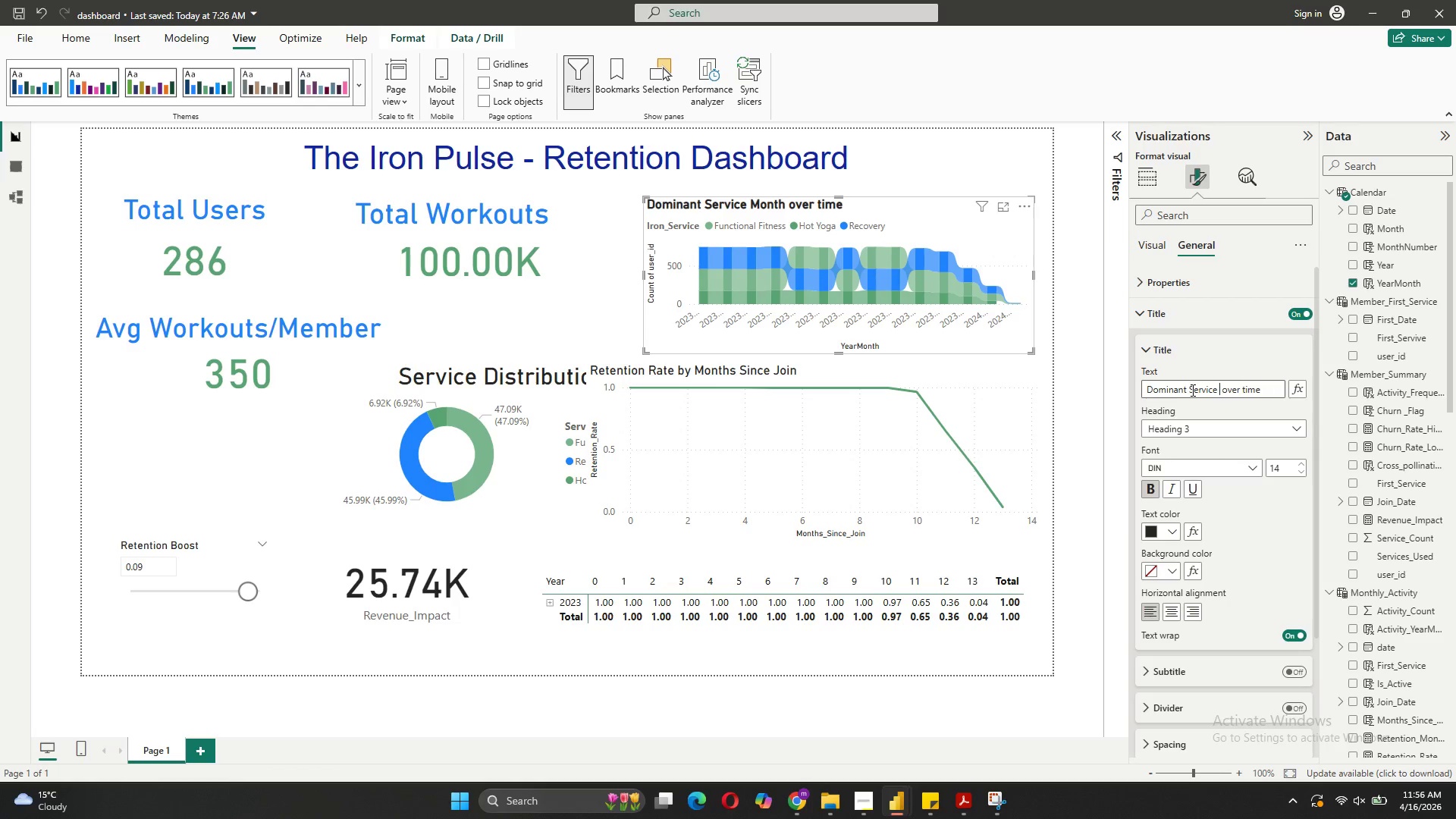 
key(Backspace)
 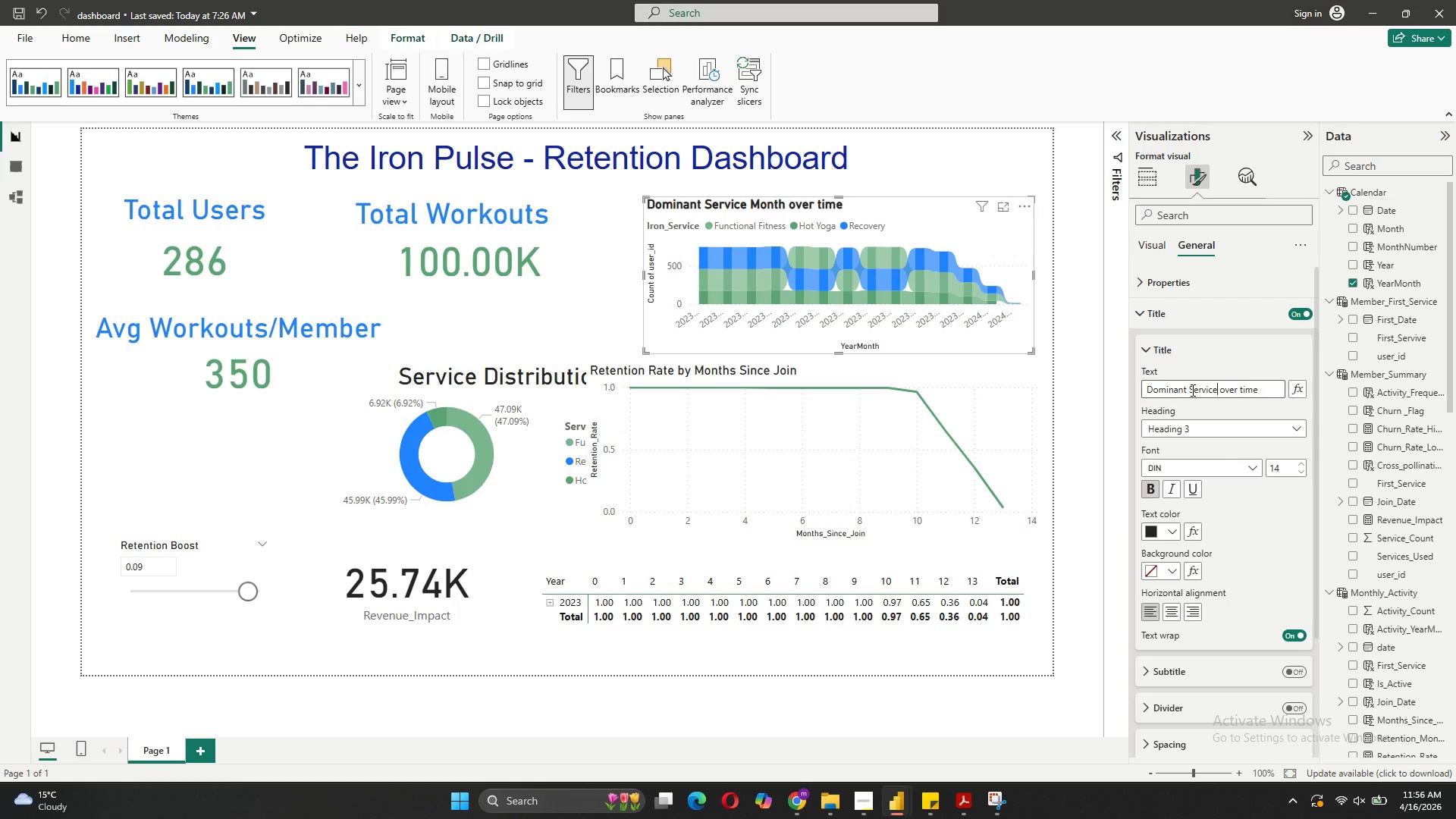 
key(Backspace)
 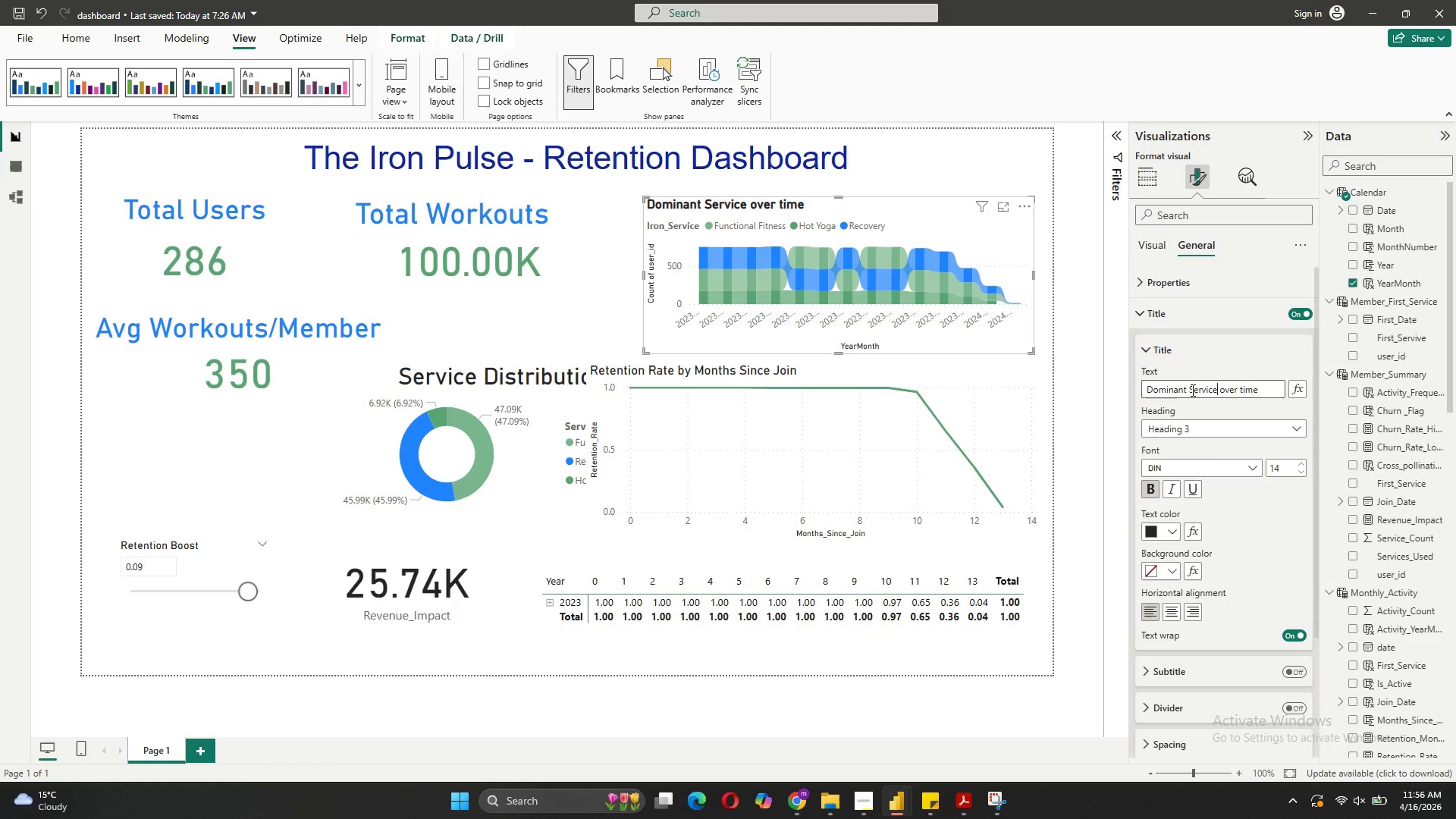 
key(Enter)
 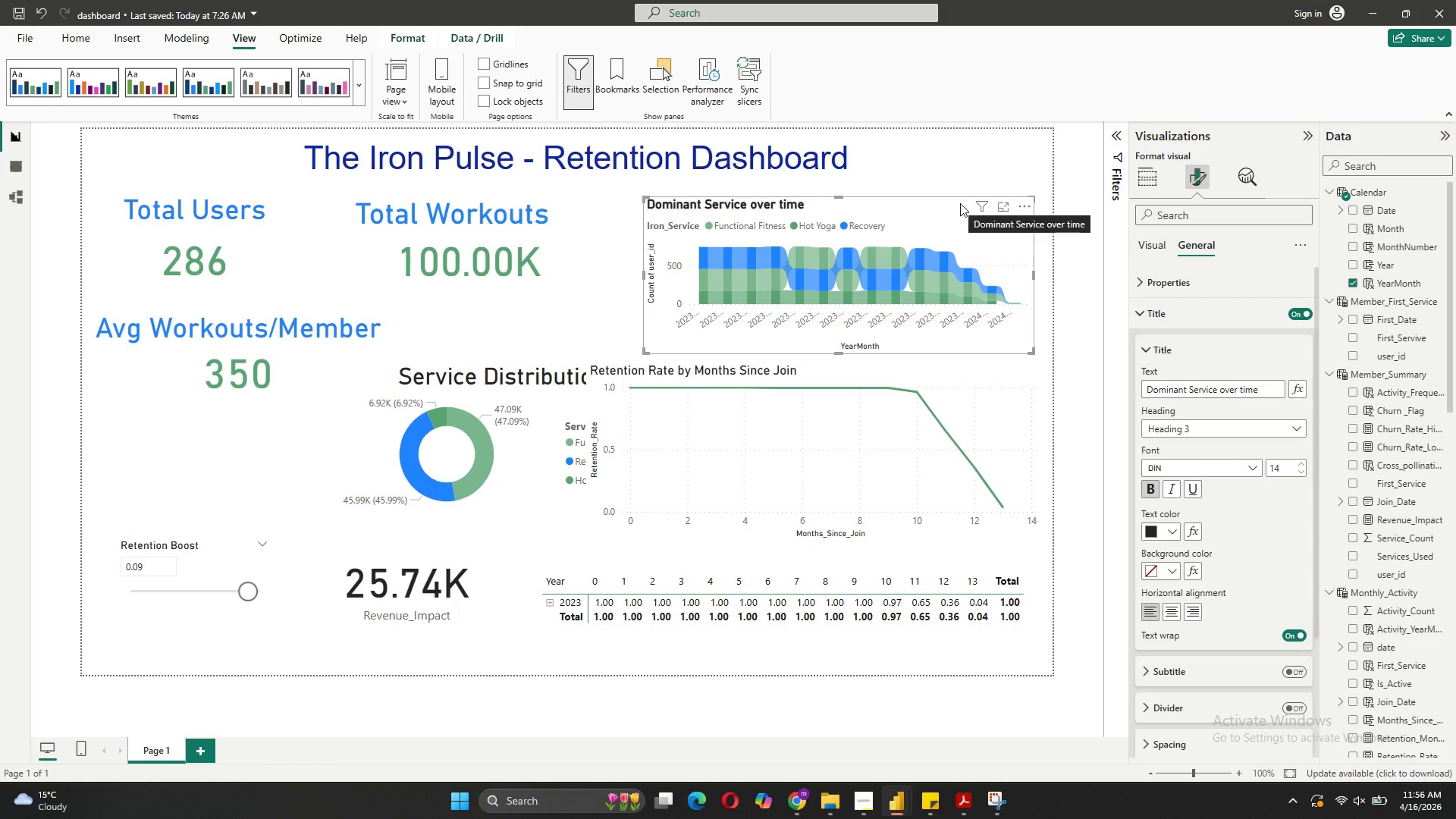 
wait(13.69)
 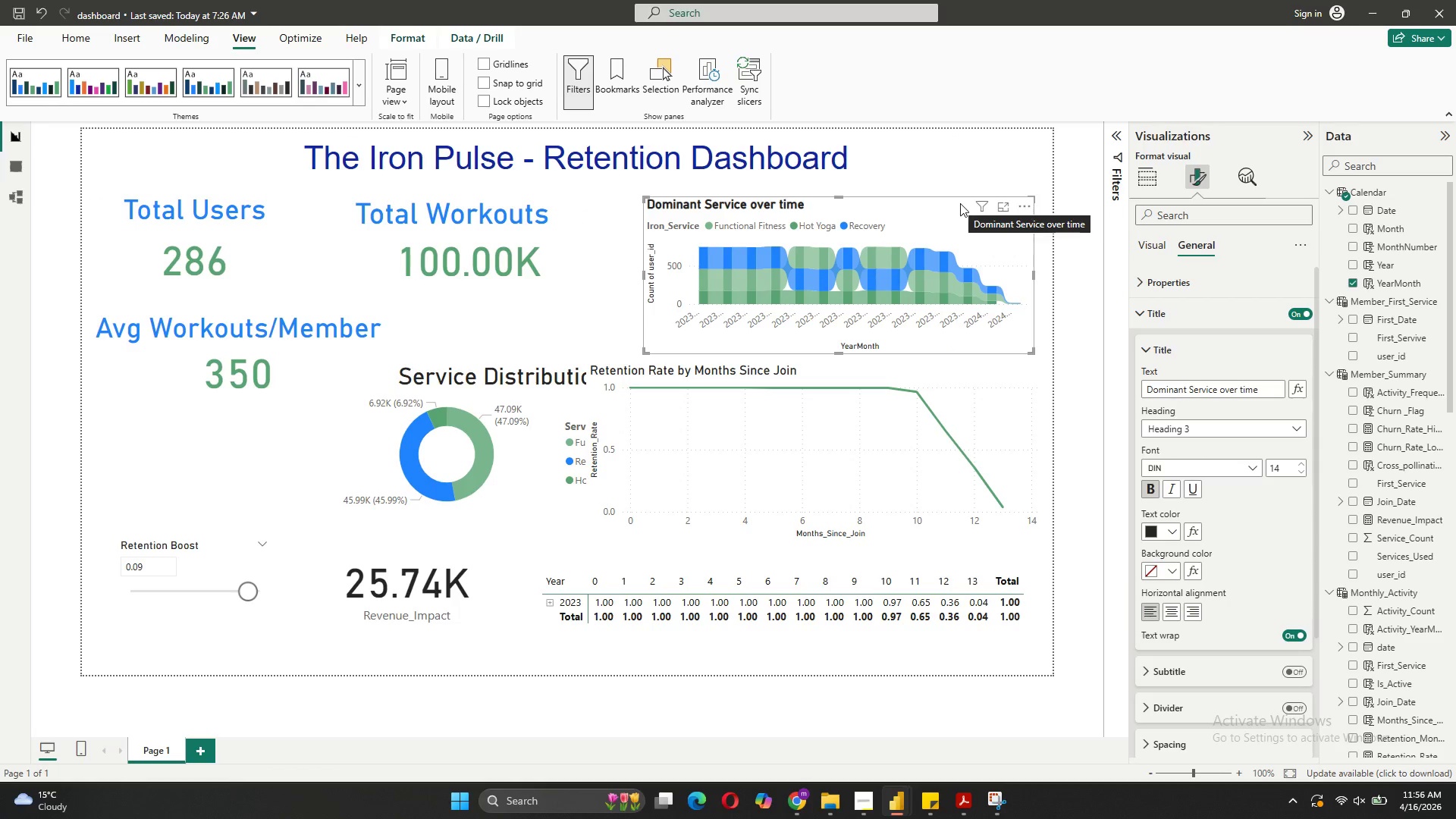 
left_click([843, 352])
 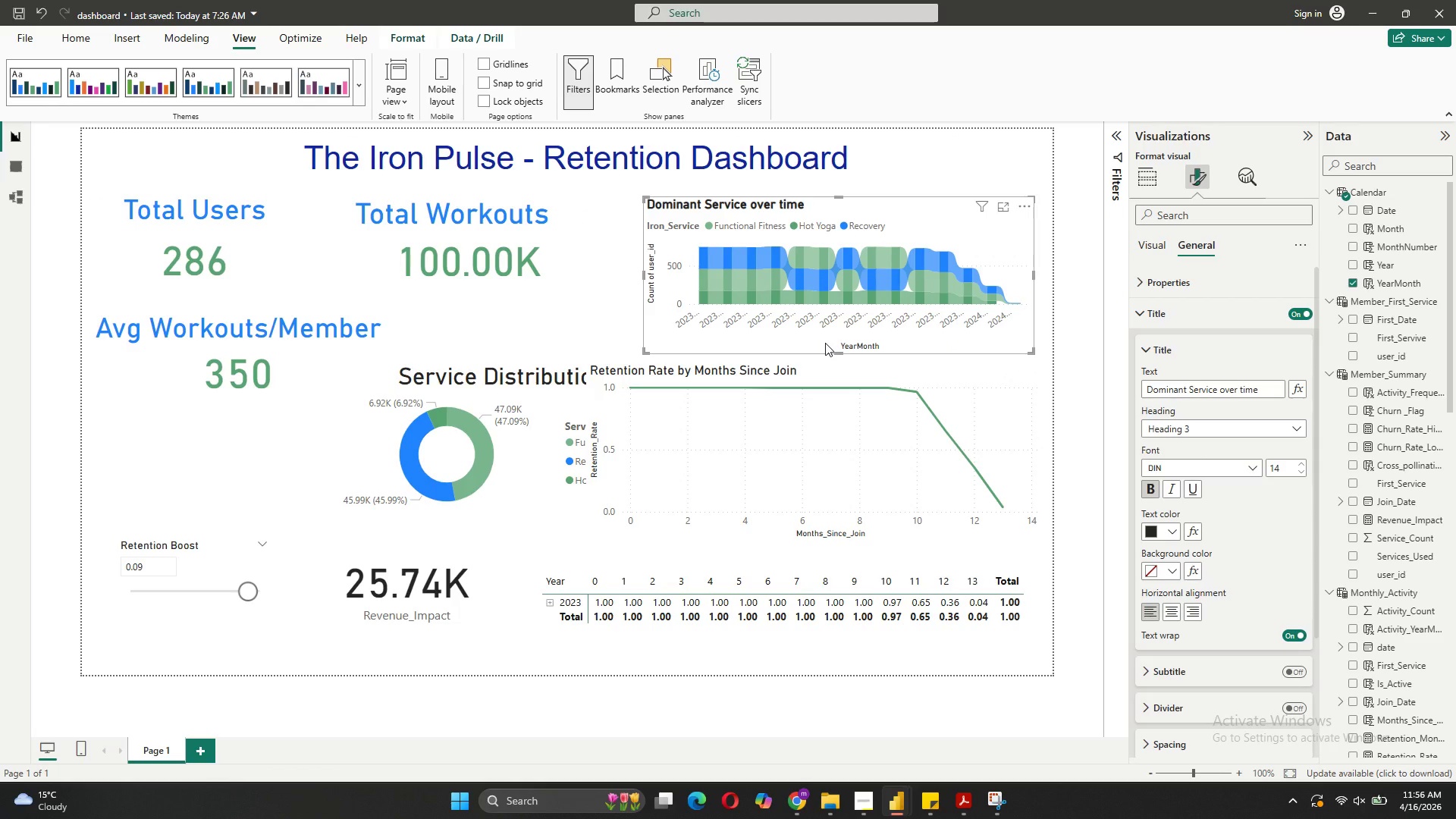 
left_click([824, 342])
 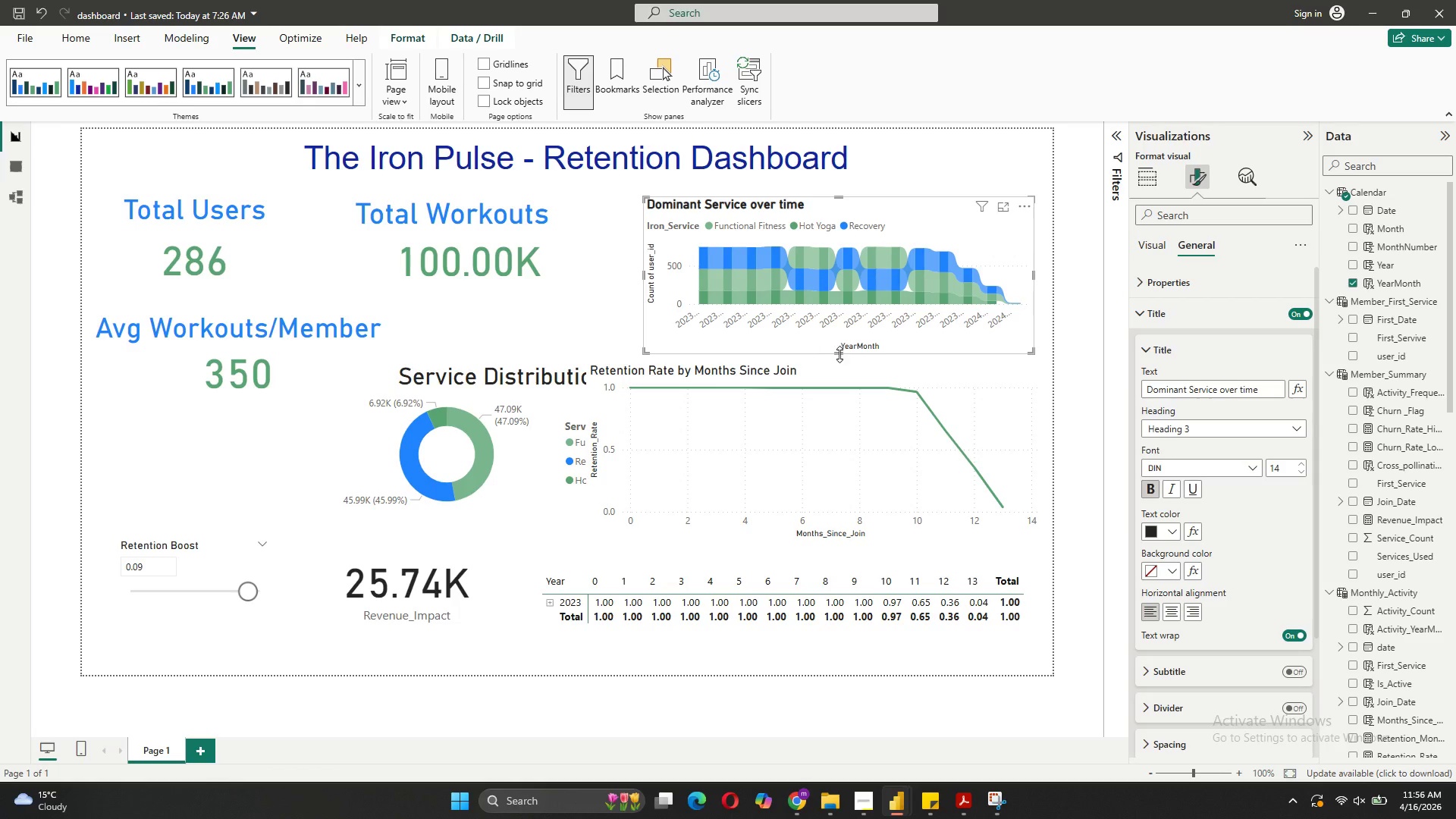 
left_click_drag(start_coordinate=[839, 354], to_coordinate=[846, 387])
 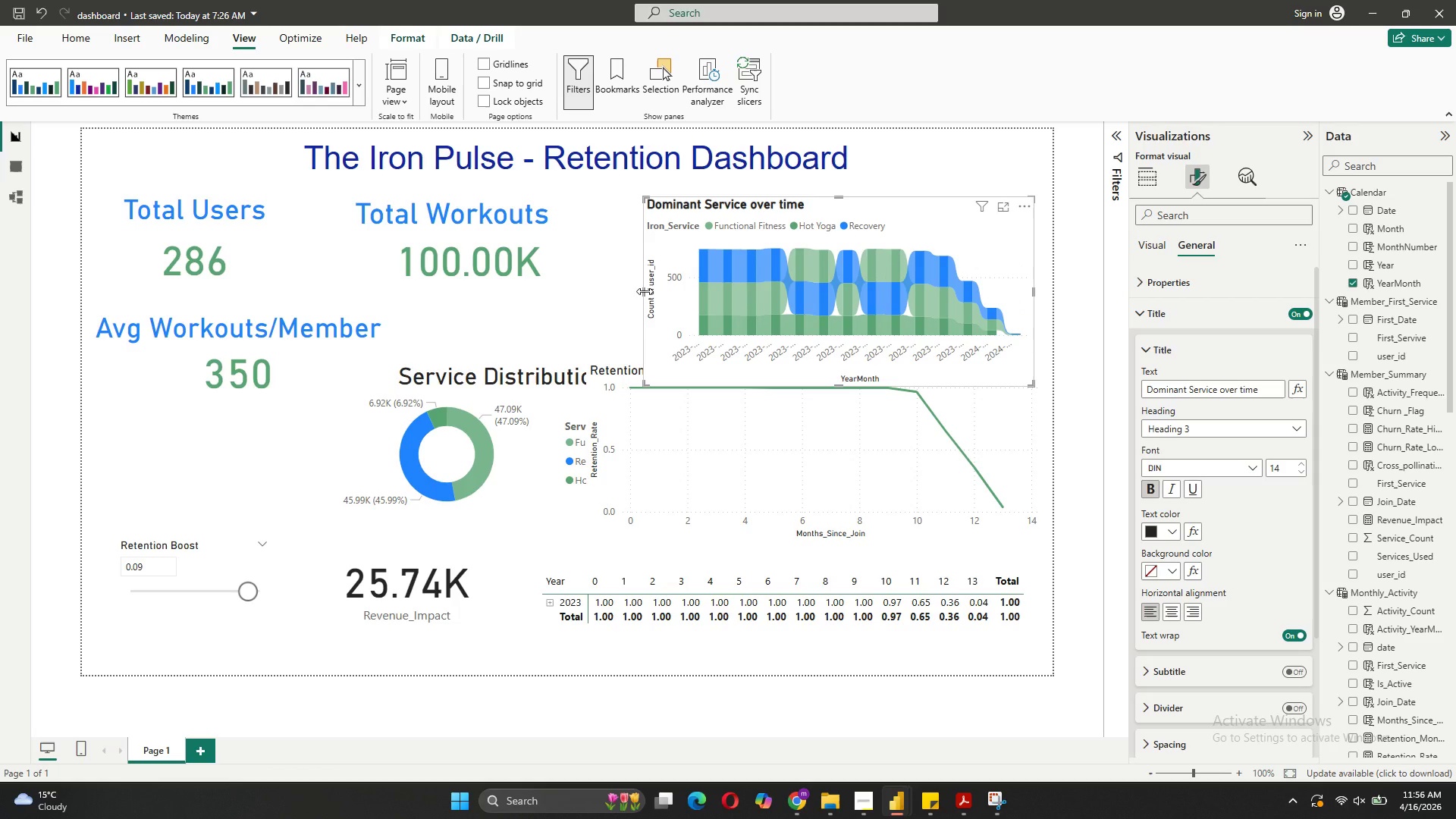 
left_click_drag(start_coordinate=[645, 291], to_coordinate=[586, 297])
 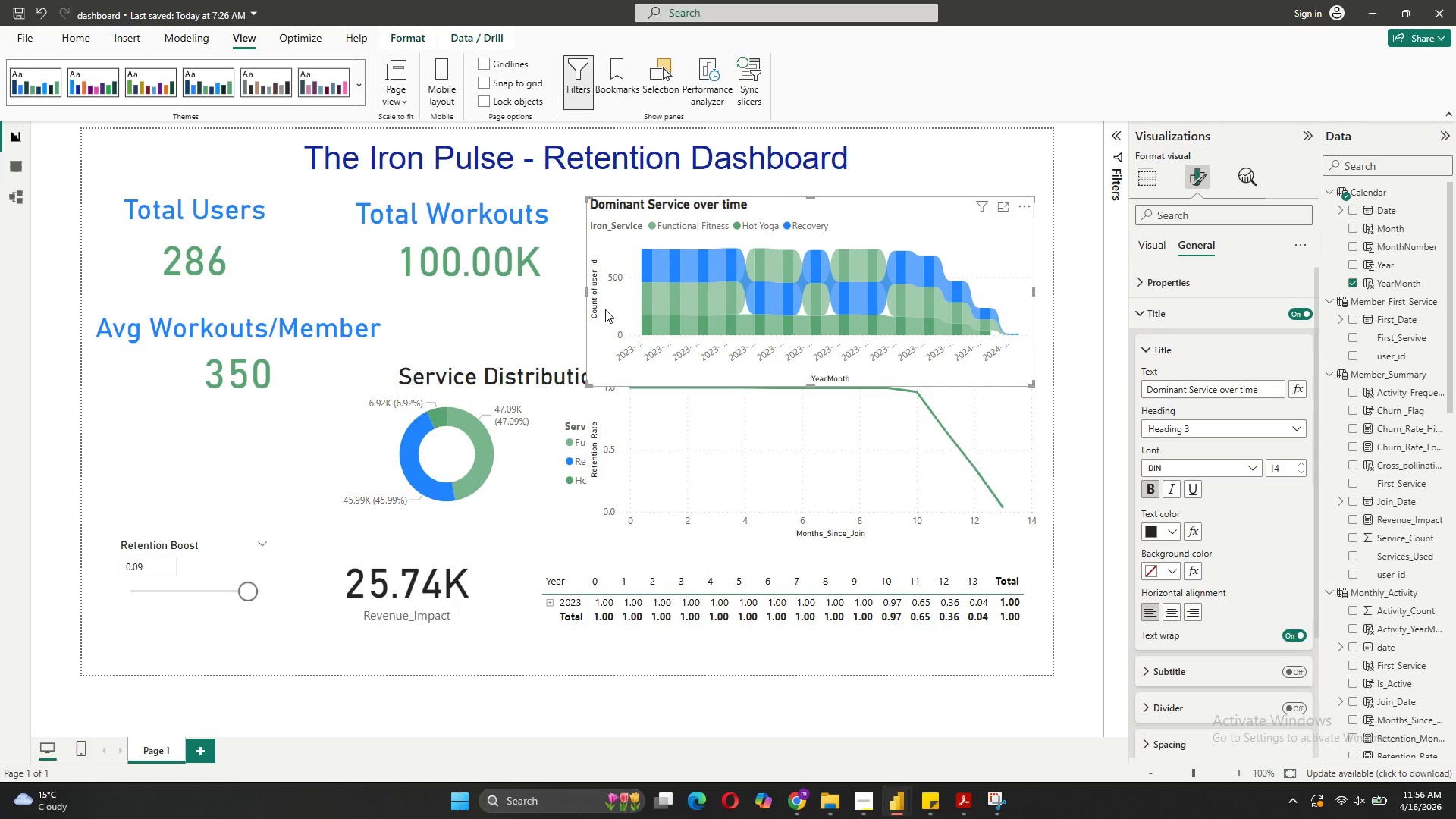 
key(Meta+Shift+S)
 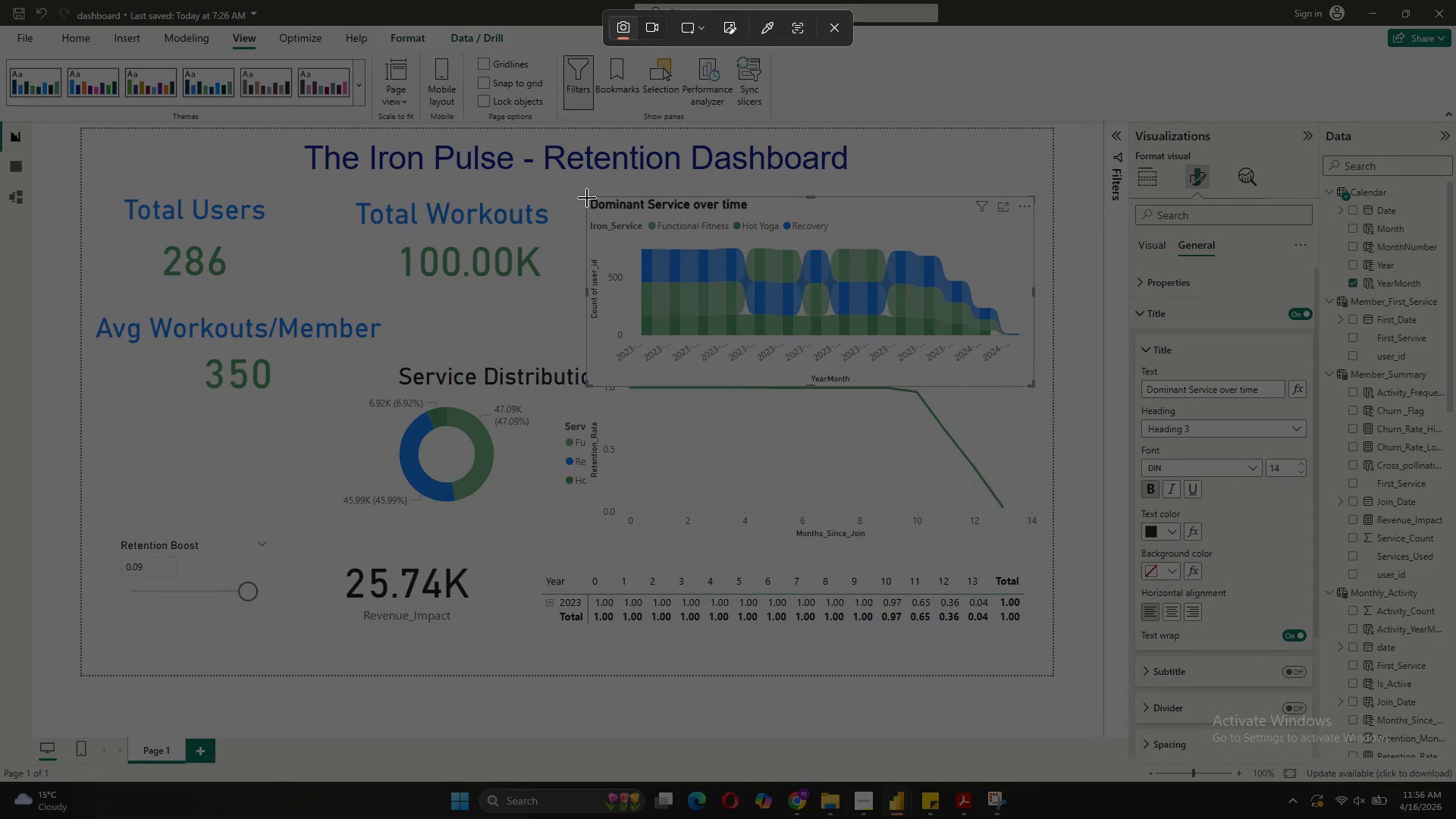 
left_click_drag(start_coordinate=[587, 198], to_coordinate=[1031, 386])
 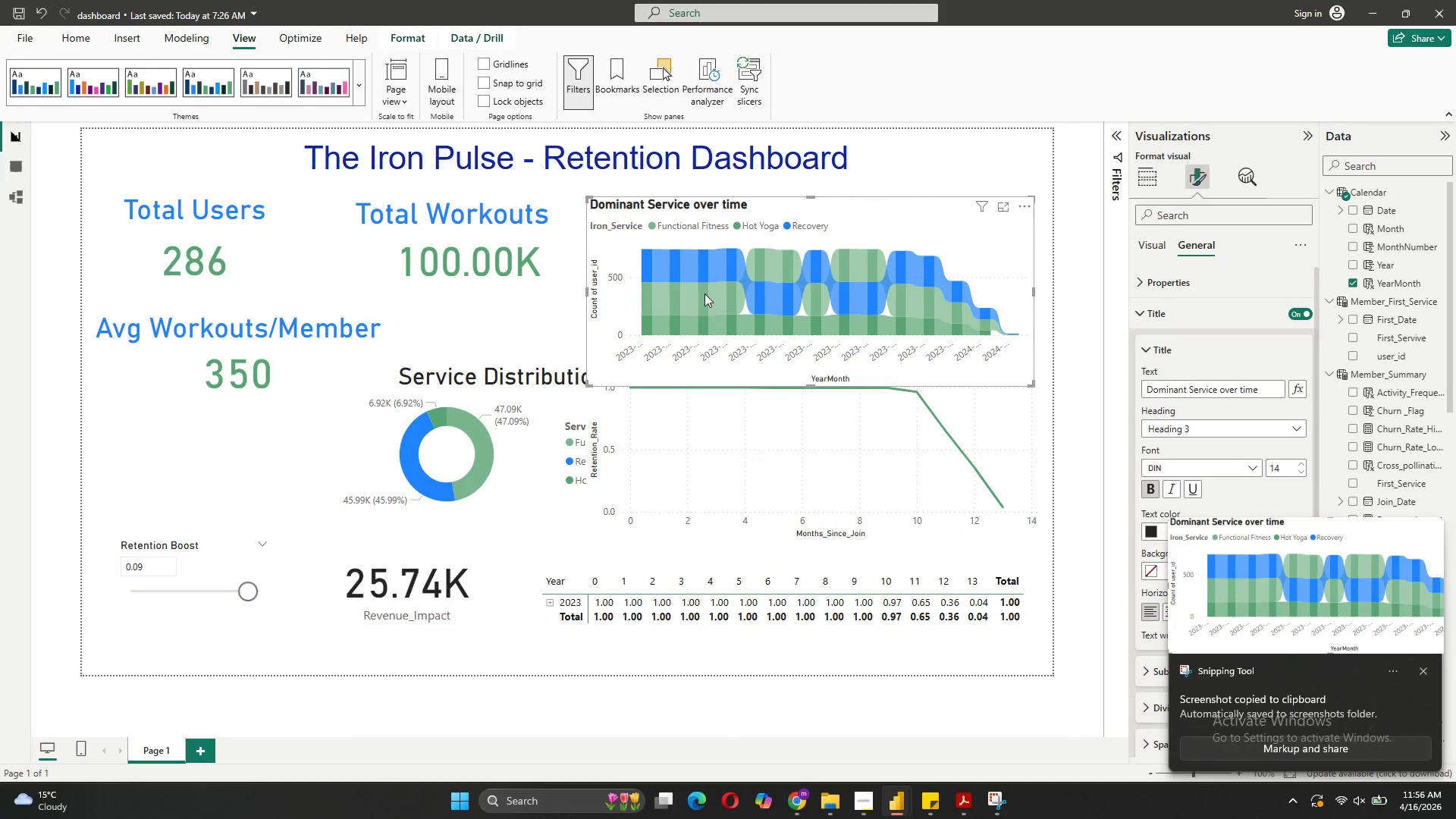 
key(Meta+Shift+S)
 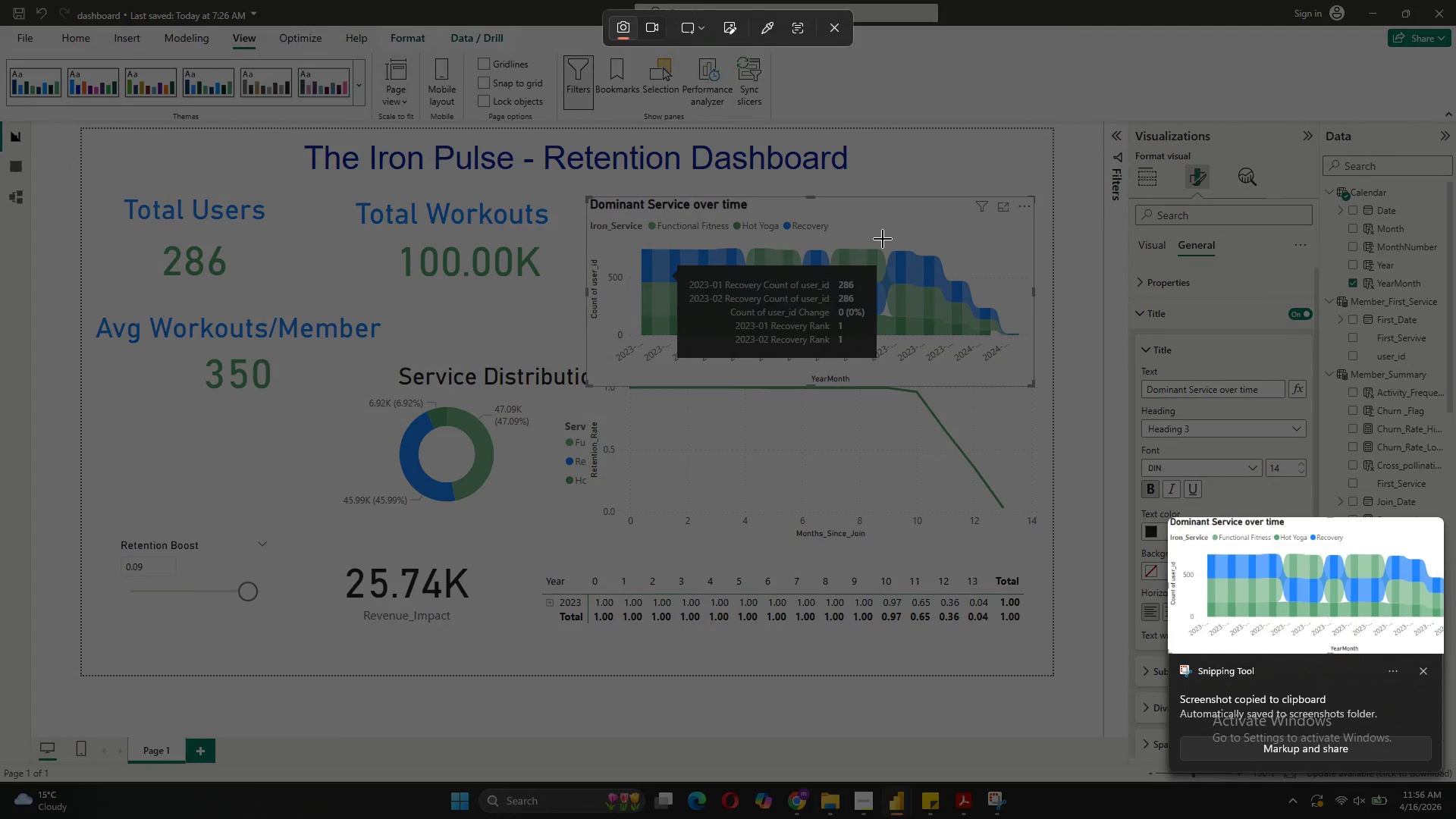 
key(Escape)
 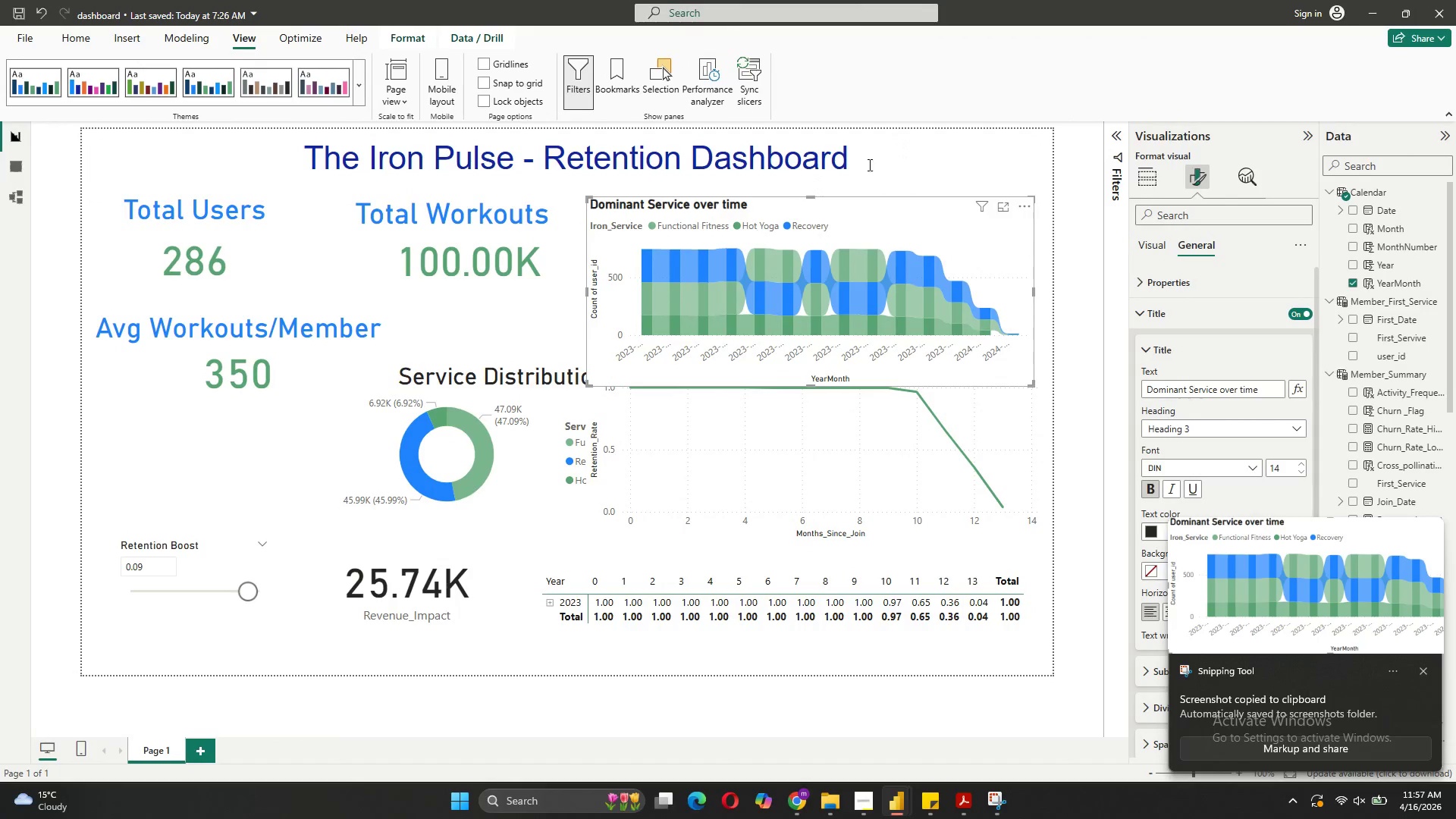 
left_click([930, 140])
 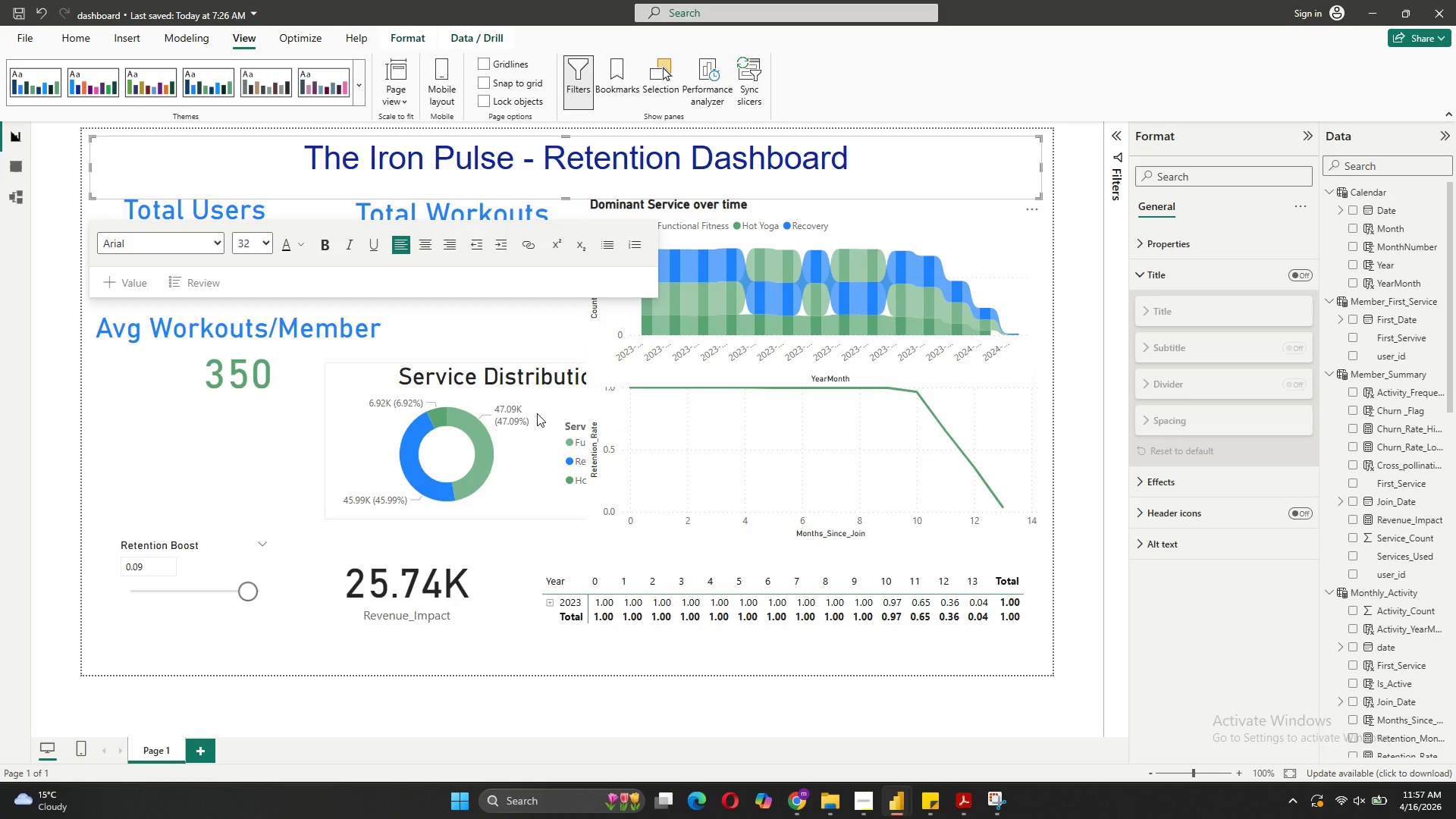 
left_click([530, 486])
 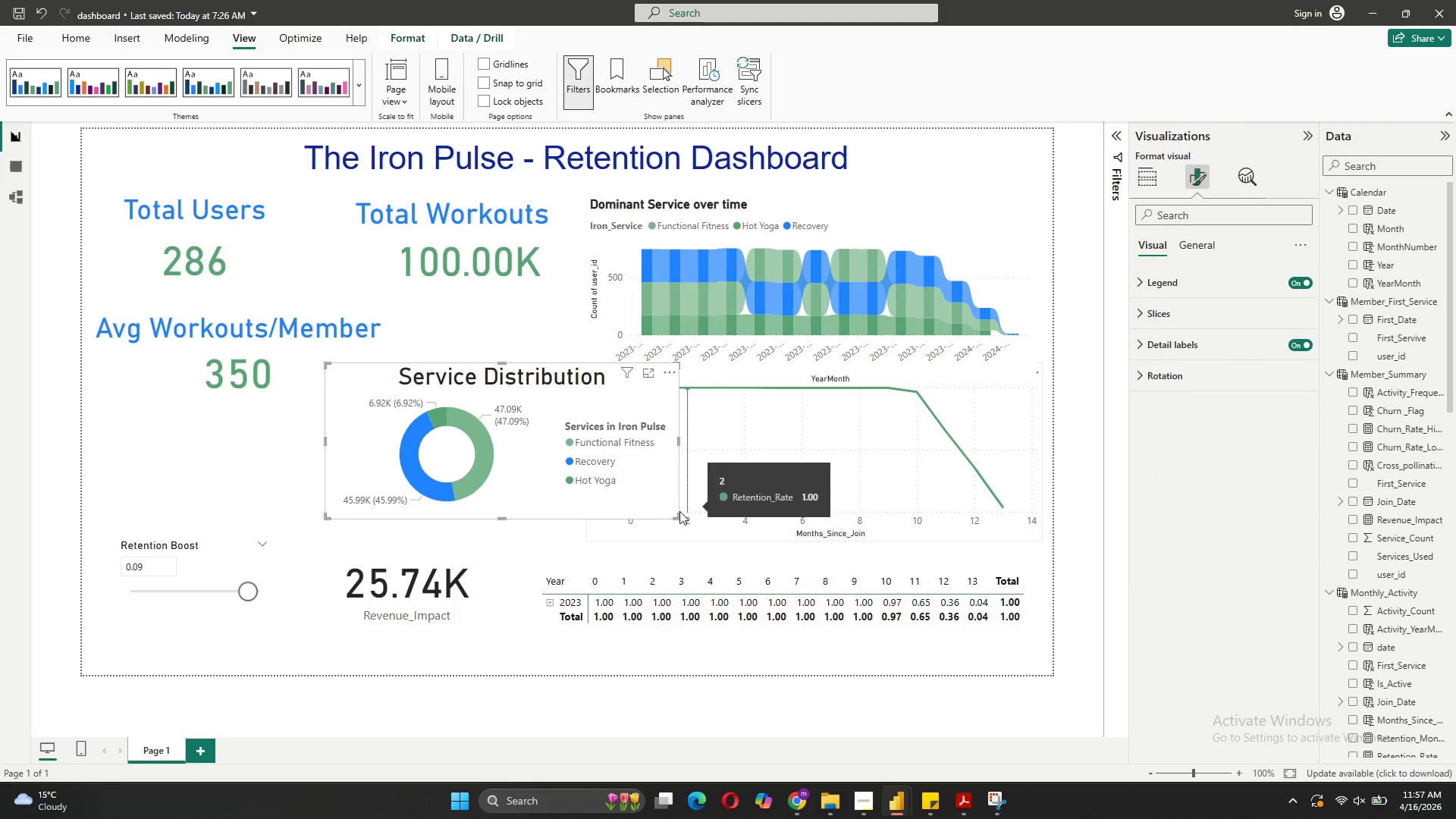 
left_click([570, 610])
 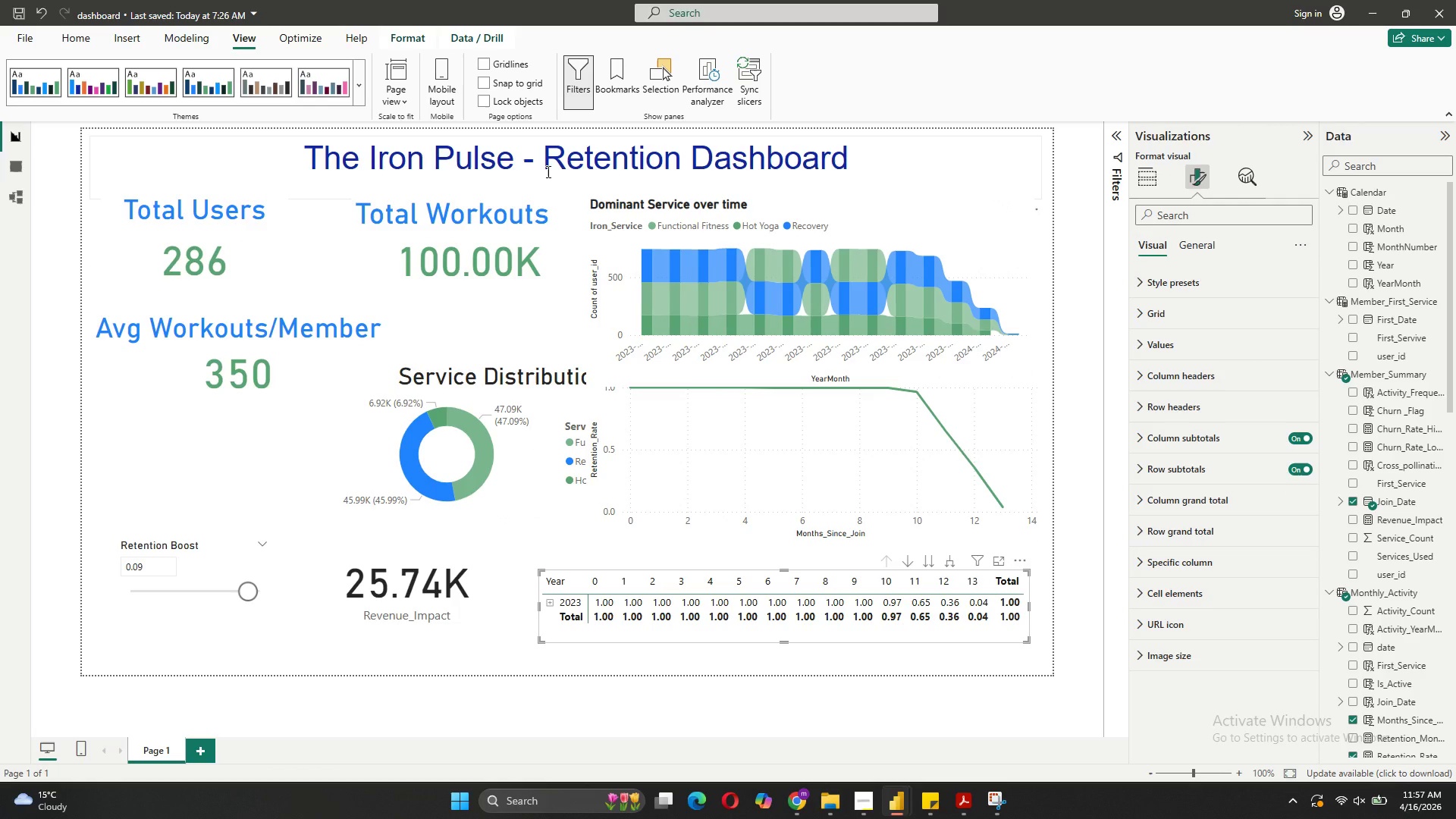 
key(Meta+Shift+S)
 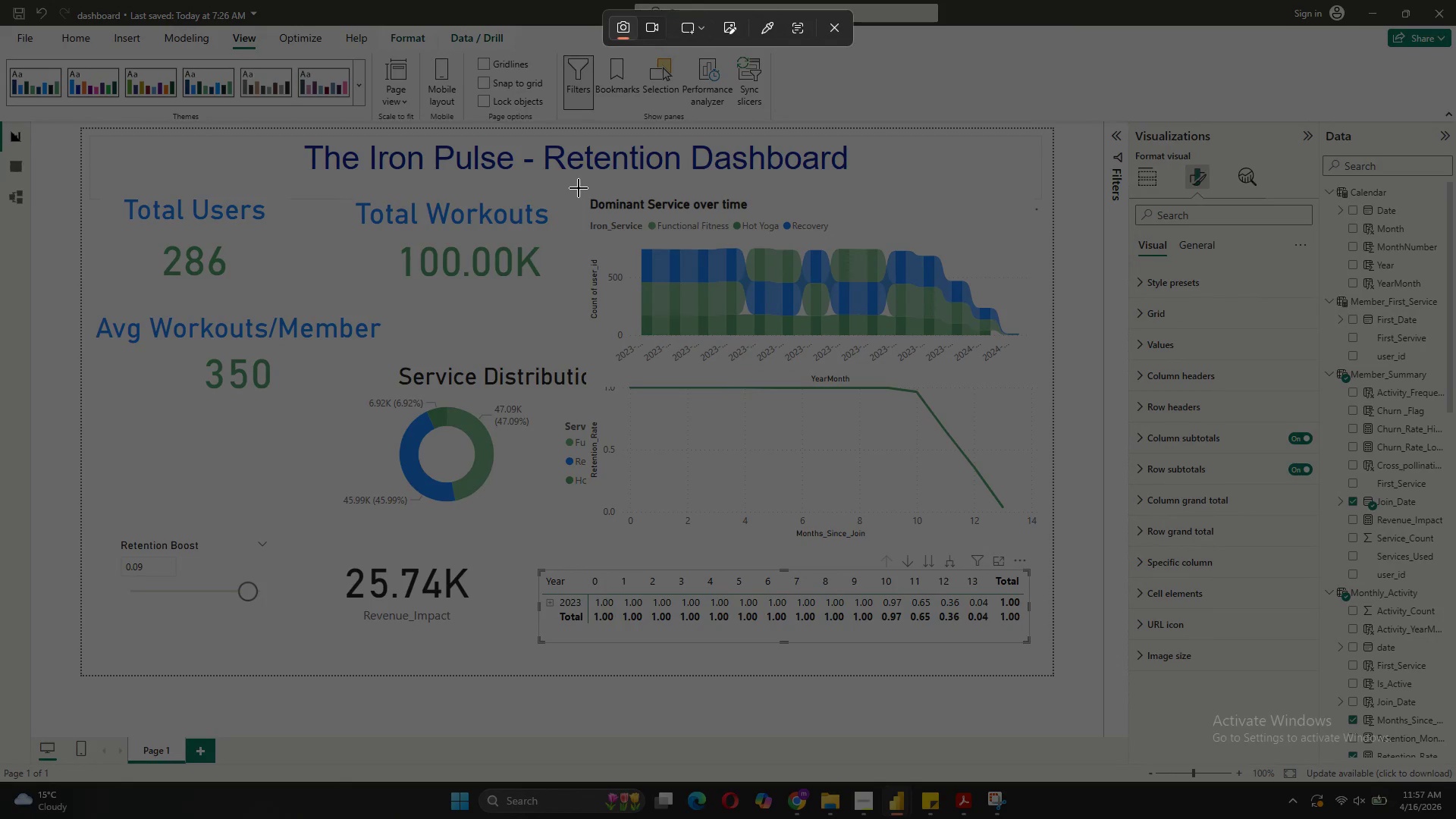 
left_click_drag(start_coordinate=[580, 189], to_coordinate=[1046, 378])
 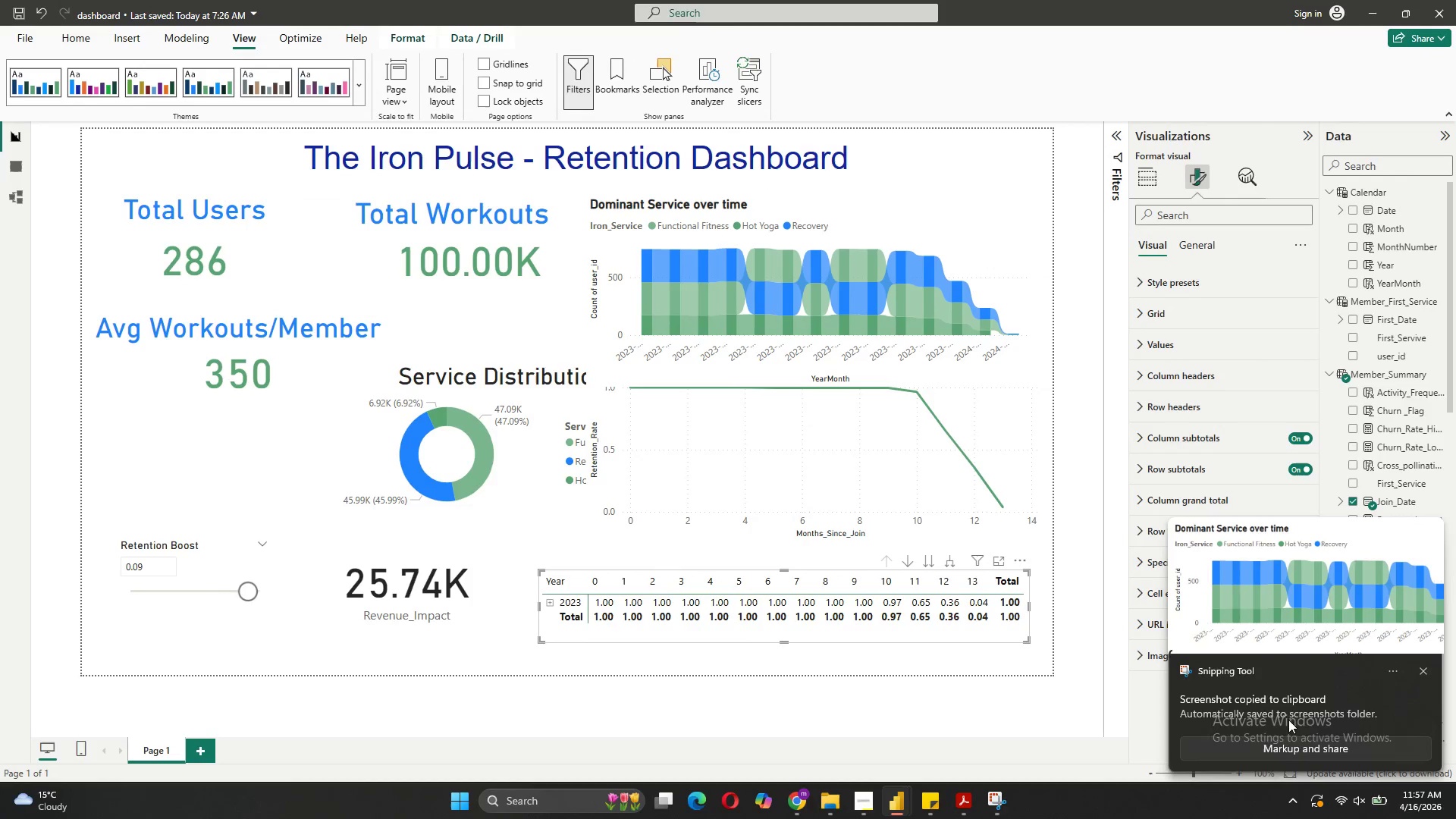 
left_click([1302, 748])
 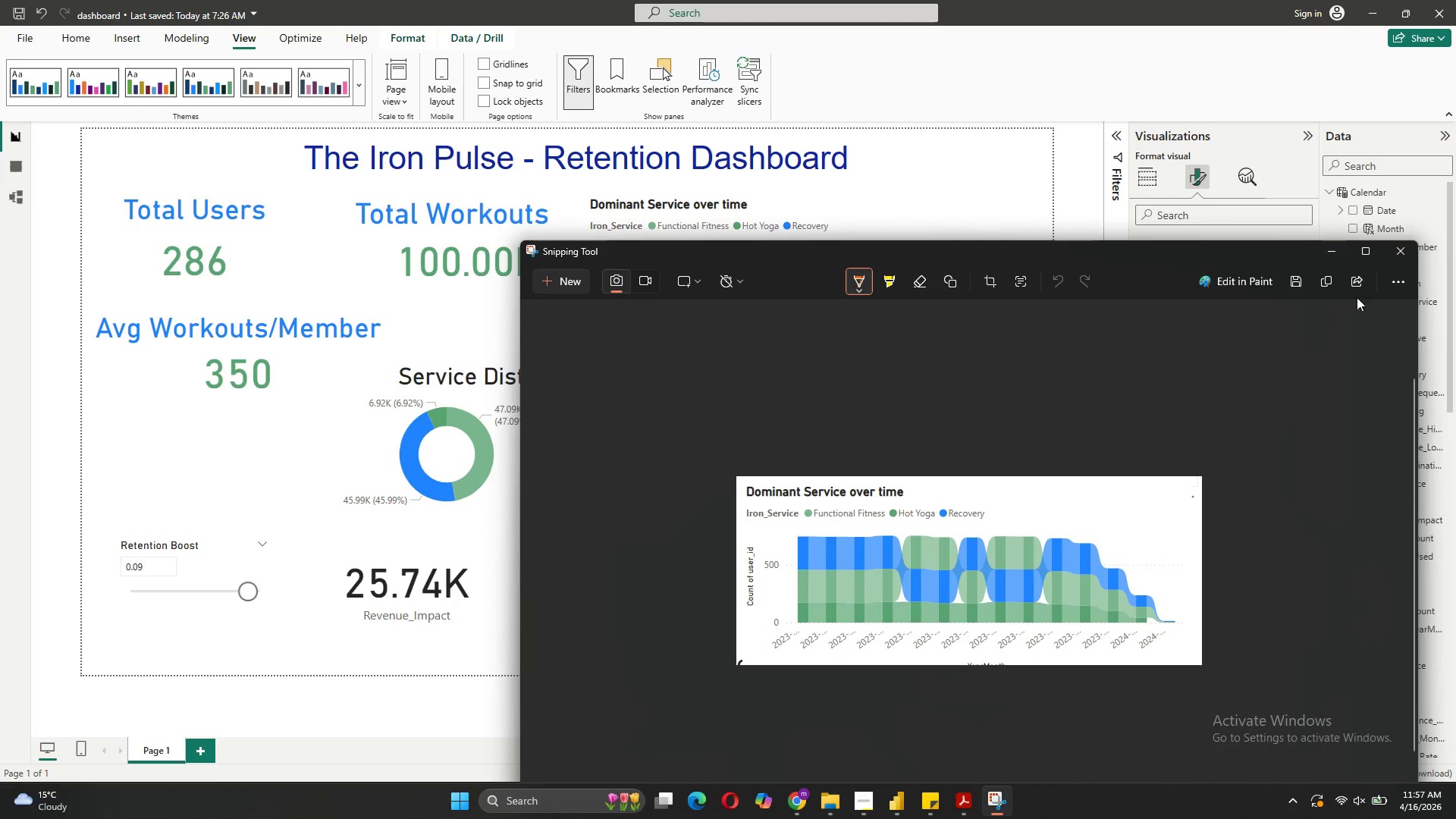 
left_click([1326, 278])
 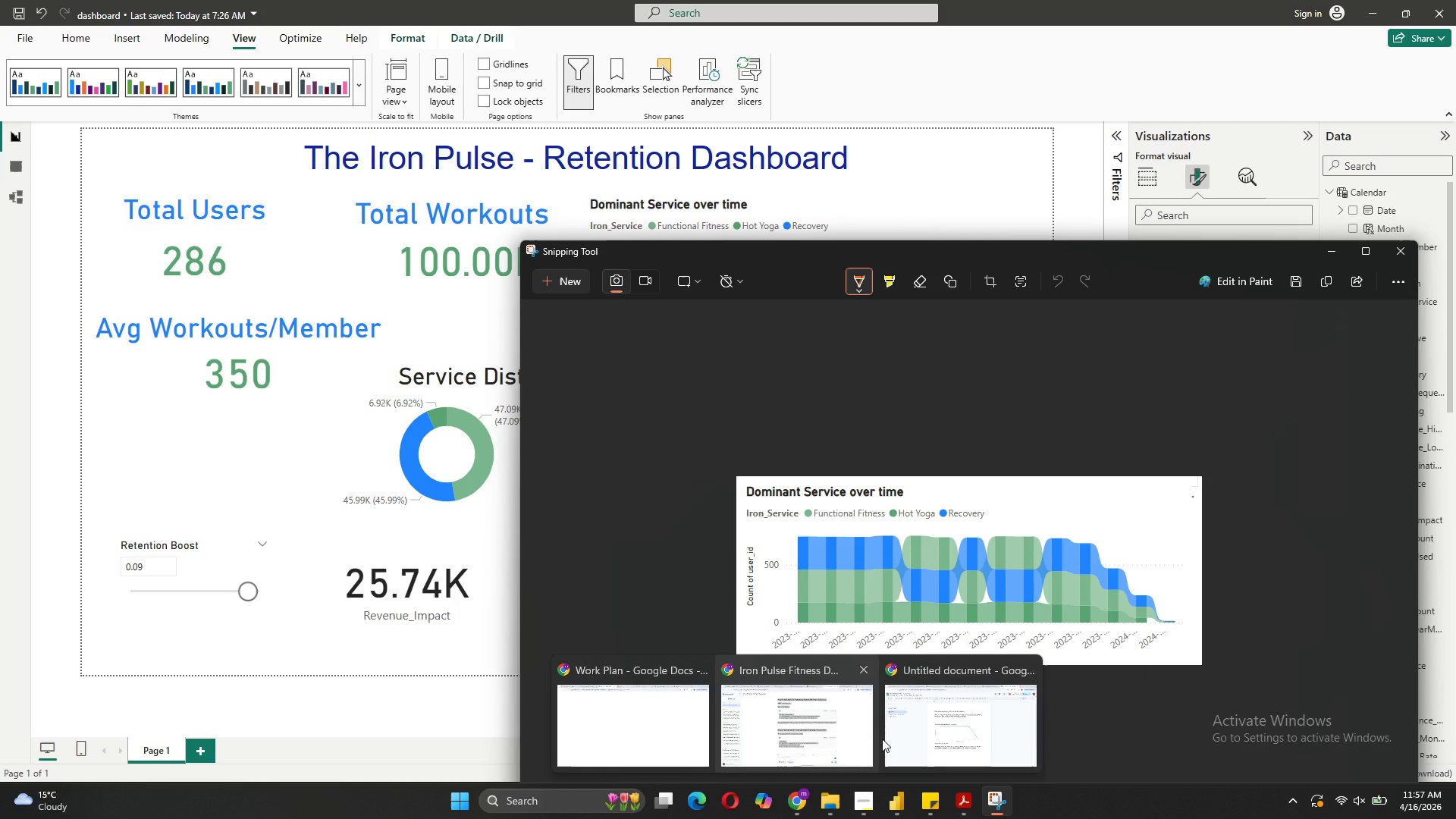 
left_click([948, 708])
 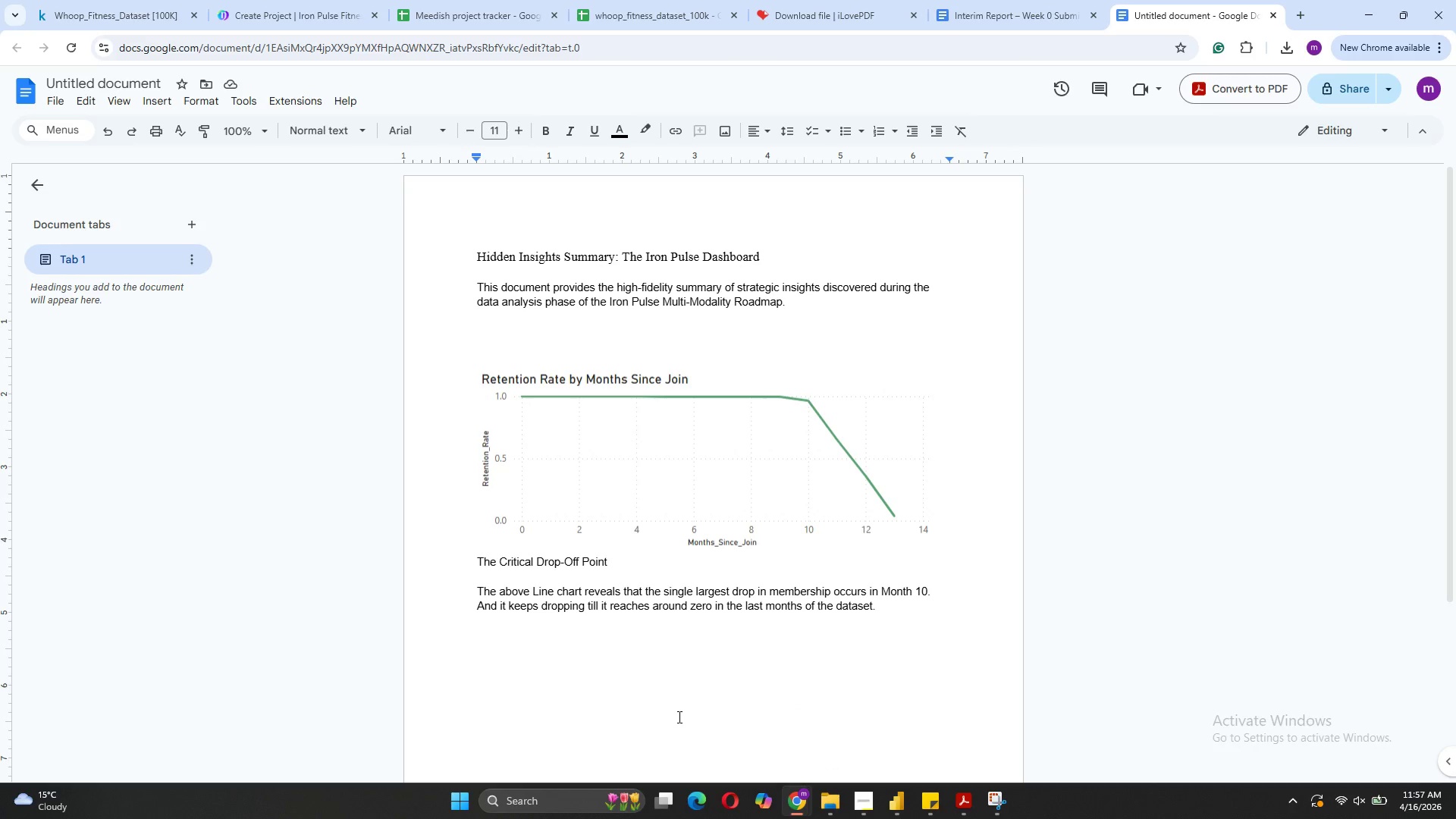 
key(Control+V)
 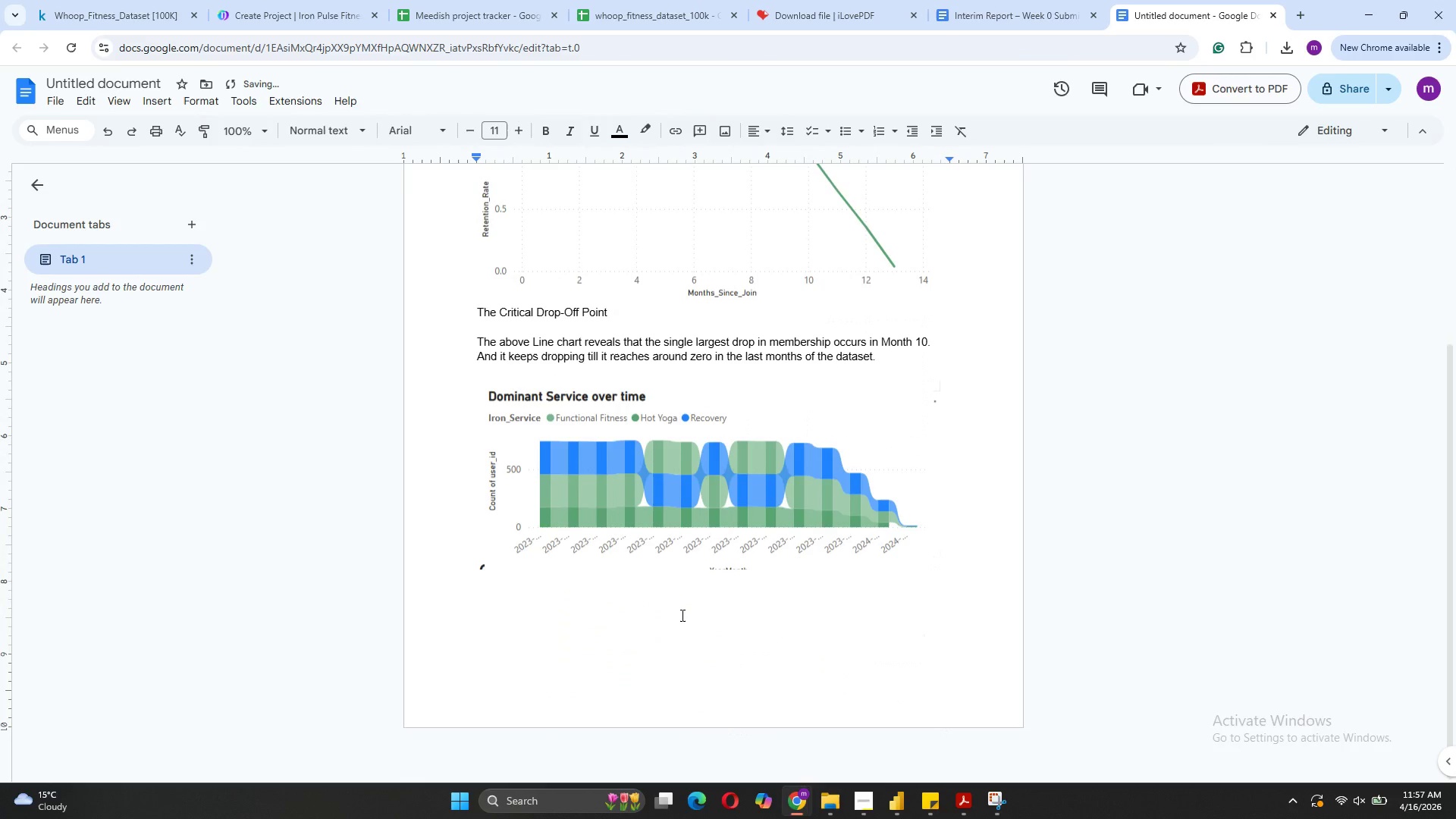 
key(Shift+ShiftRight)
 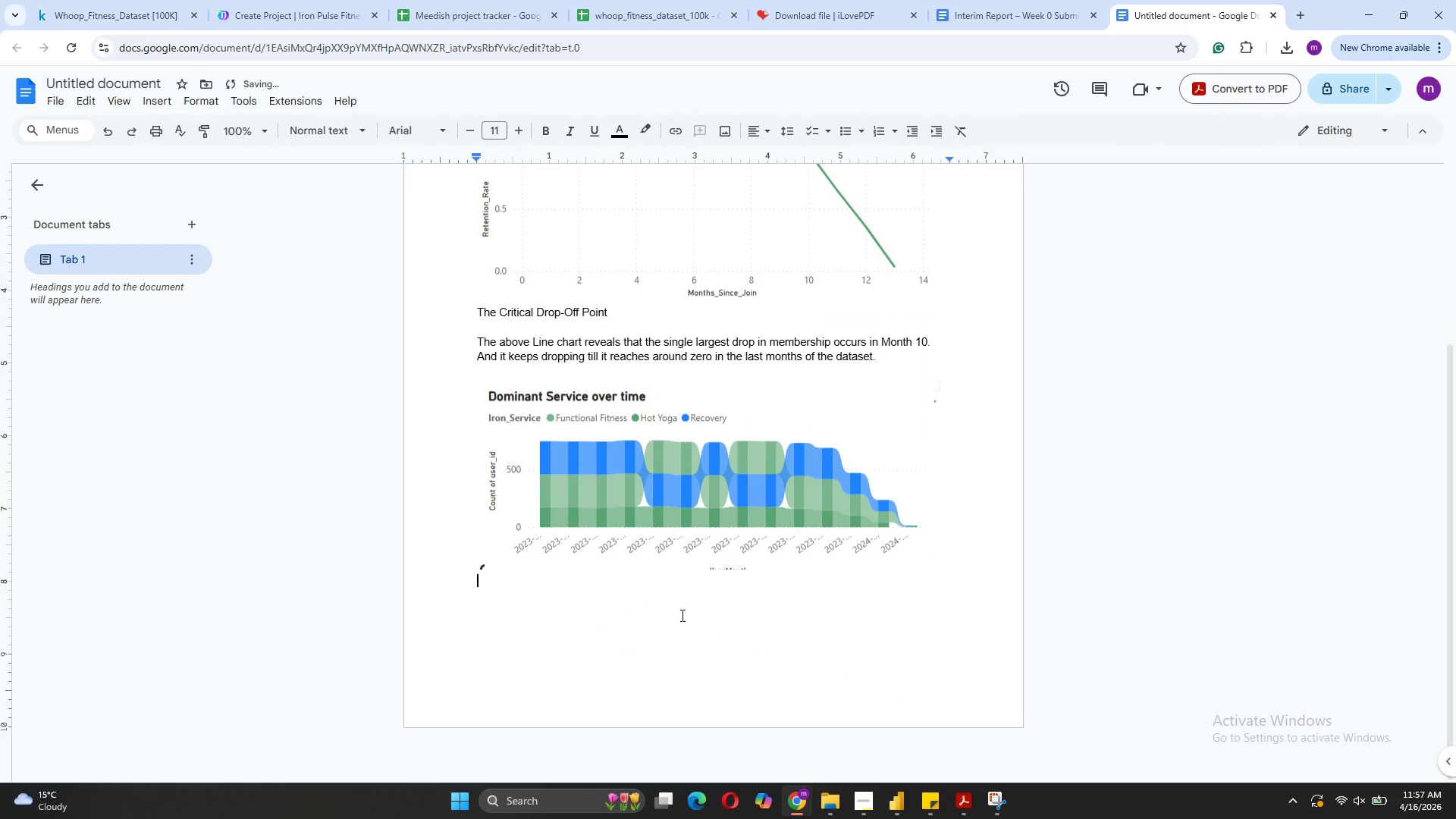 
key(Shift+Enter)
 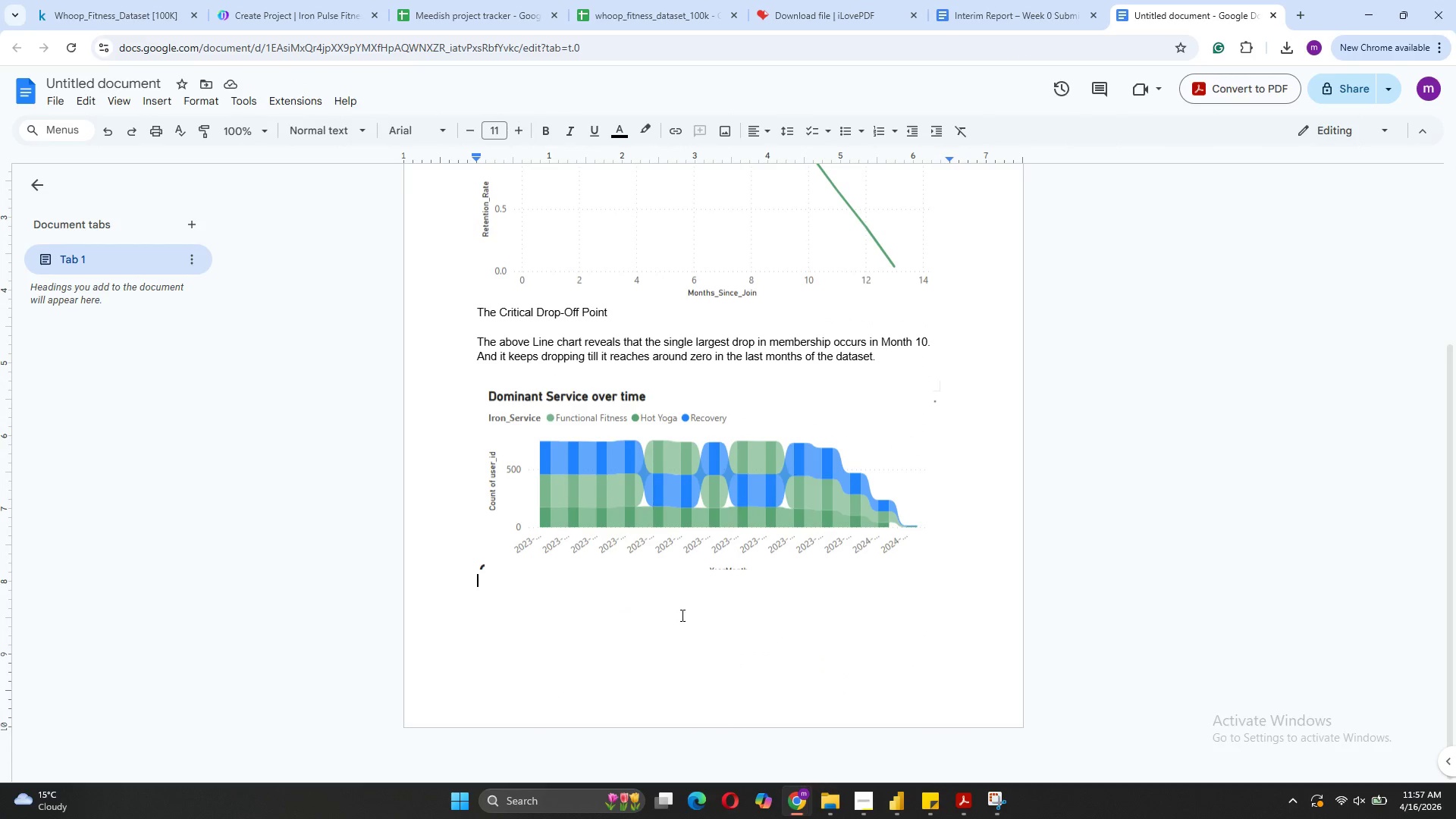 
wait(7.92)
 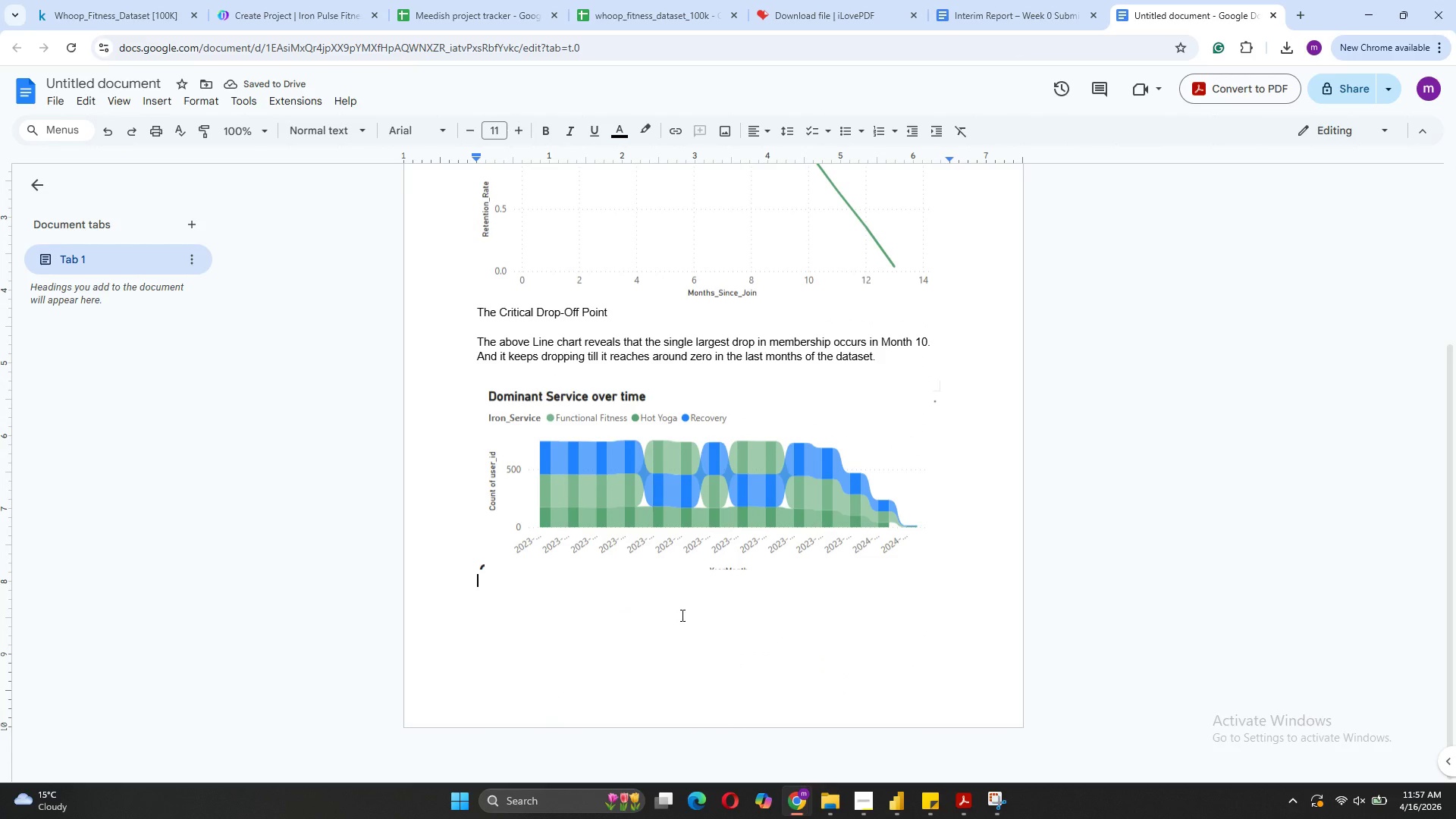 
type(The above )
 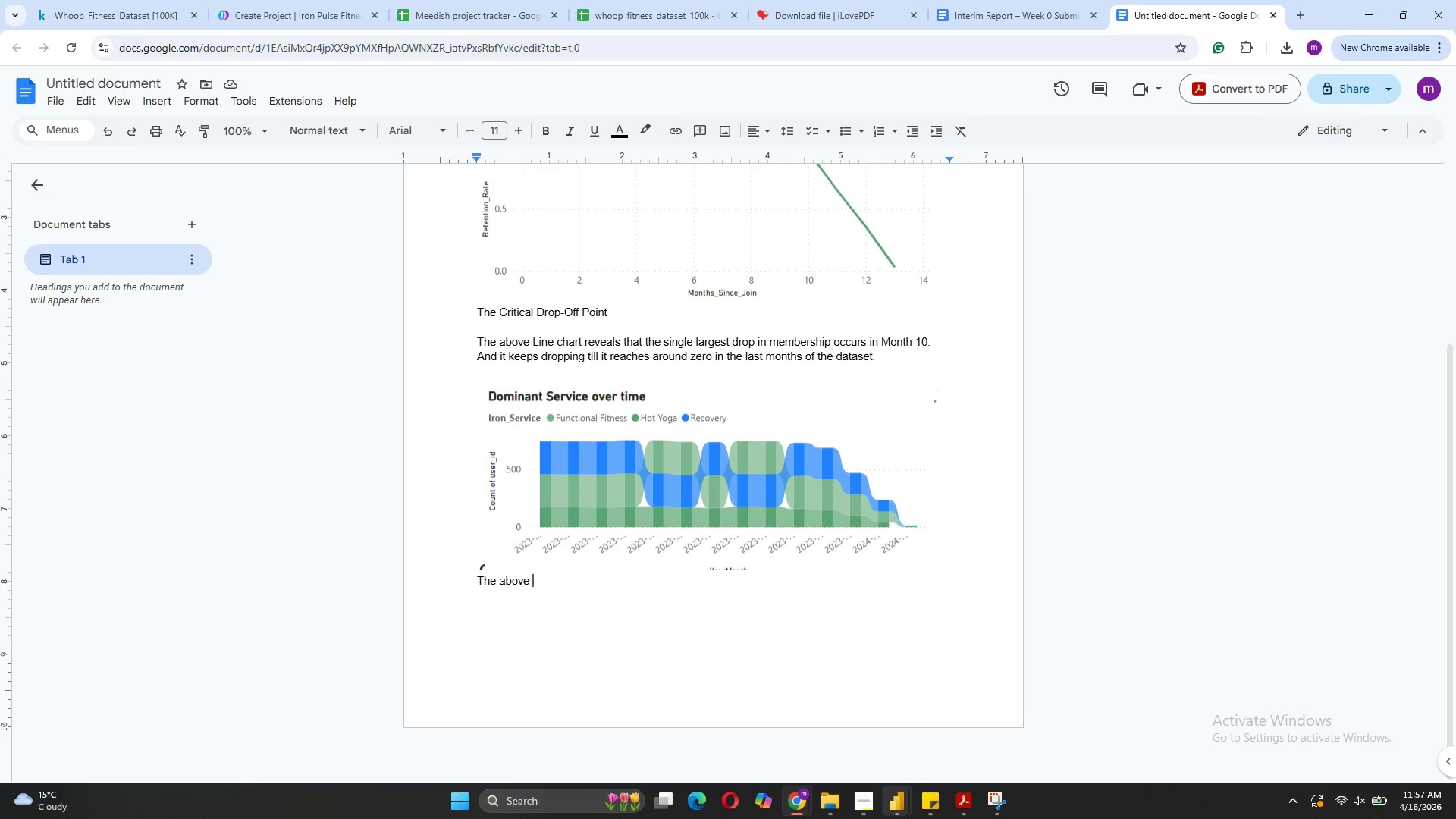 
wait(7.94)
 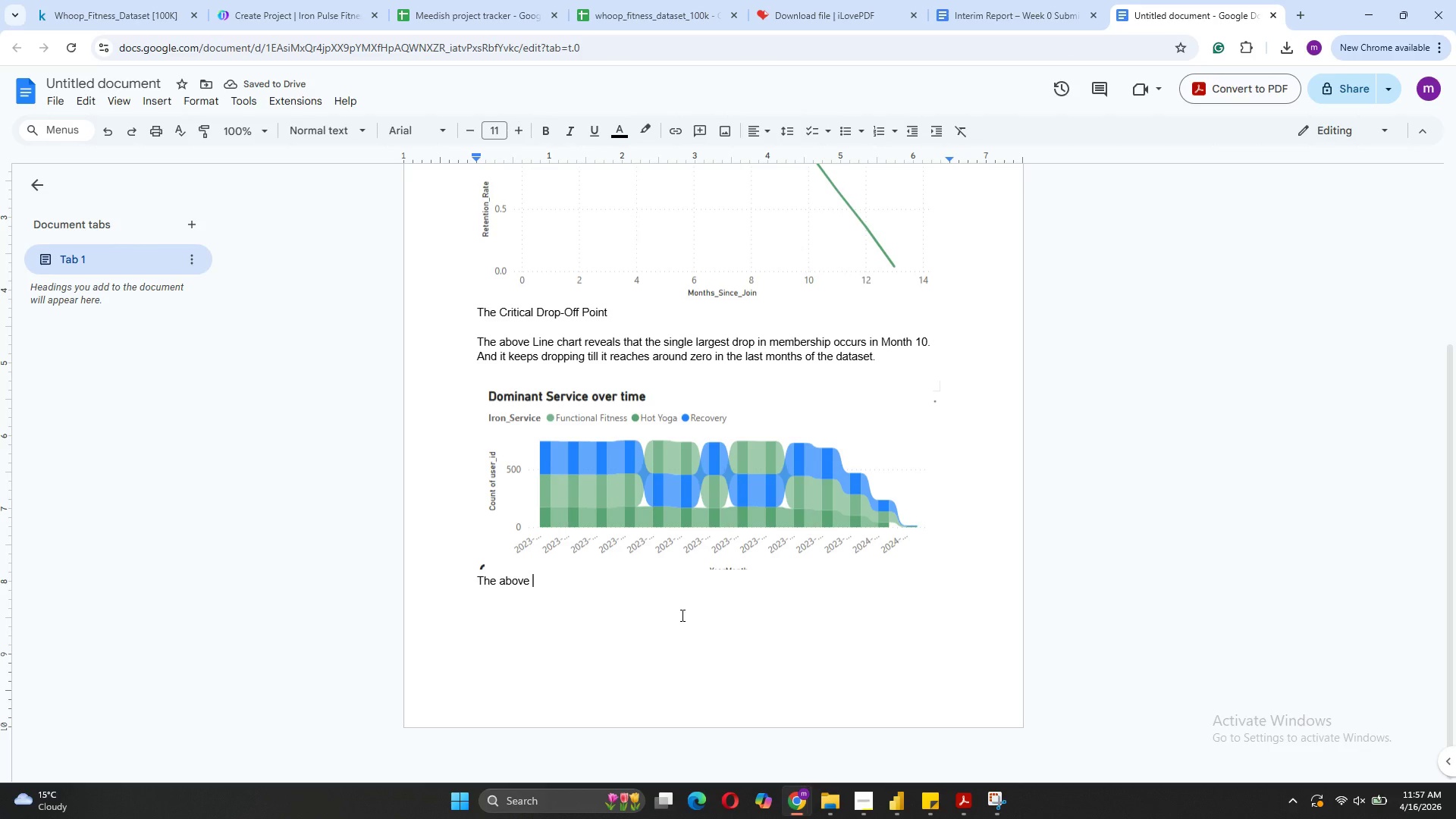 
left_click([851, 749])
 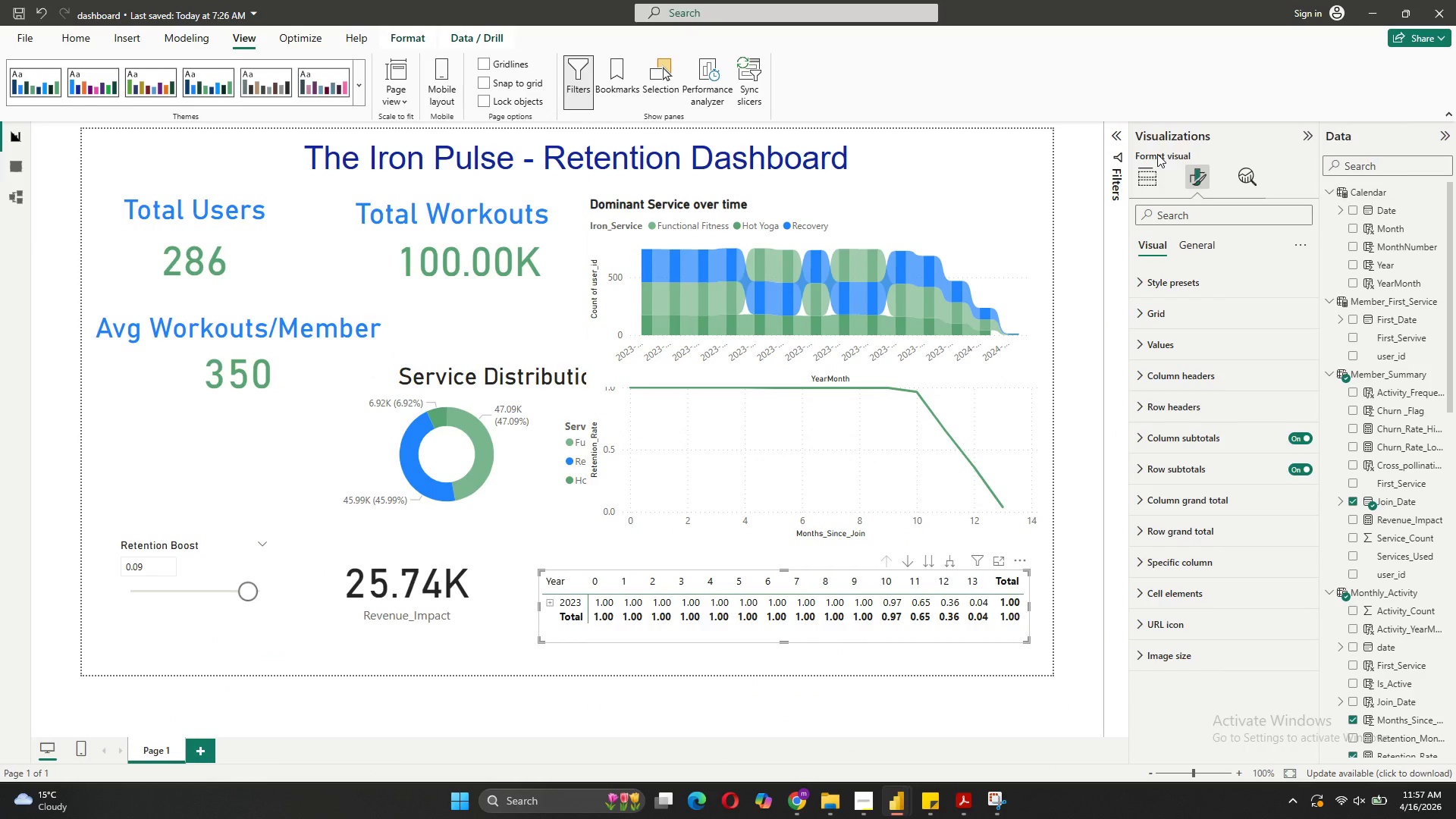 
left_click([1150, 170])
 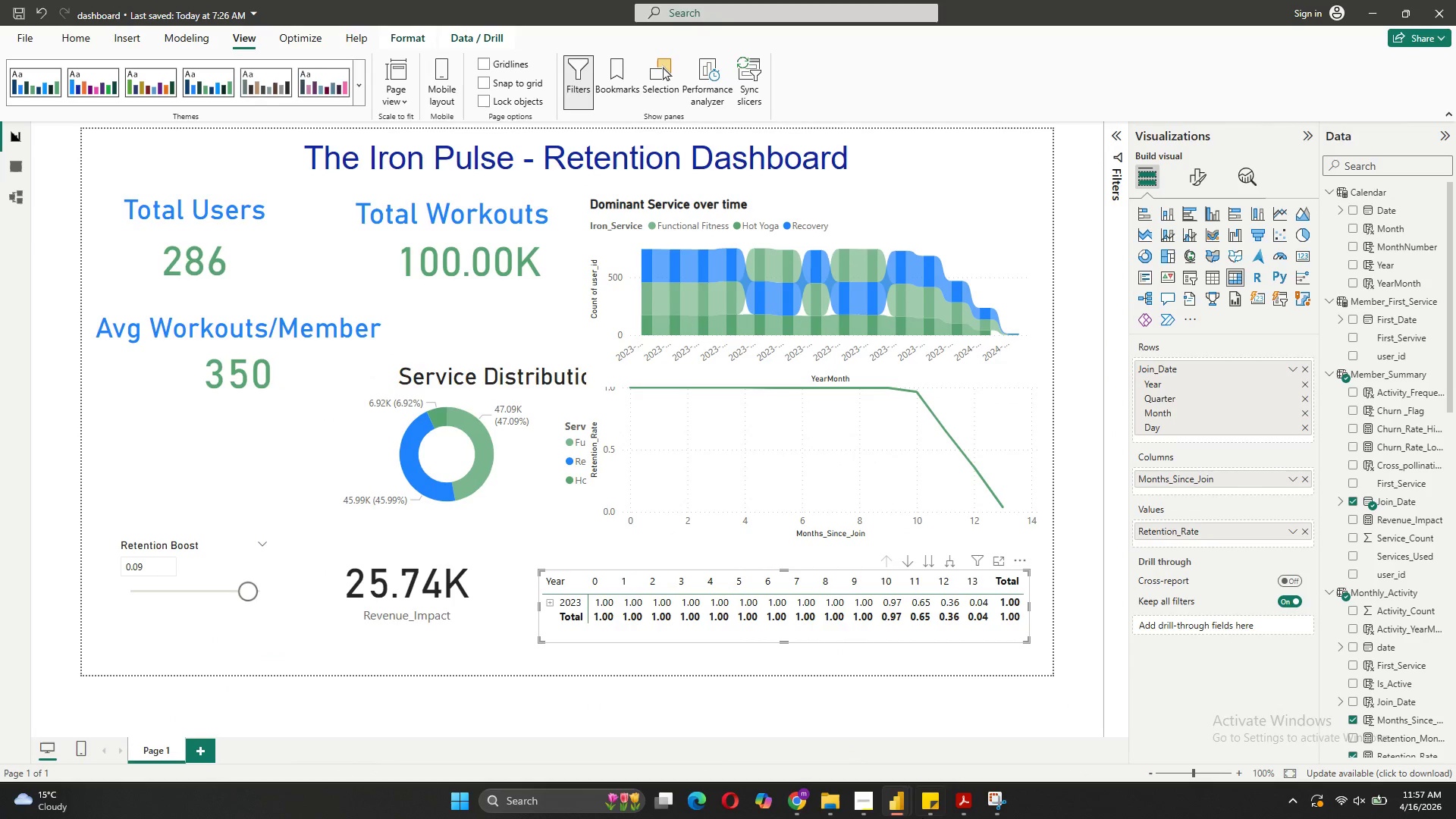 
wait(8.55)
 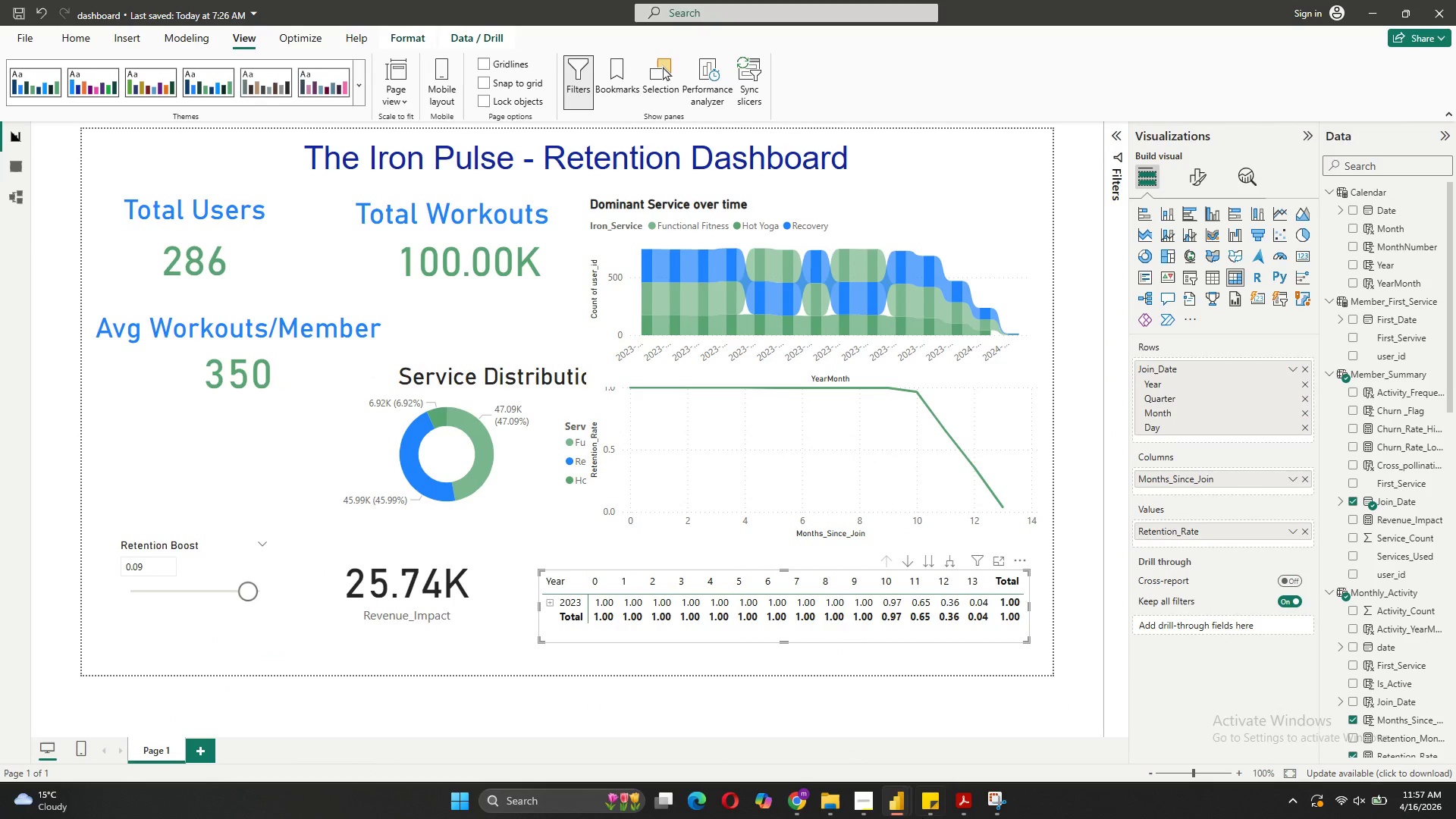 
left_click([934, 736])
 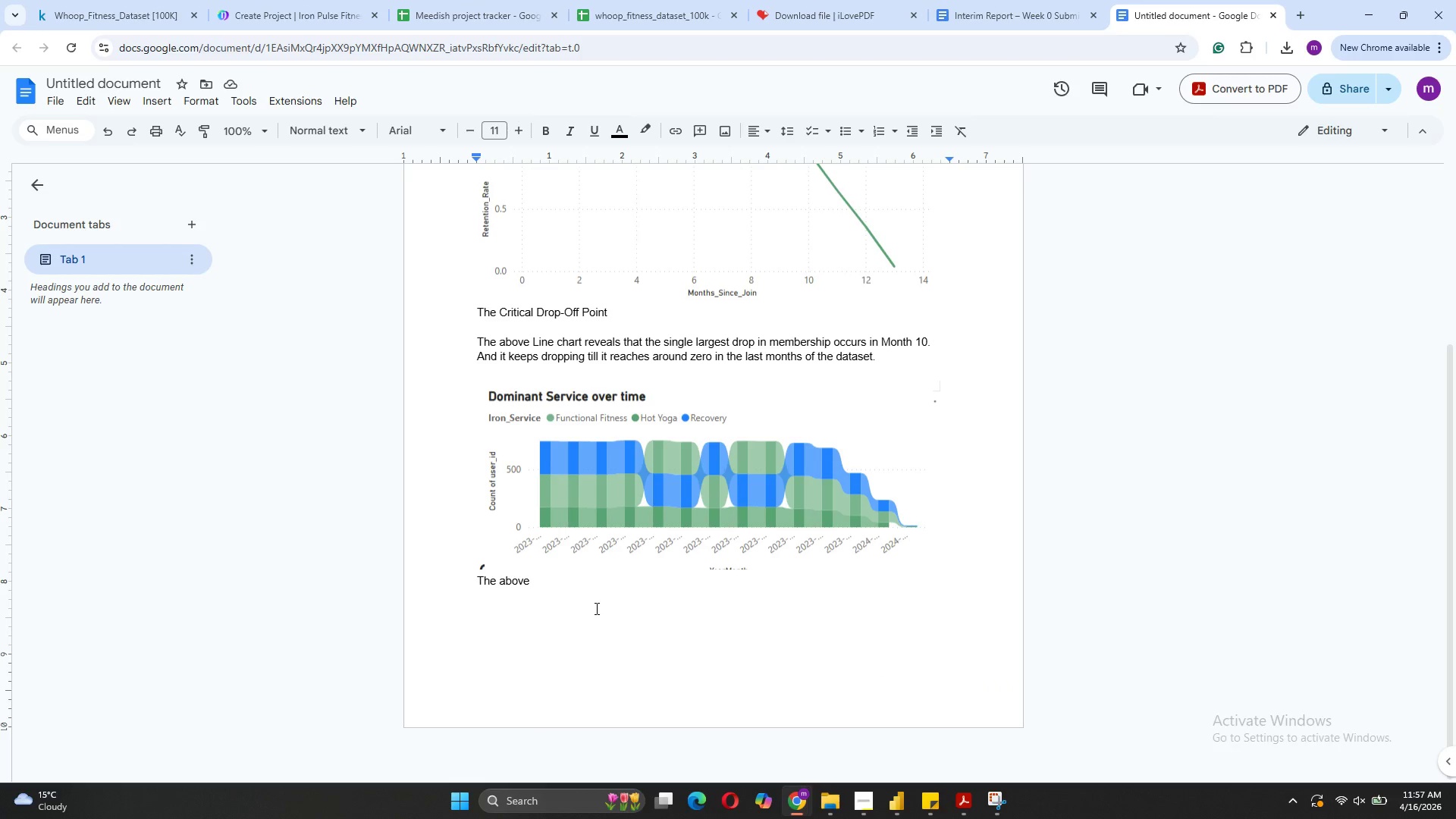 
type(Ribbon Chart shows r)
key(Backspace)
type(the dominant Service type )
 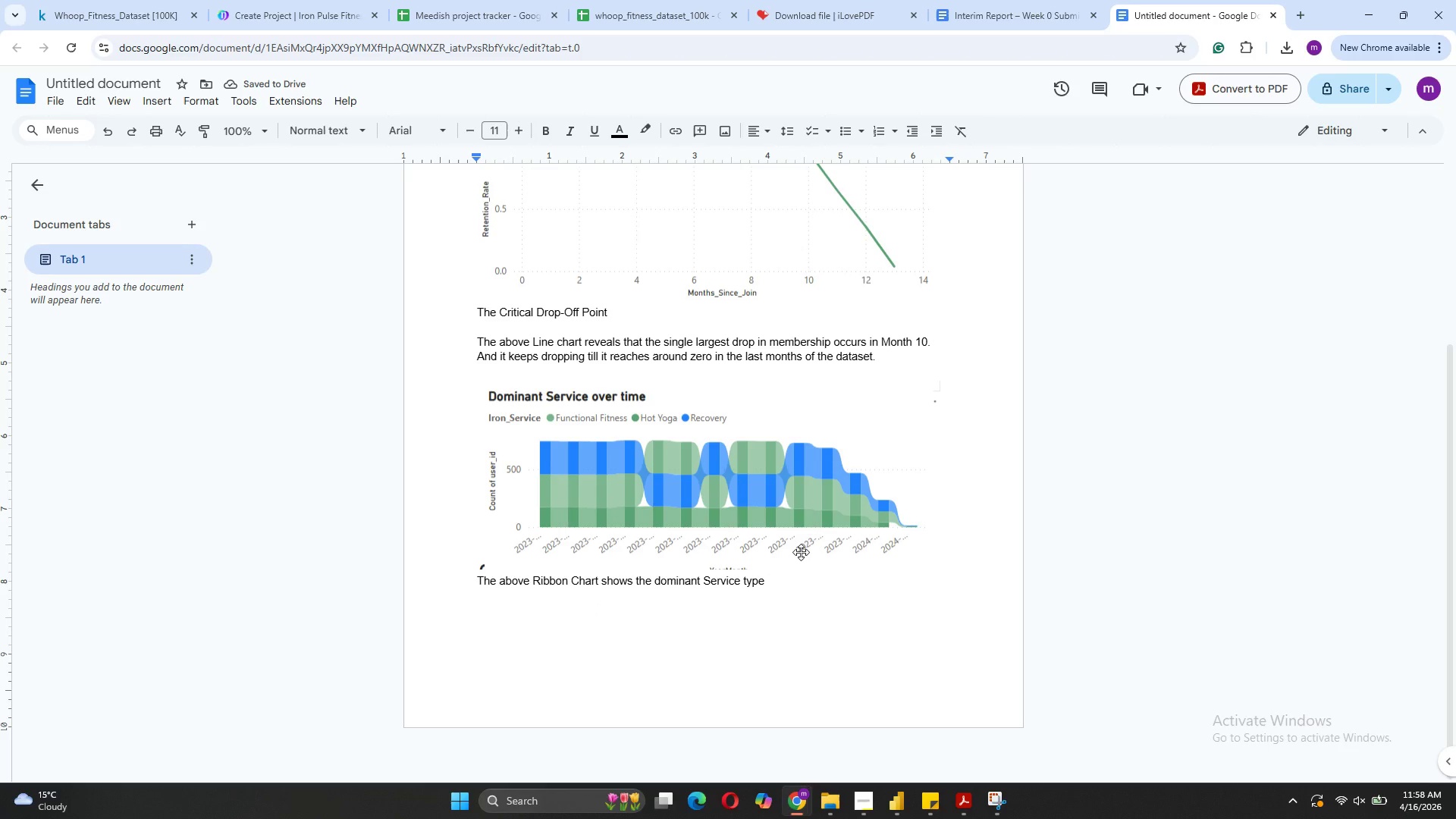 
left_click([783, 505])
 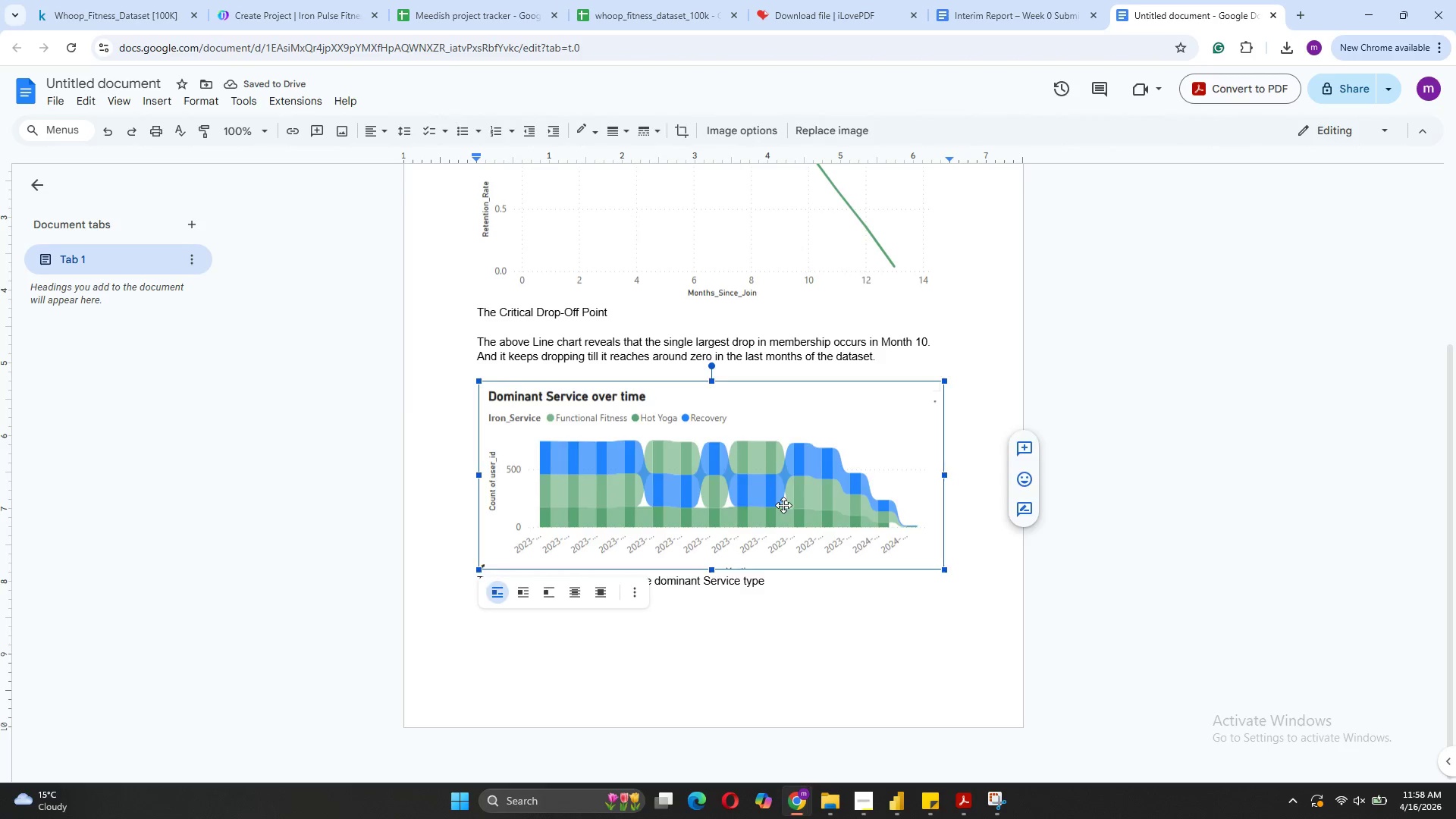 
key(Backspace)
 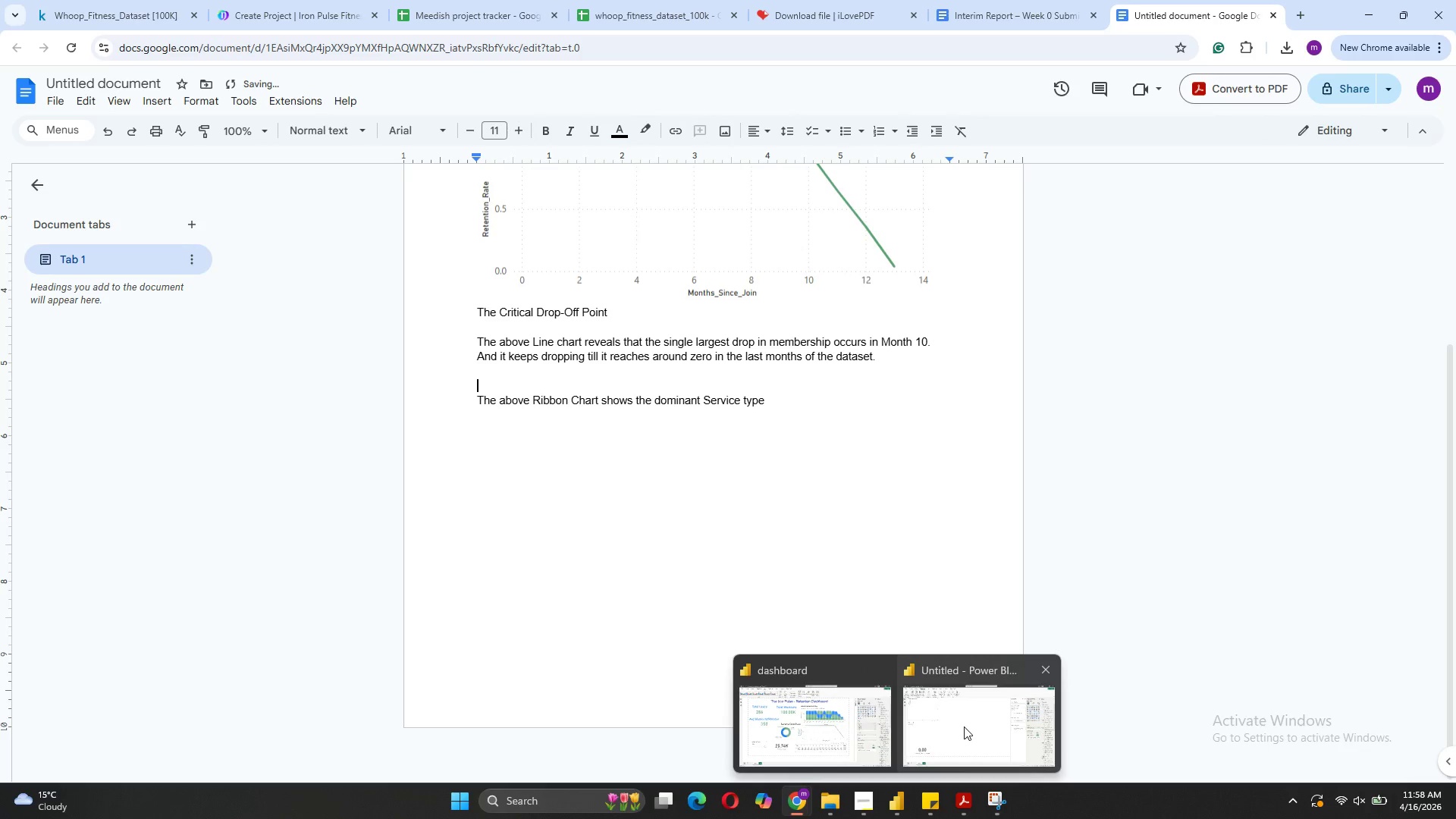 
left_click([811, 742])
 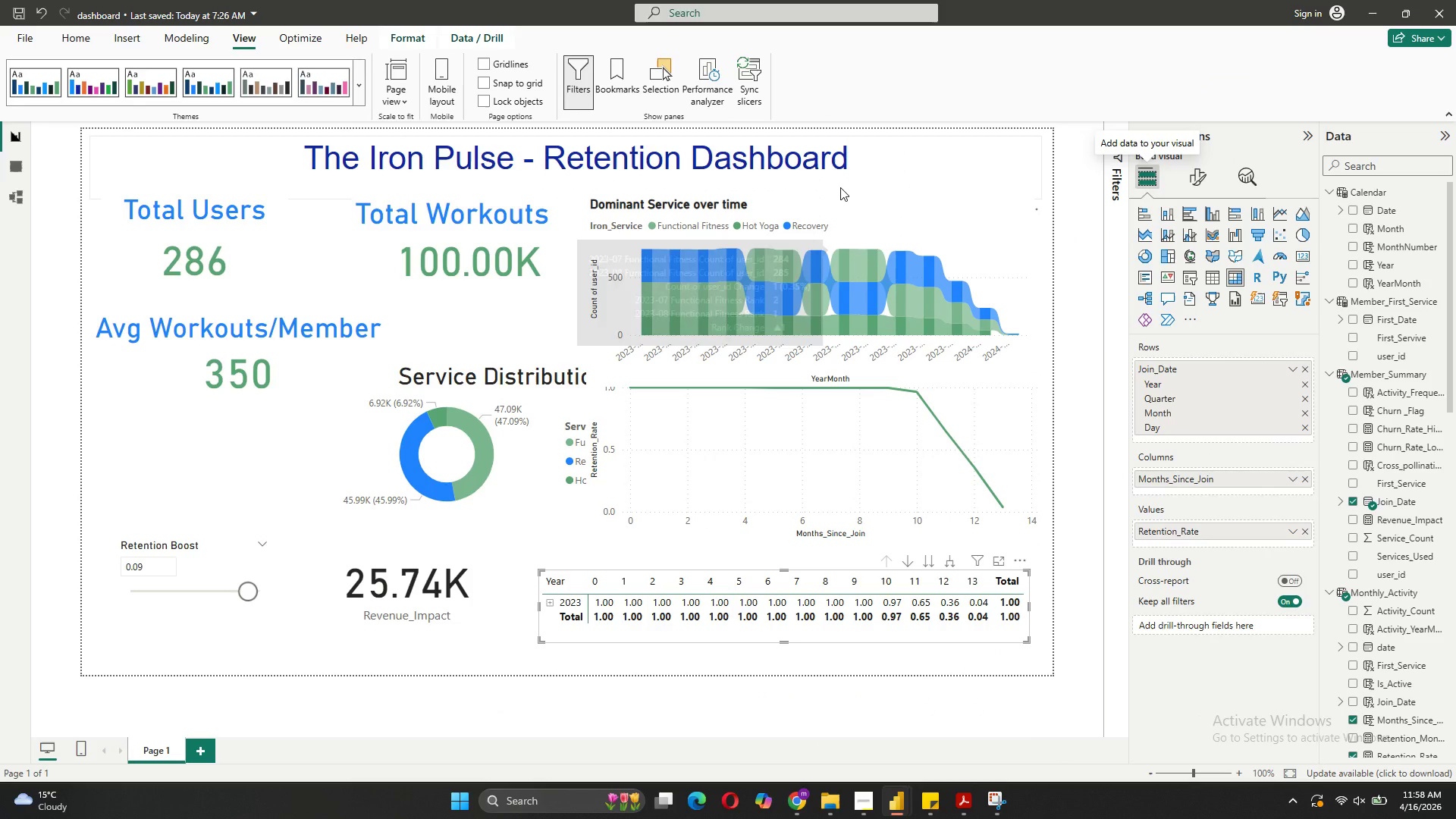 
key(Meta+Shift+S)
 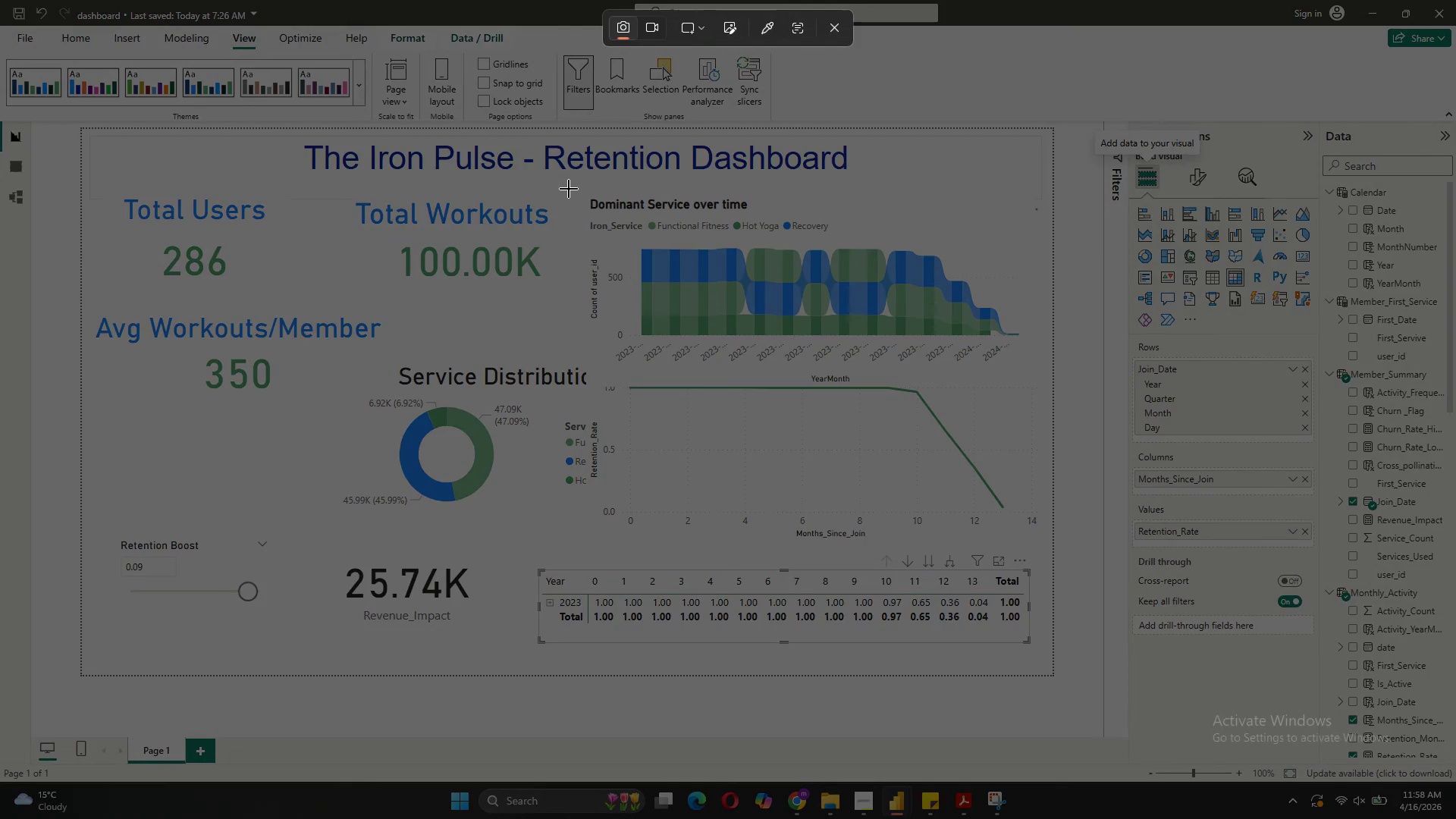 
left_click([567, 188])
 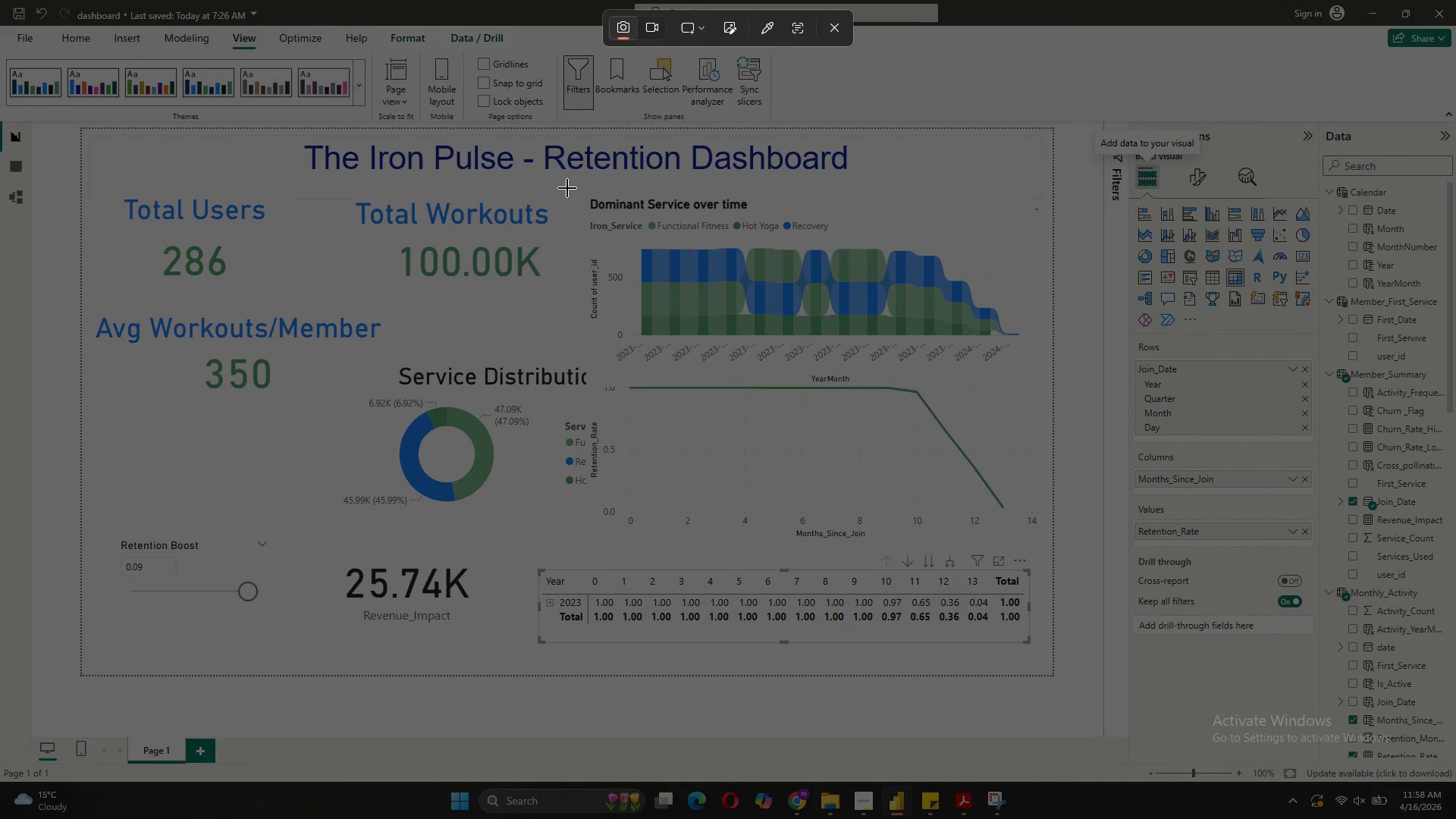 
left_click_drag(start_coordinate=[567, 188], to_coordinate=[724, 344])
 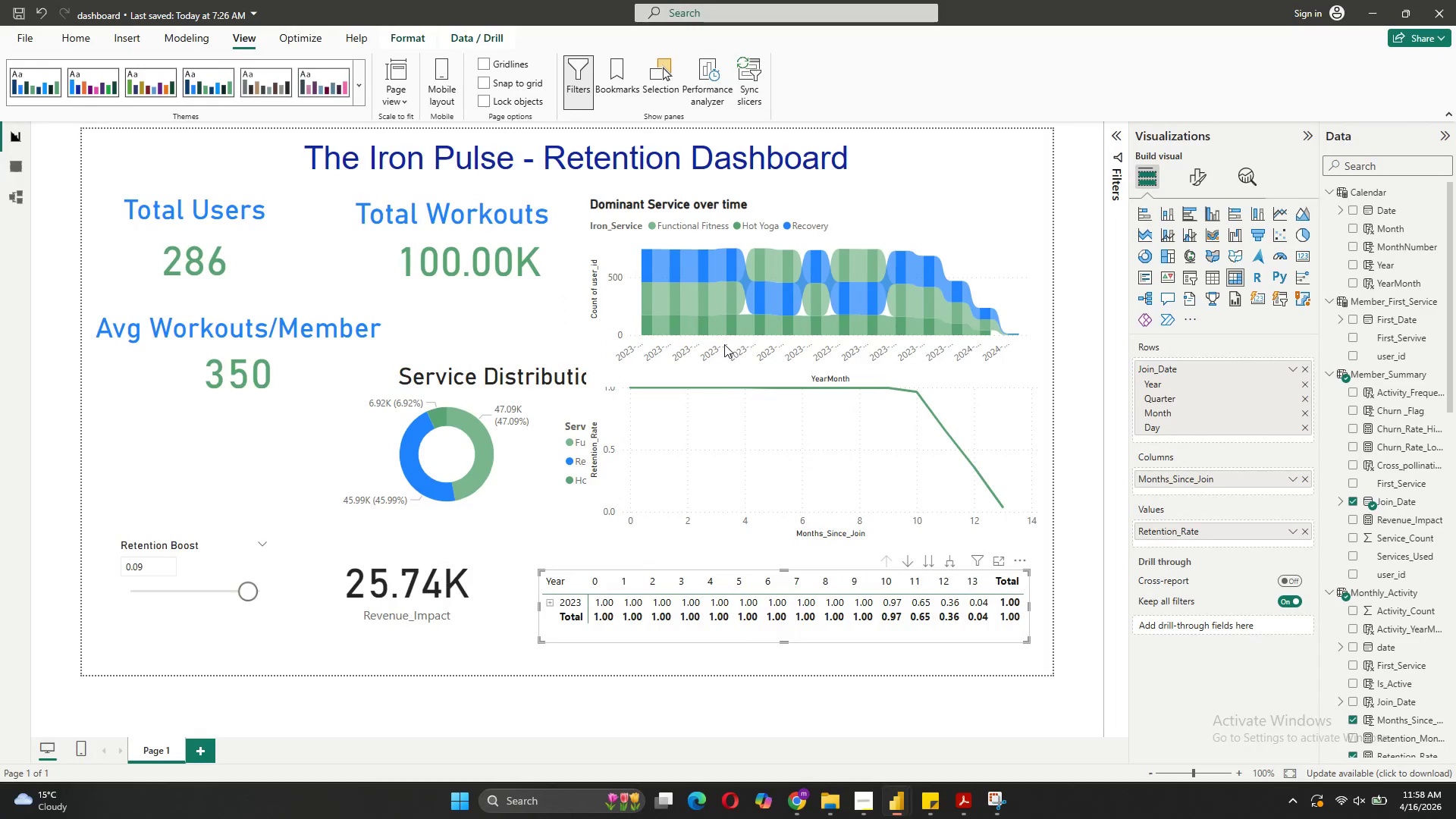 
key(Escape)
 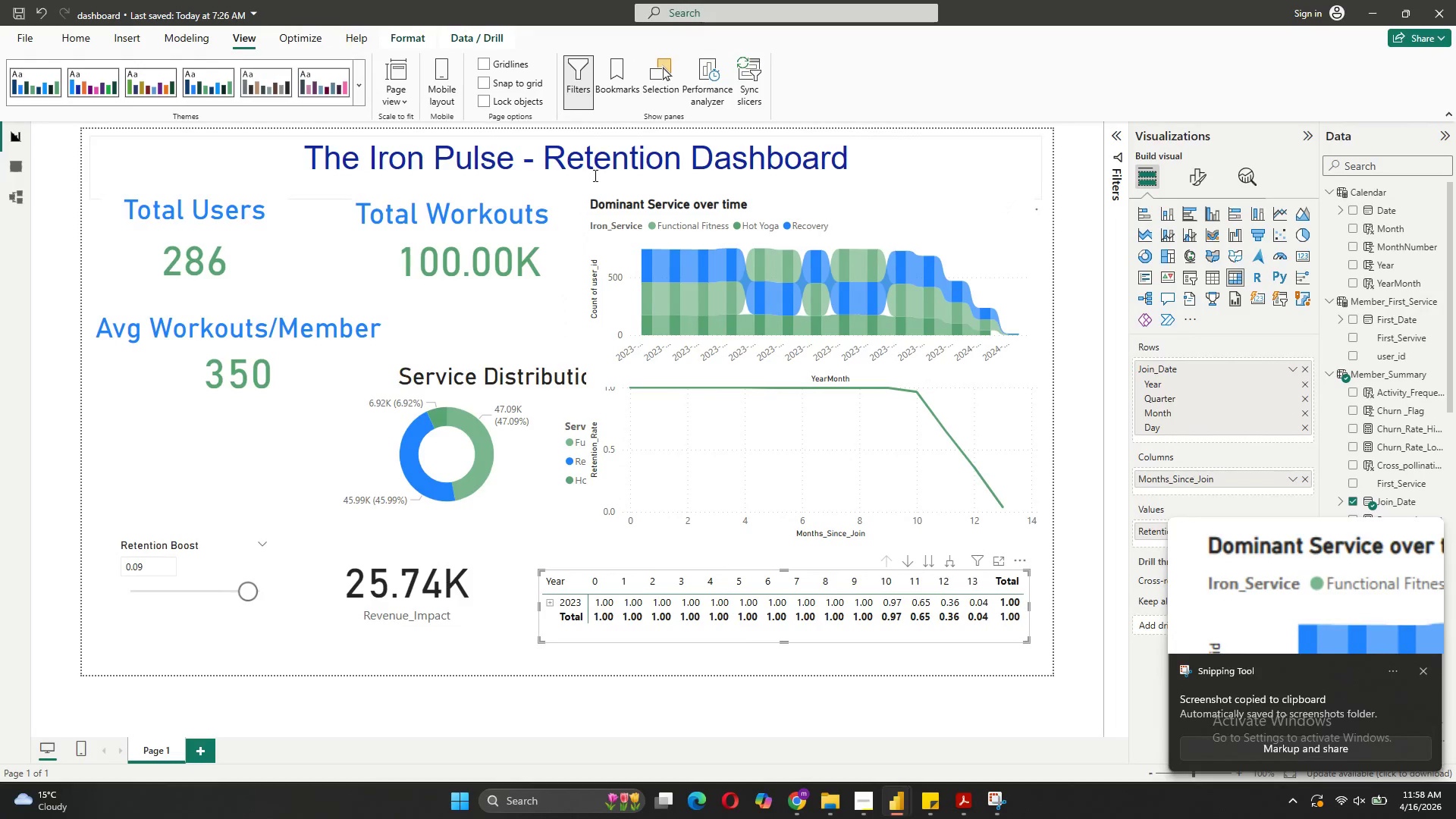 
key(Meta+Shift+S)
 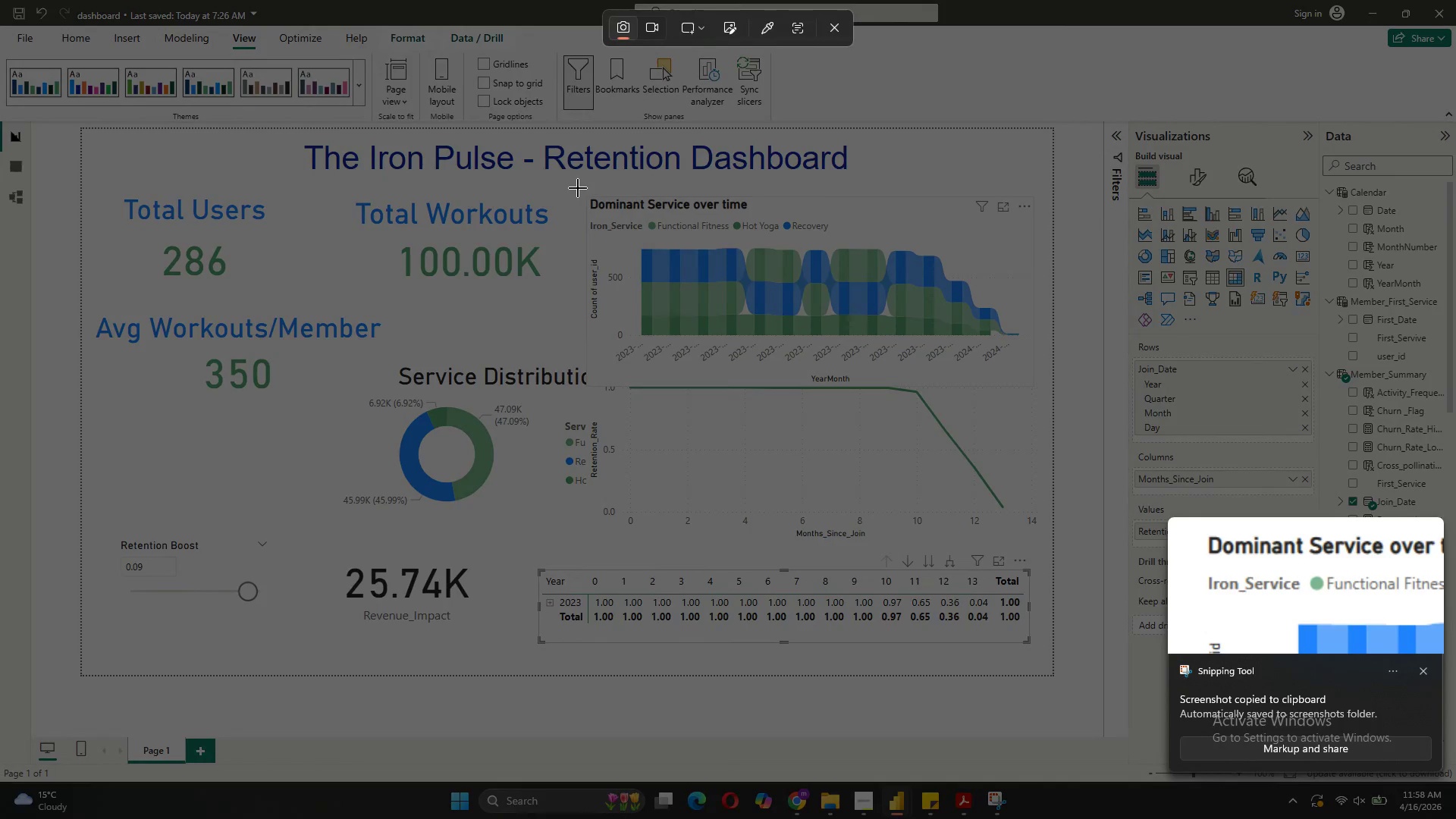 
left_click_drag(start_coordinate=[578, 188], to_coordinate=[1046, 388])
 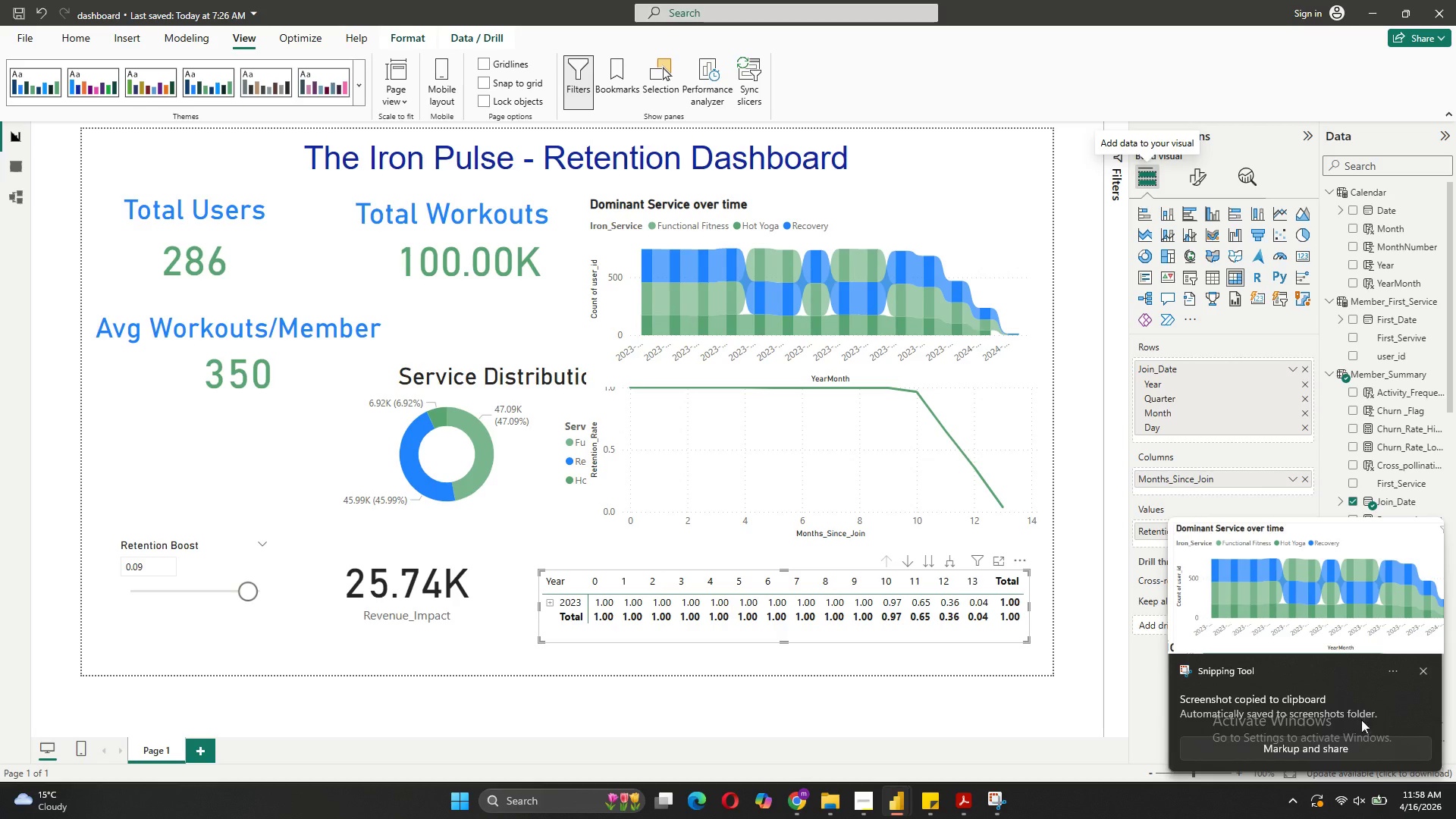 
left_click([1359, 735])
 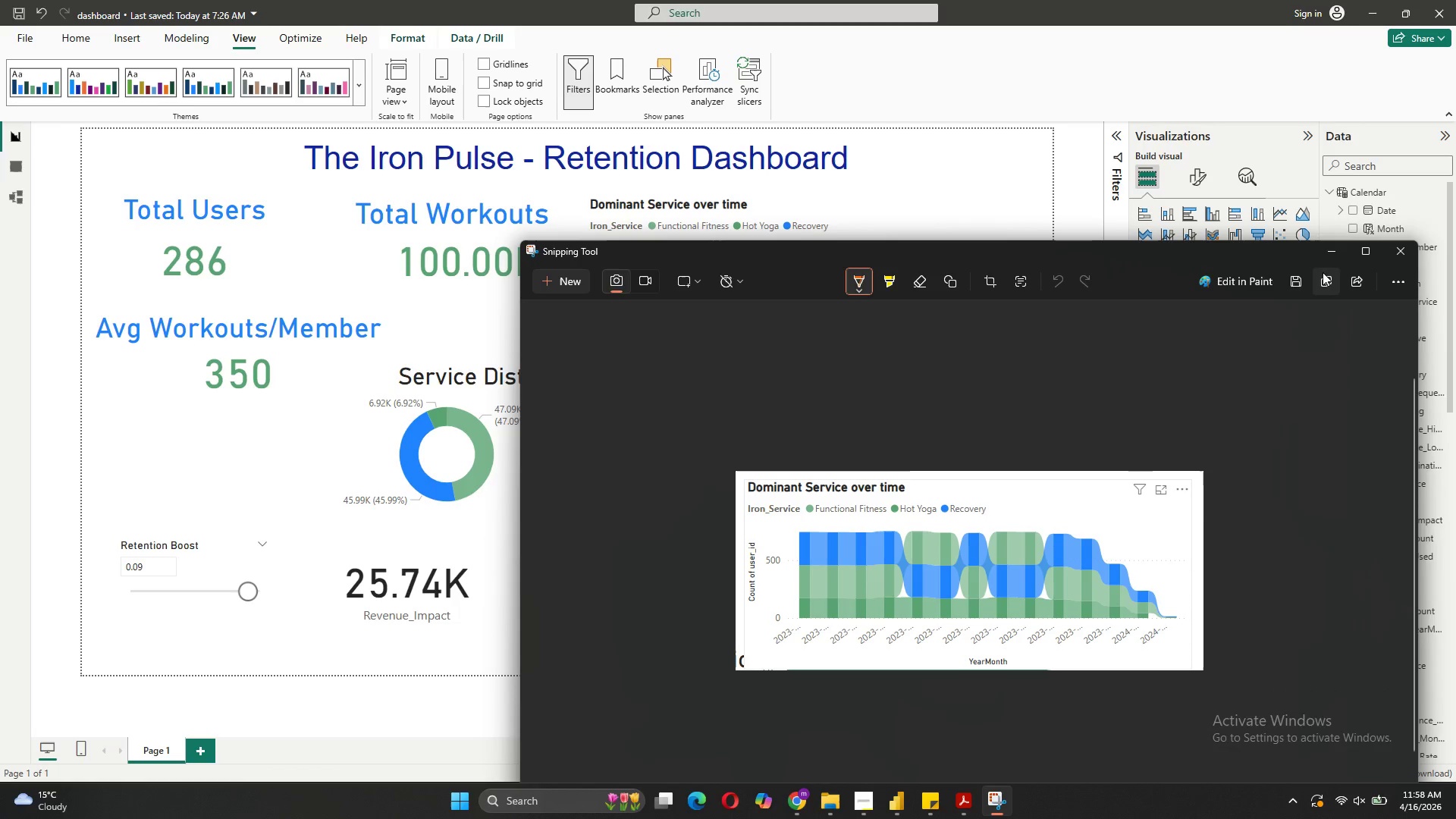 
left_click([1316, 274])
 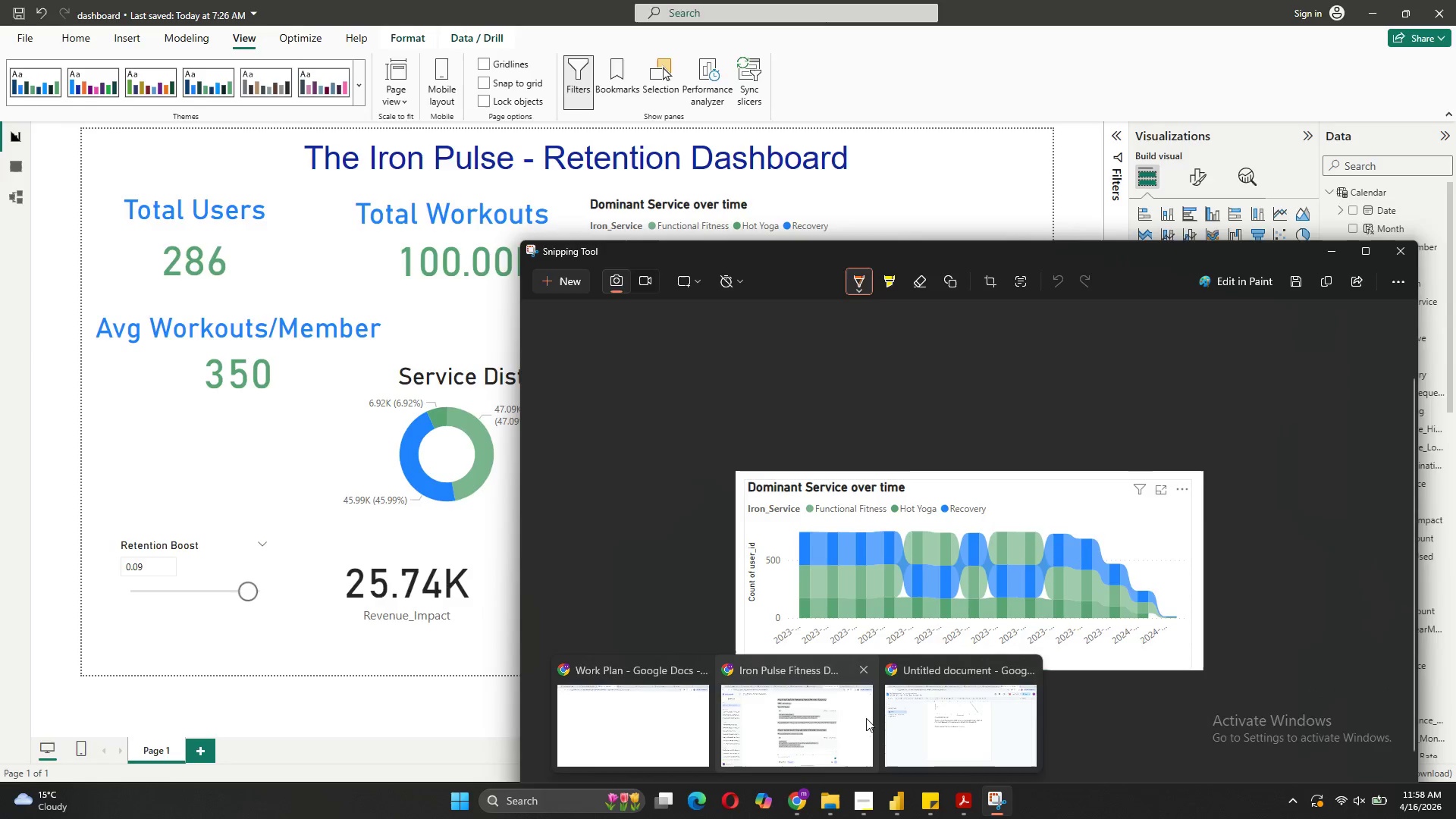 
left_click([938, 705])
 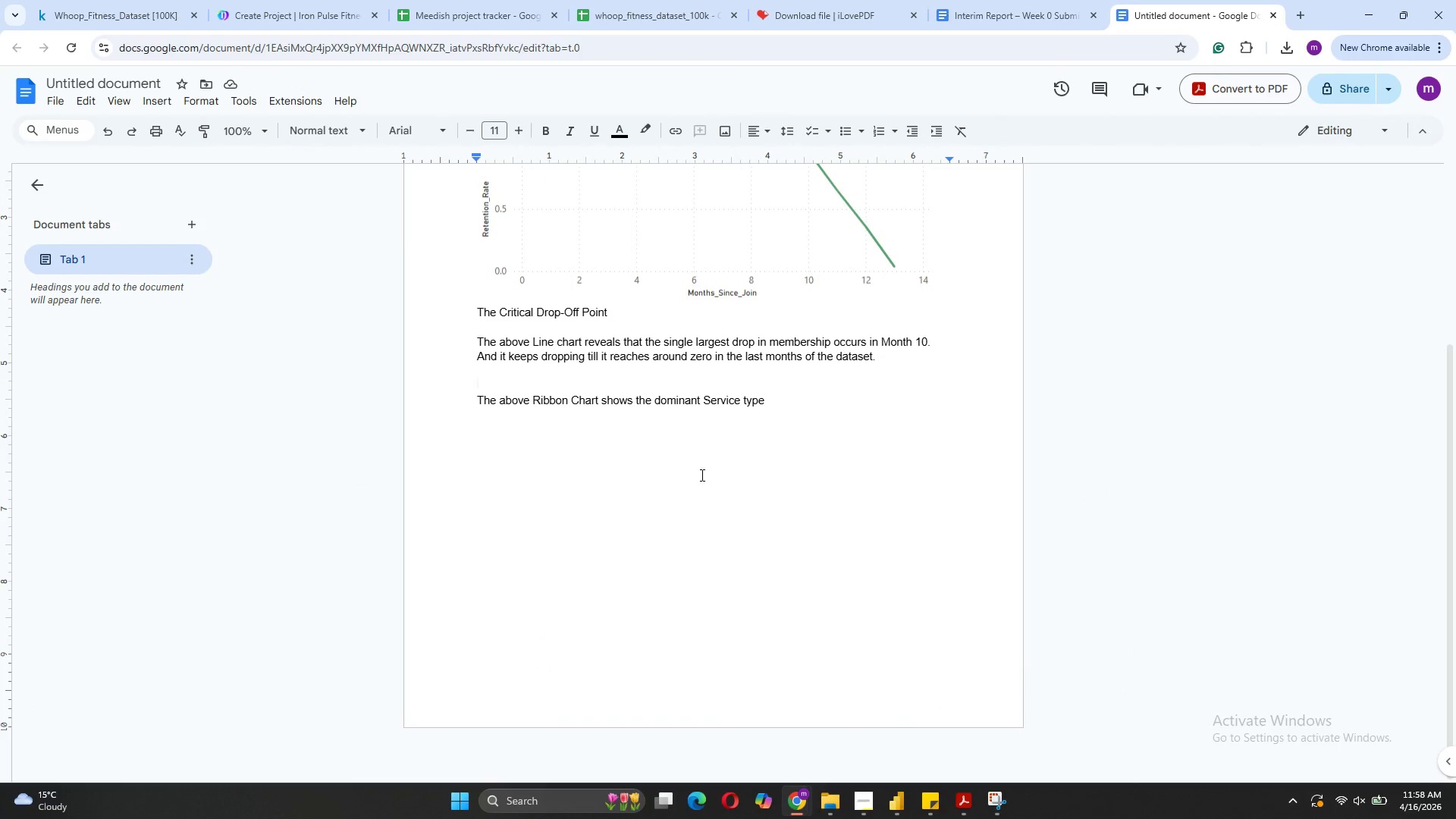 
key(Control+V)
 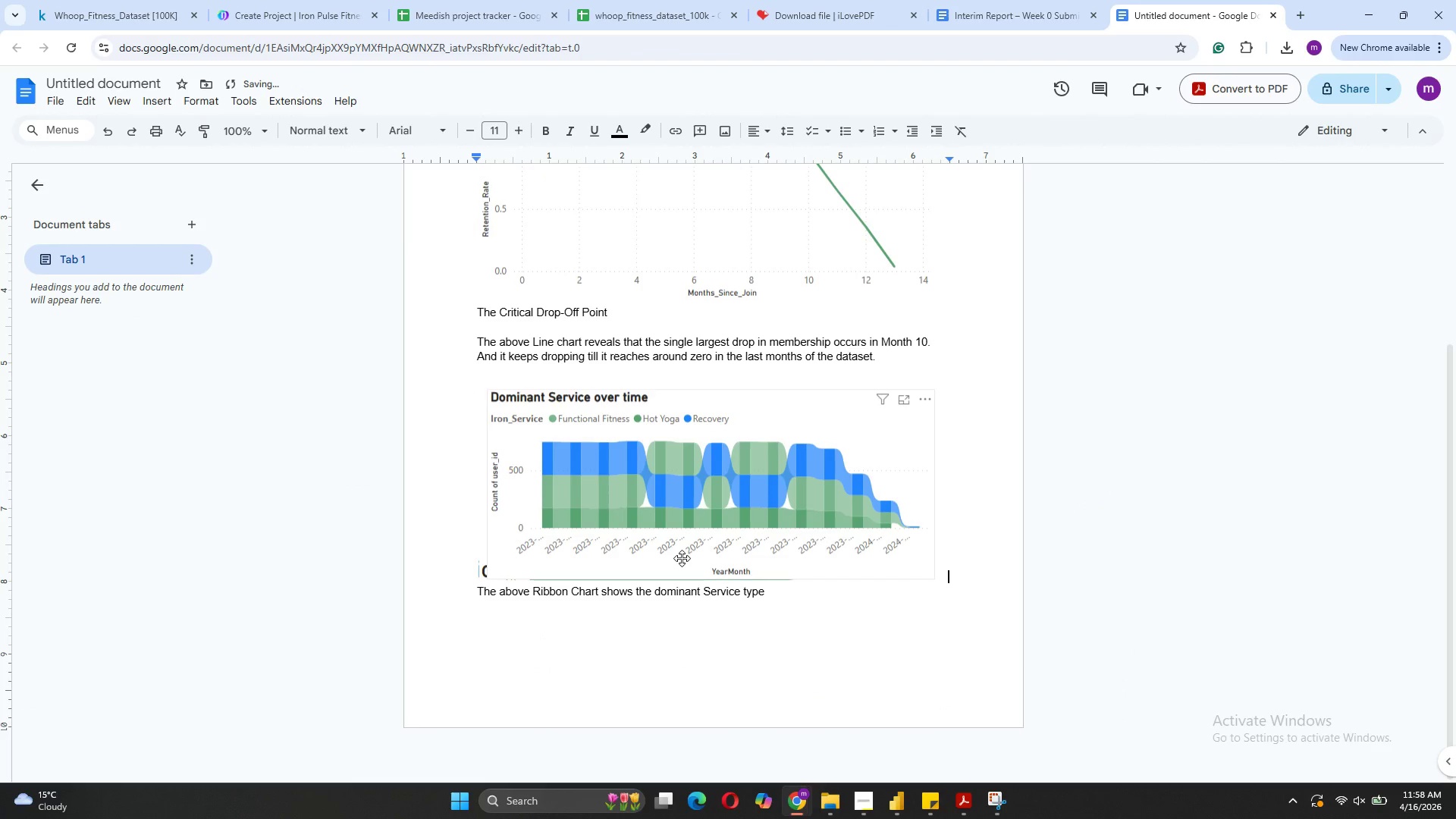 
key(Shift+ShiftRight)
 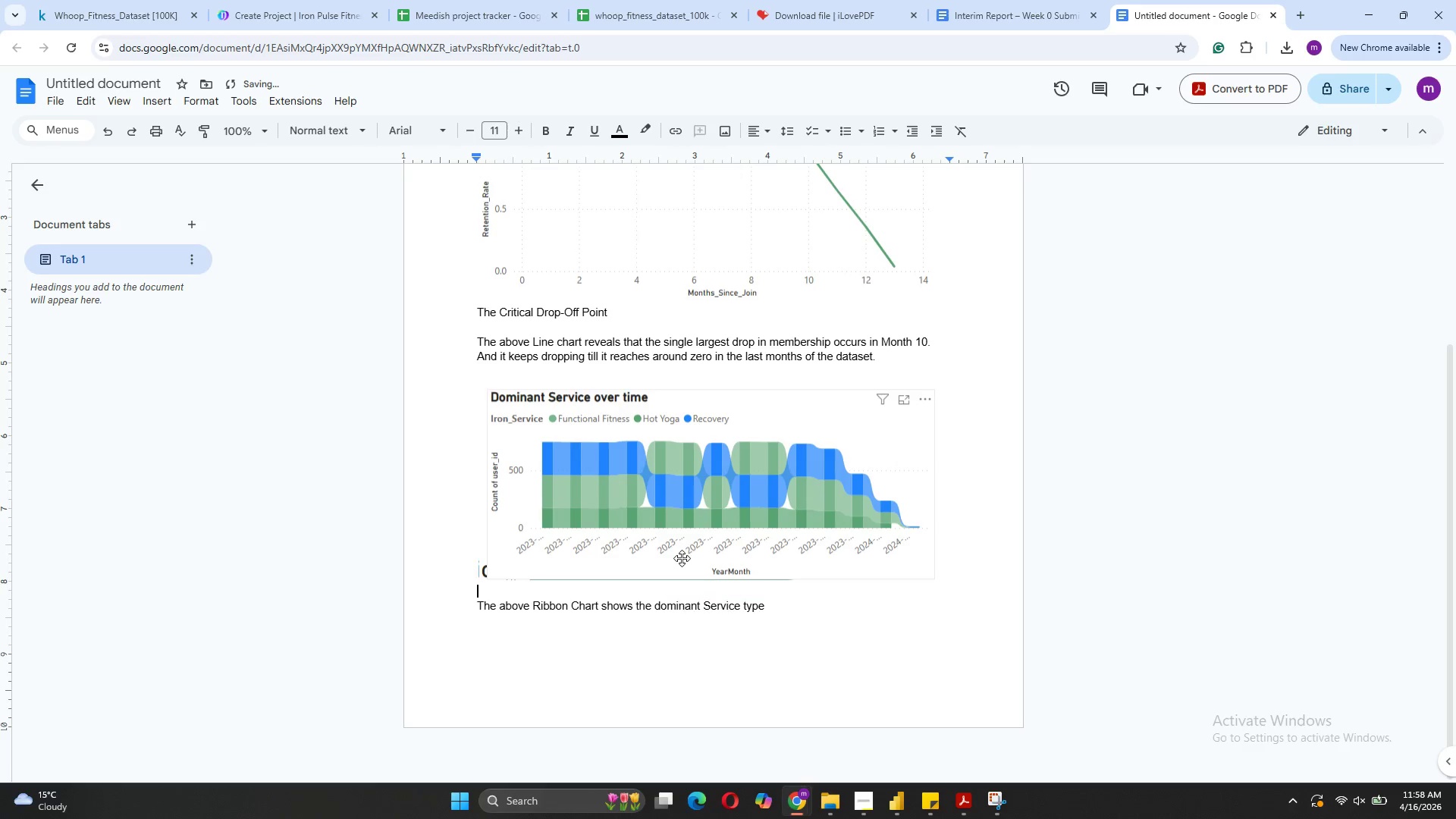 
key(Shift+Enter)
 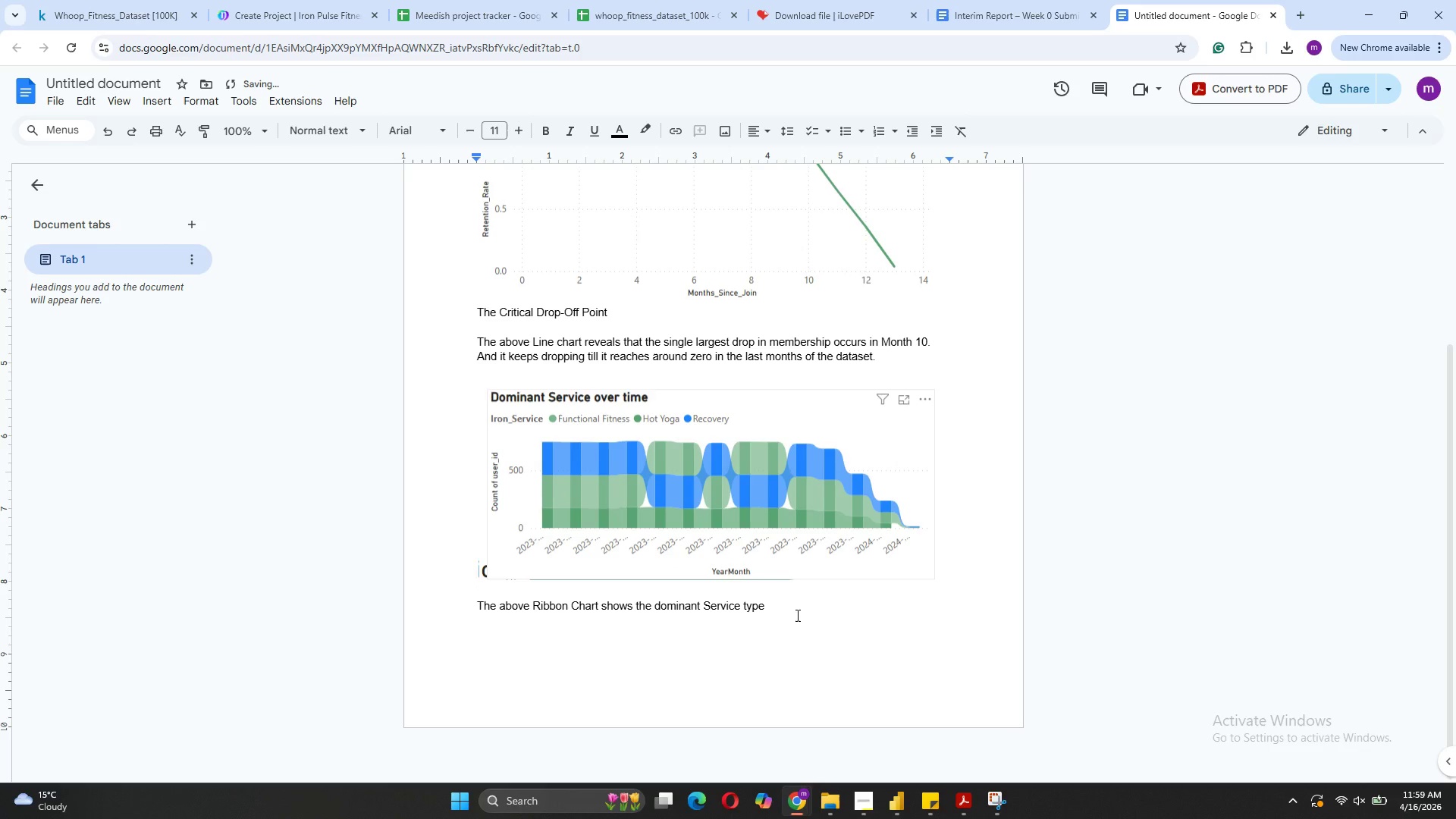 
left_click([796, 615])
 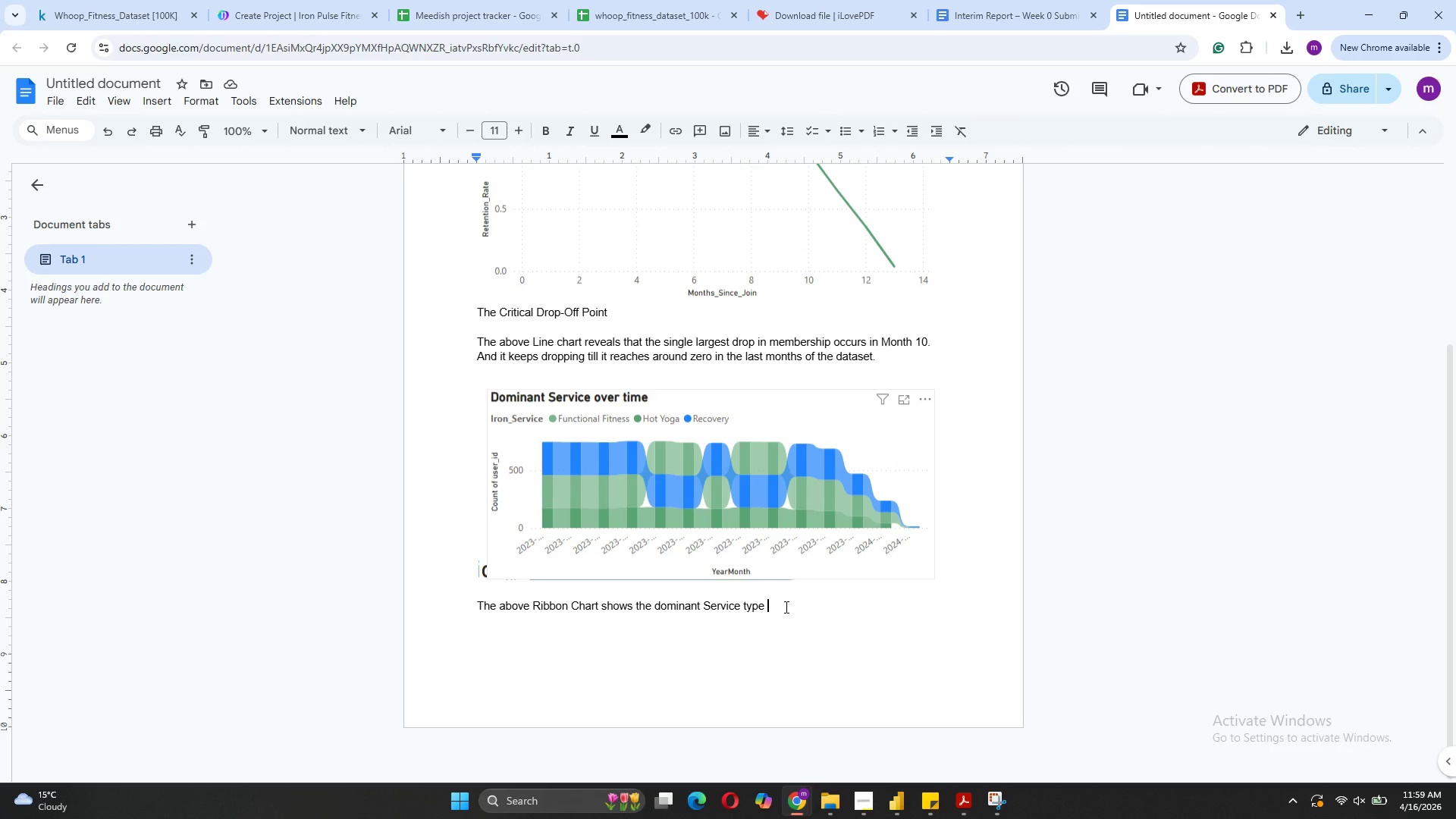 
wait(12.17)
 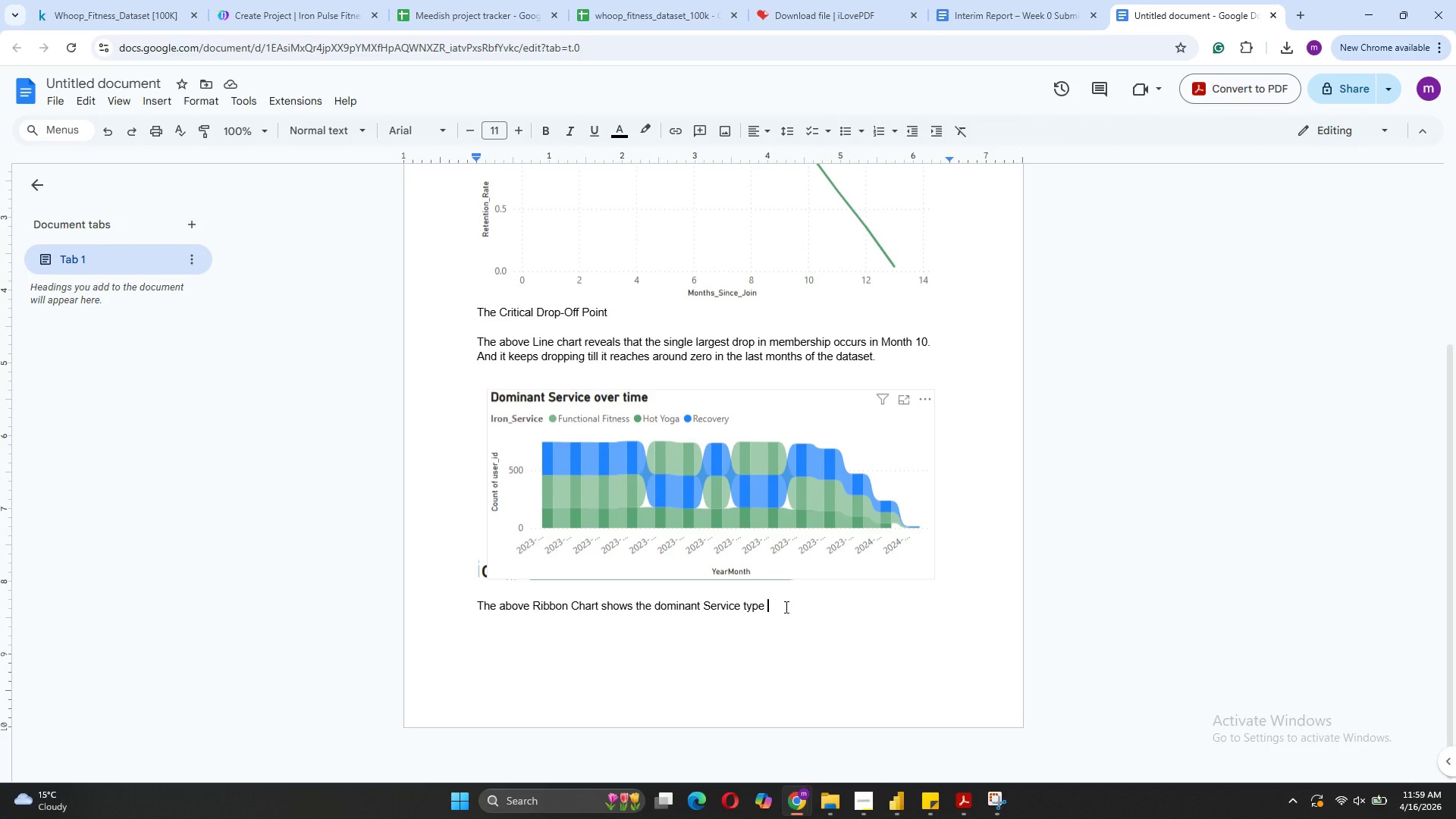 
key(B)
 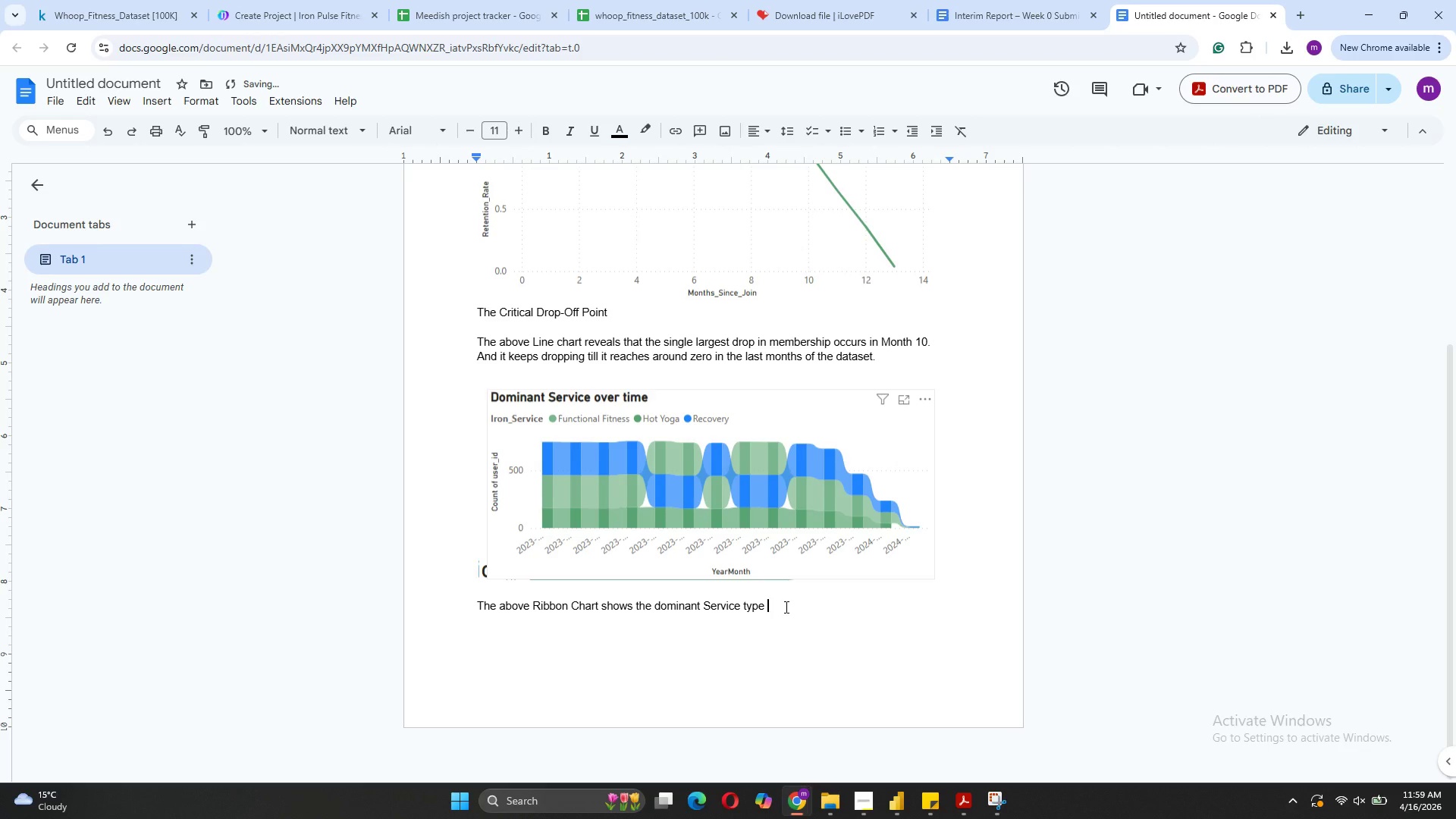 
key(Backspace)
 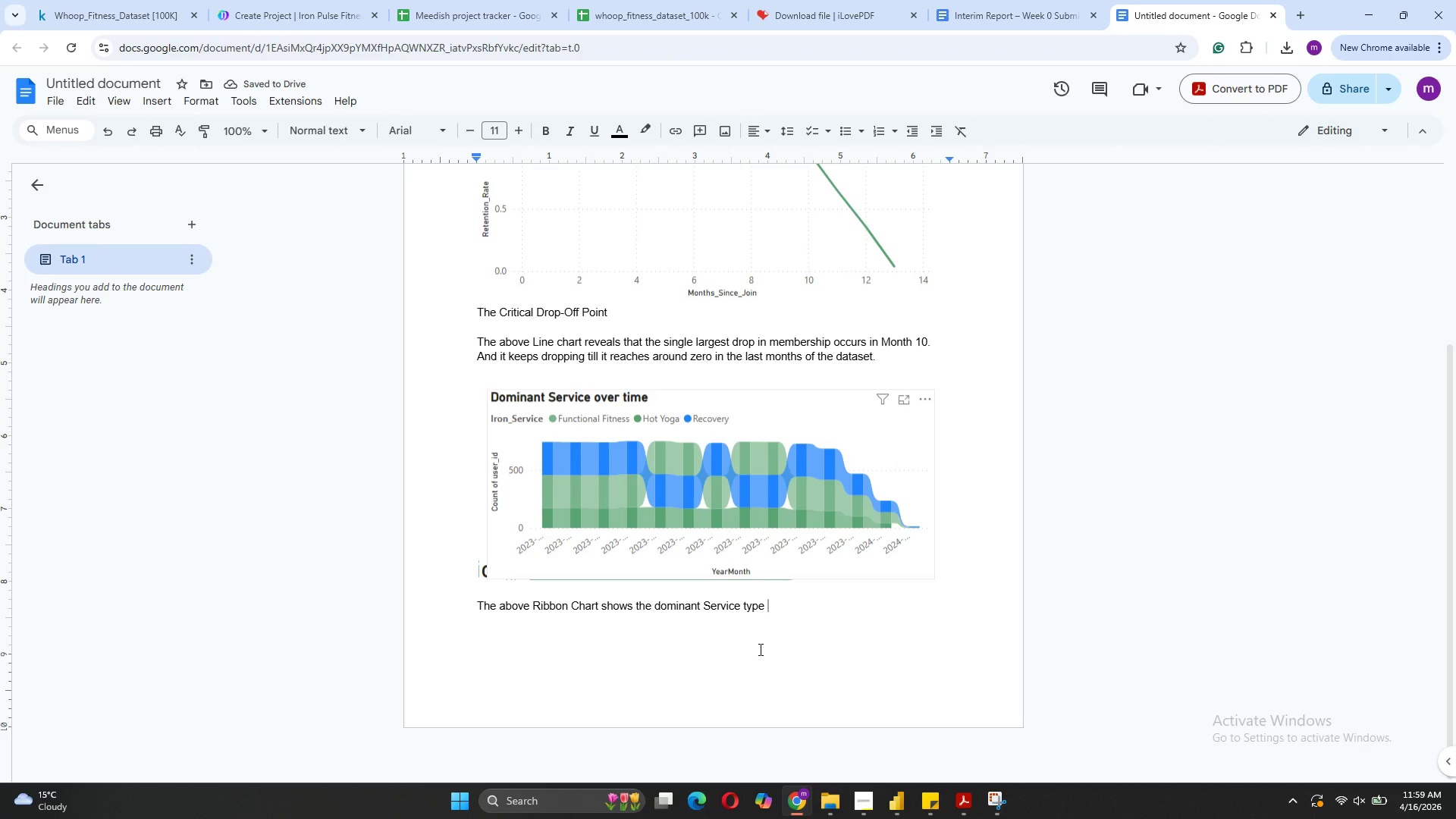 
wait(10.23)
 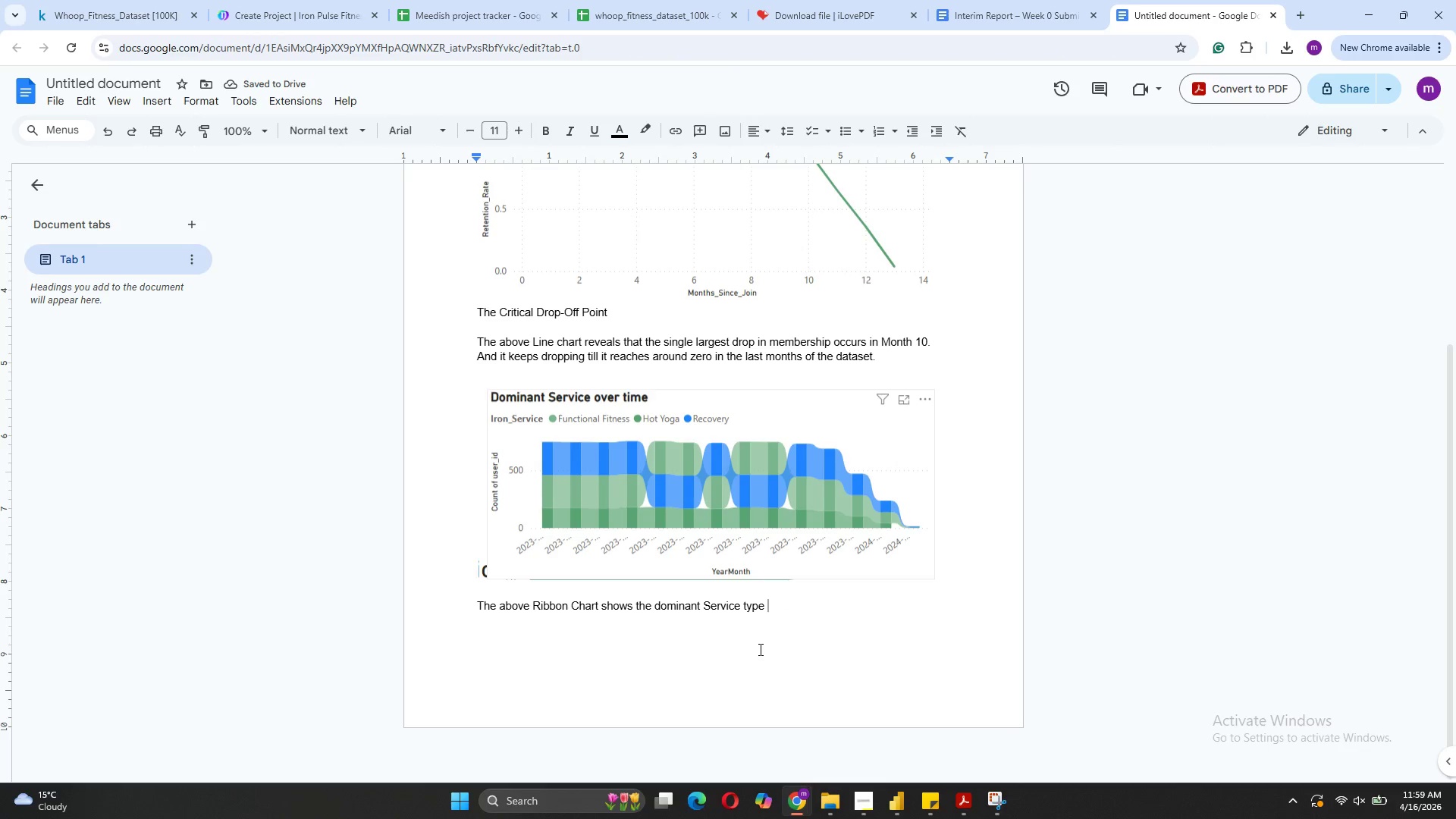 
type(c)
key(Backspace)
type(chnages between Functional )
 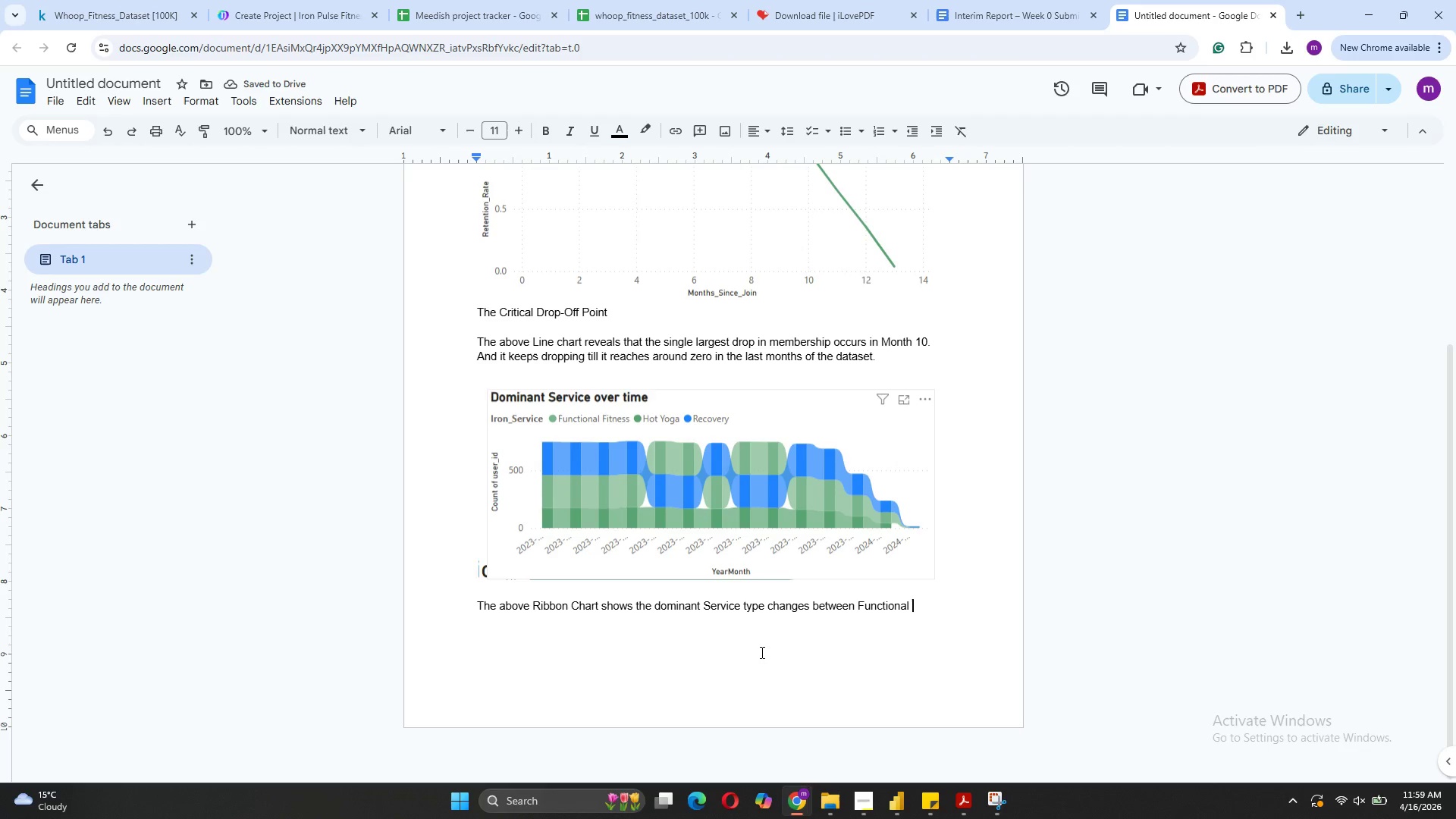 
wait(10.33)
 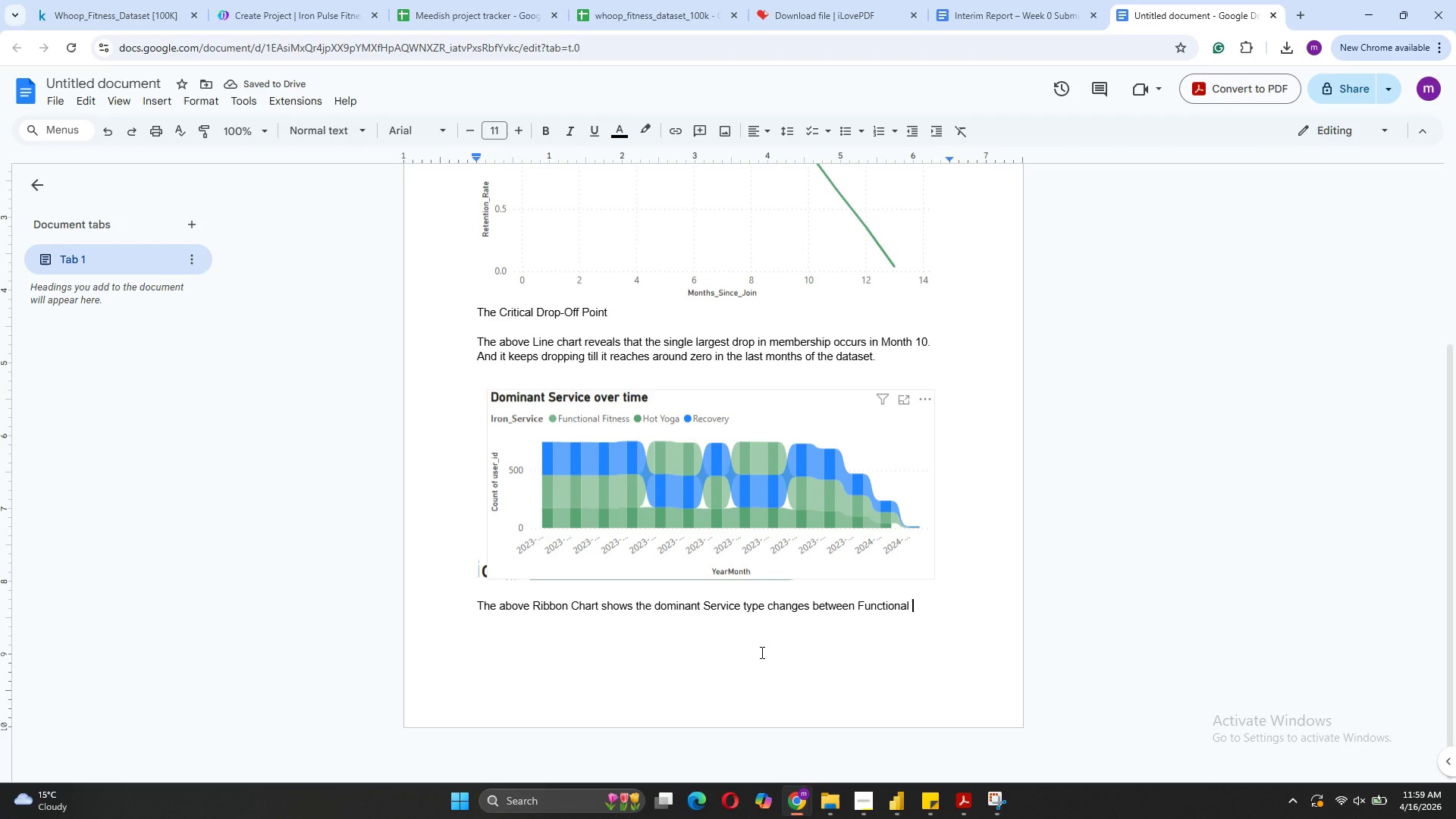 
type( )
key(Backspace)
type(Fitness and Rex)
key(Backspace)
type(covery while Hot yoga stays consistent over time)
 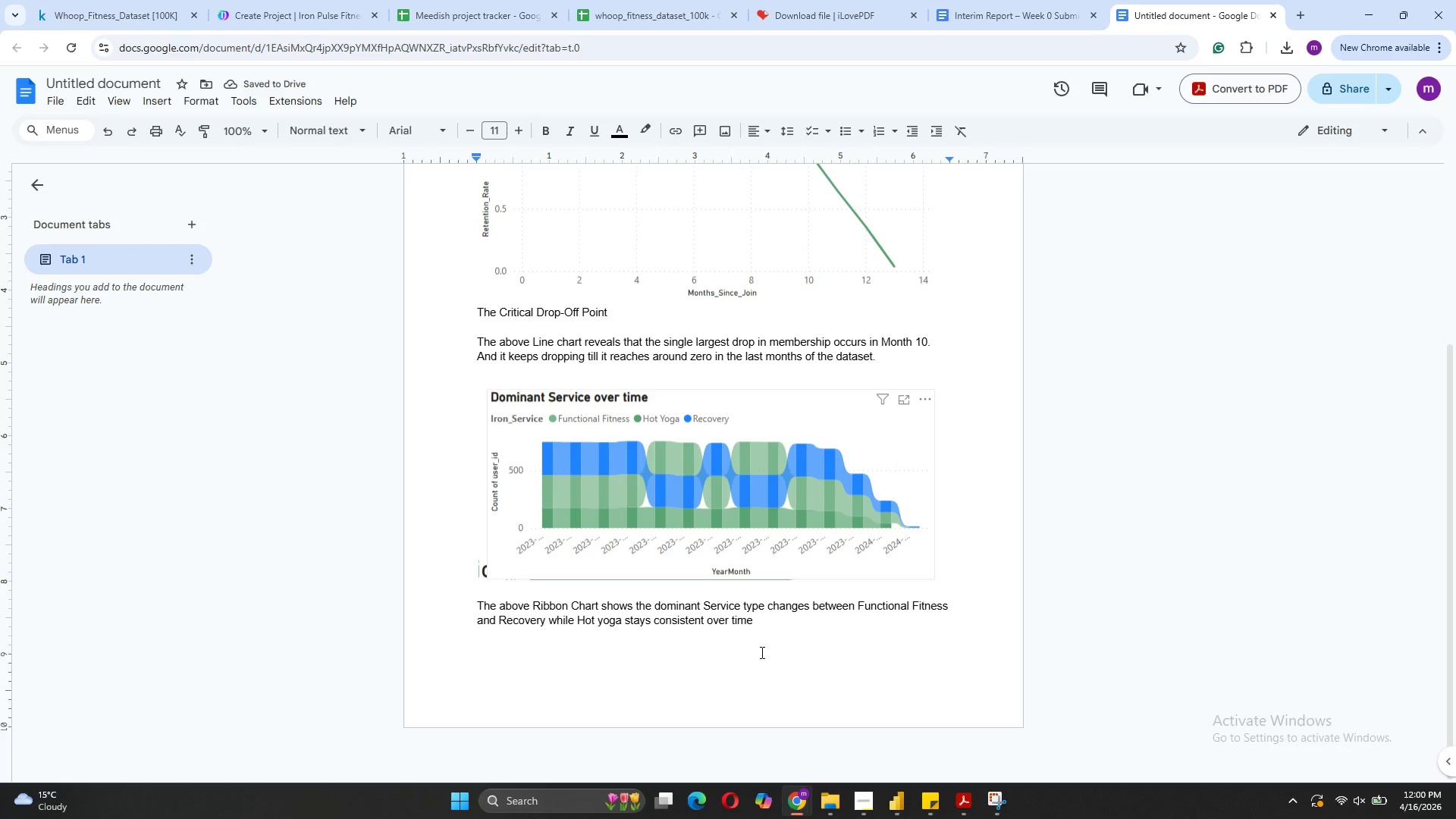 
wait(7.02)
 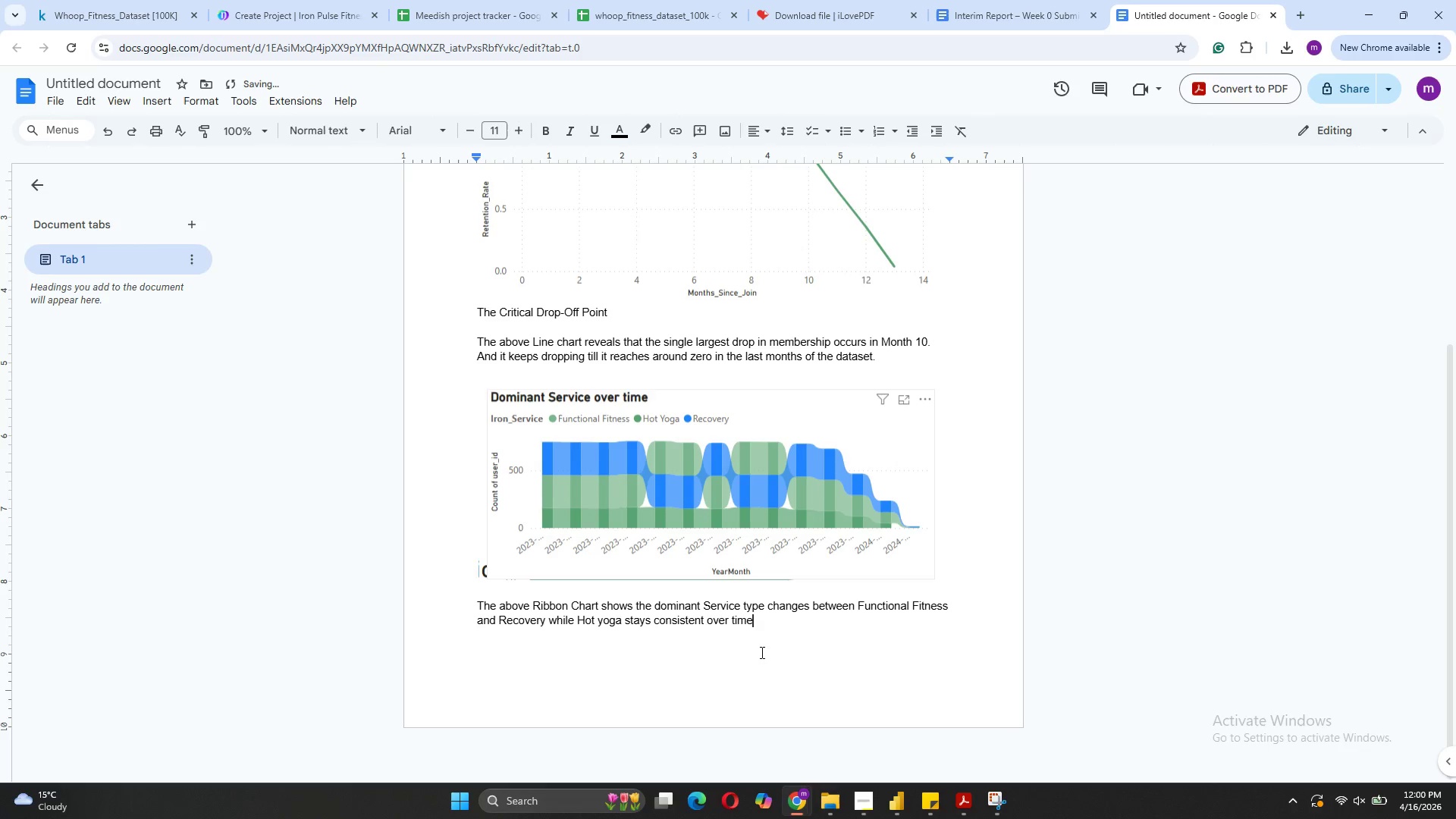 
key(Space)
 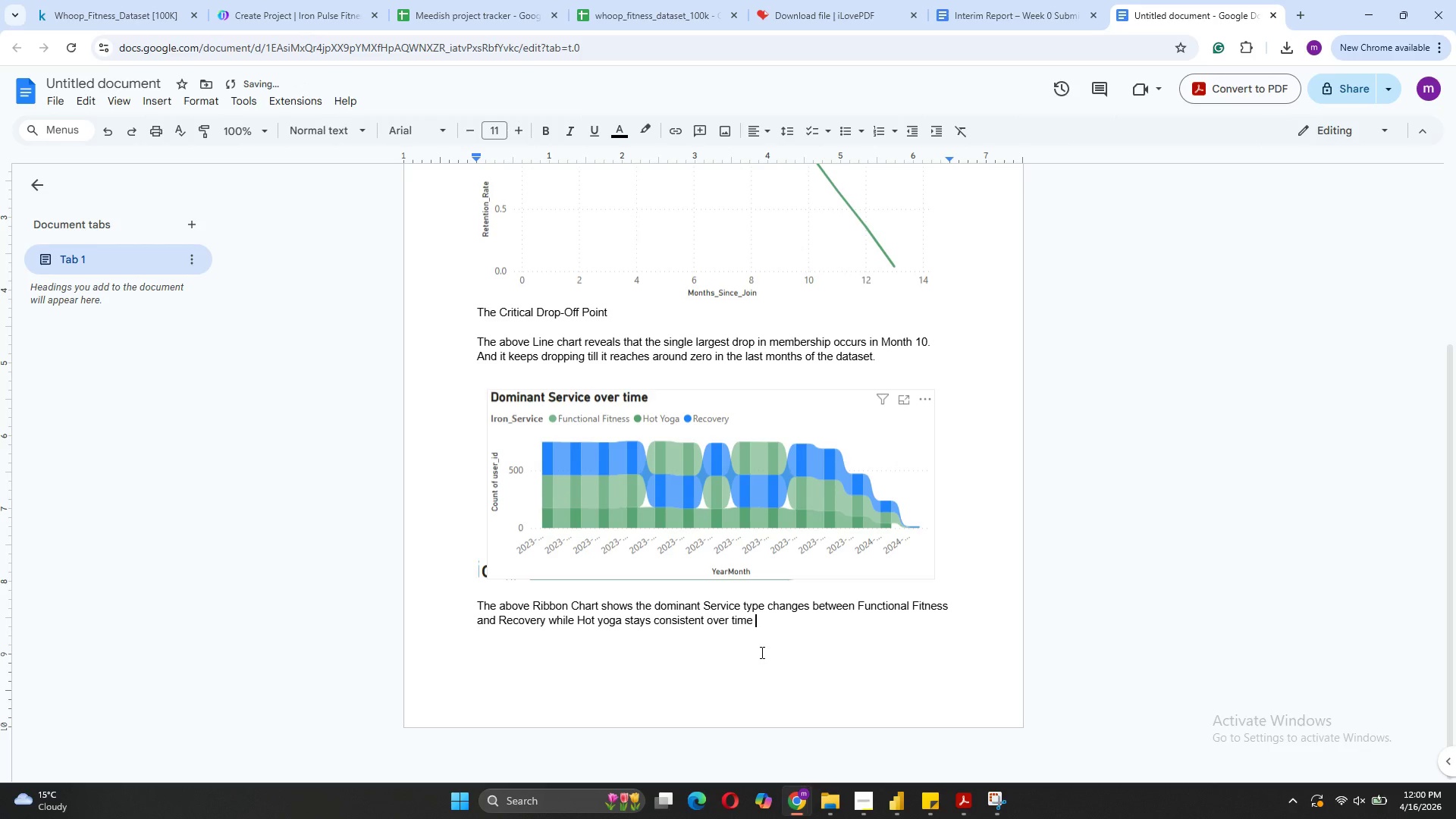 
key(A)
 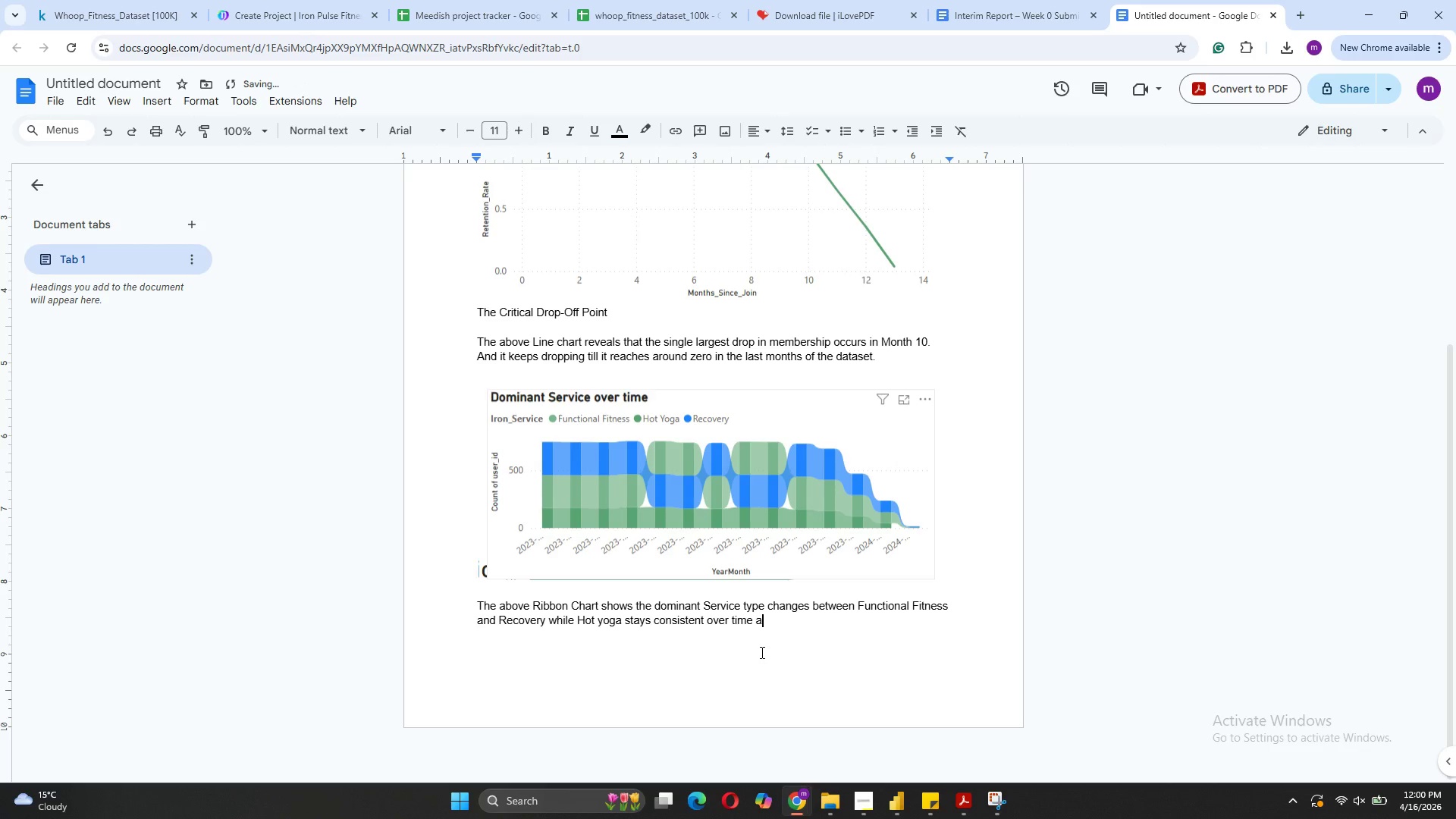 
key(Backspace)
 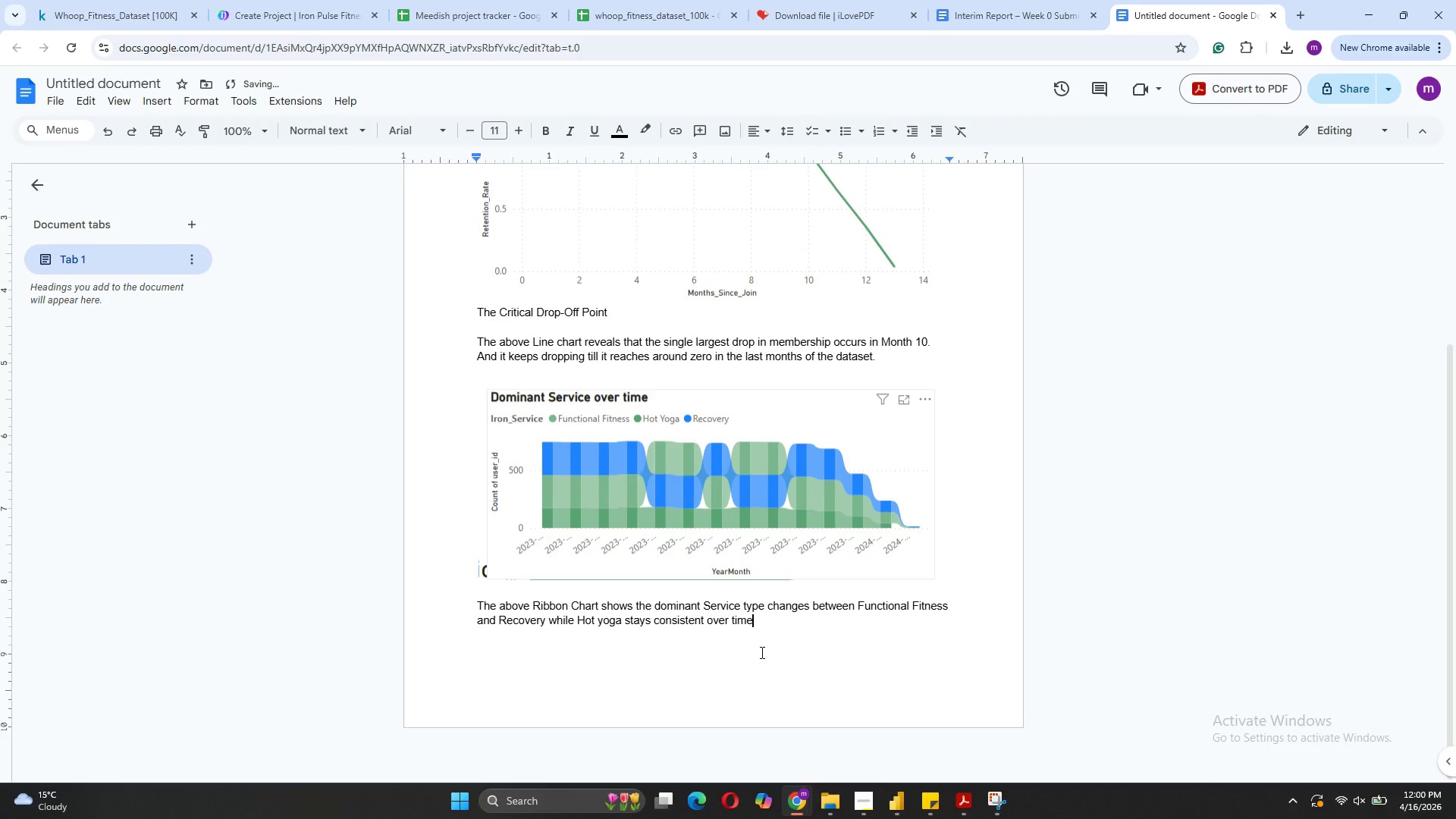 
key(Backspace)
 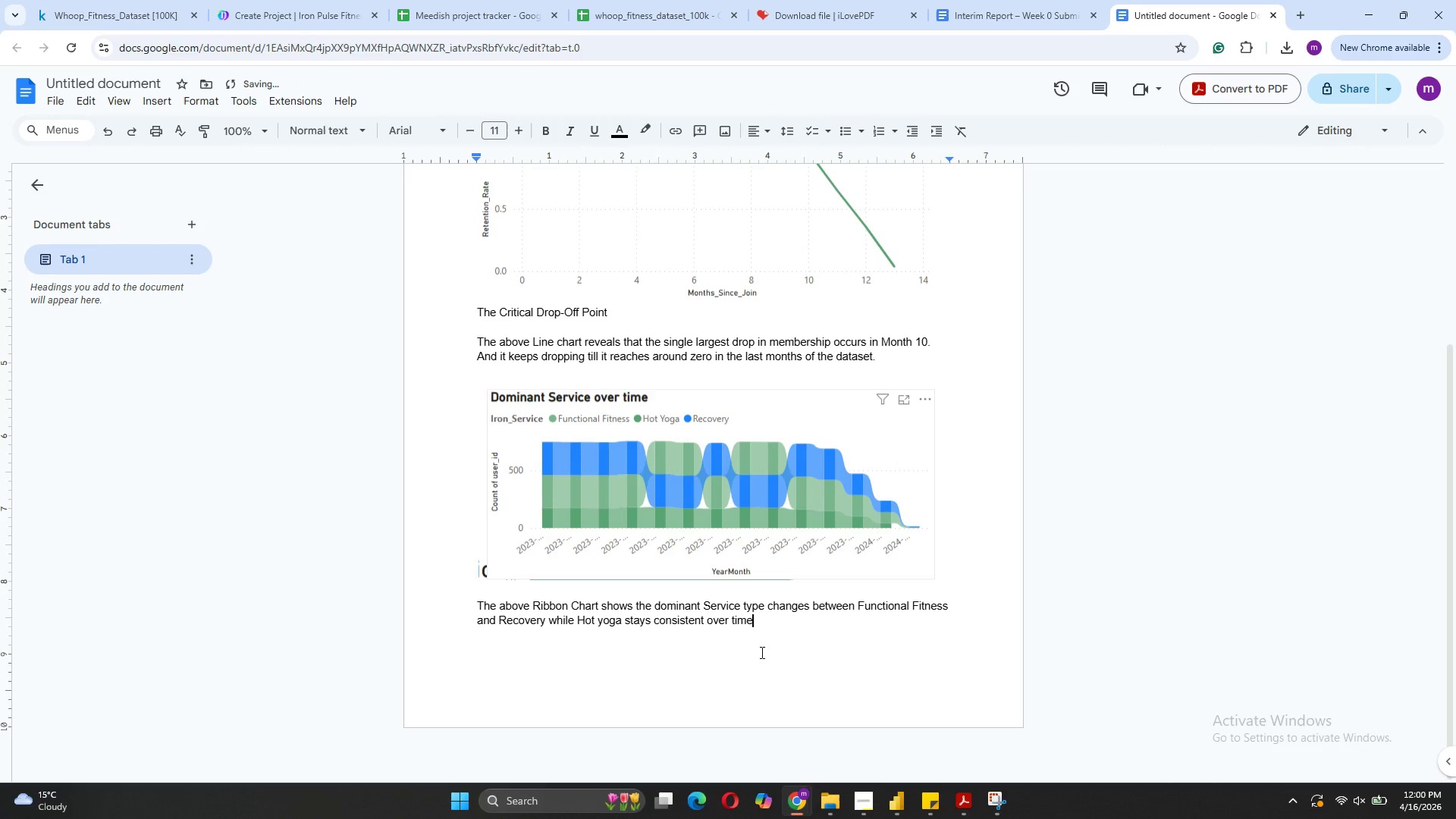 
key(Period)
 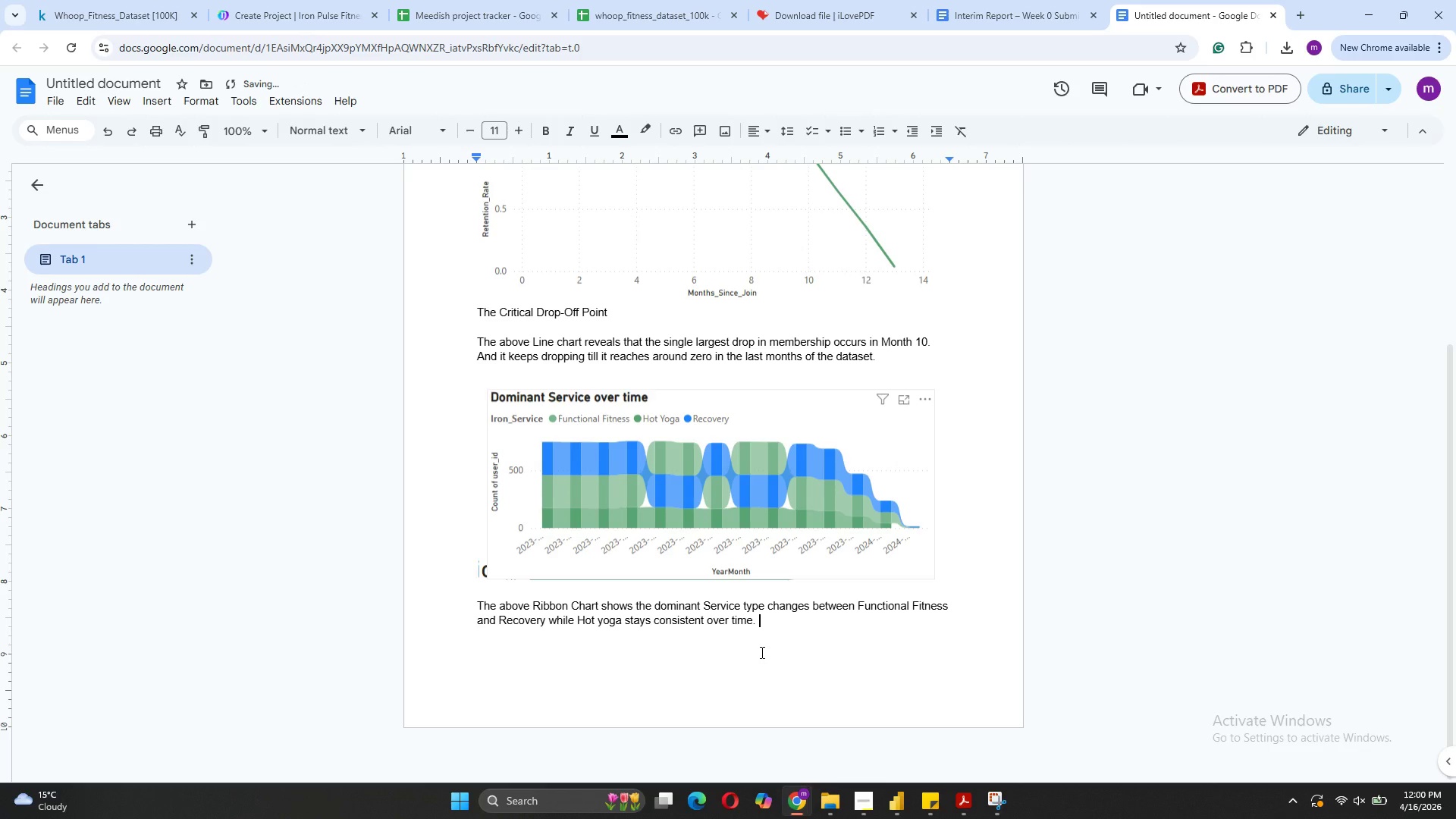 
key(Space)
 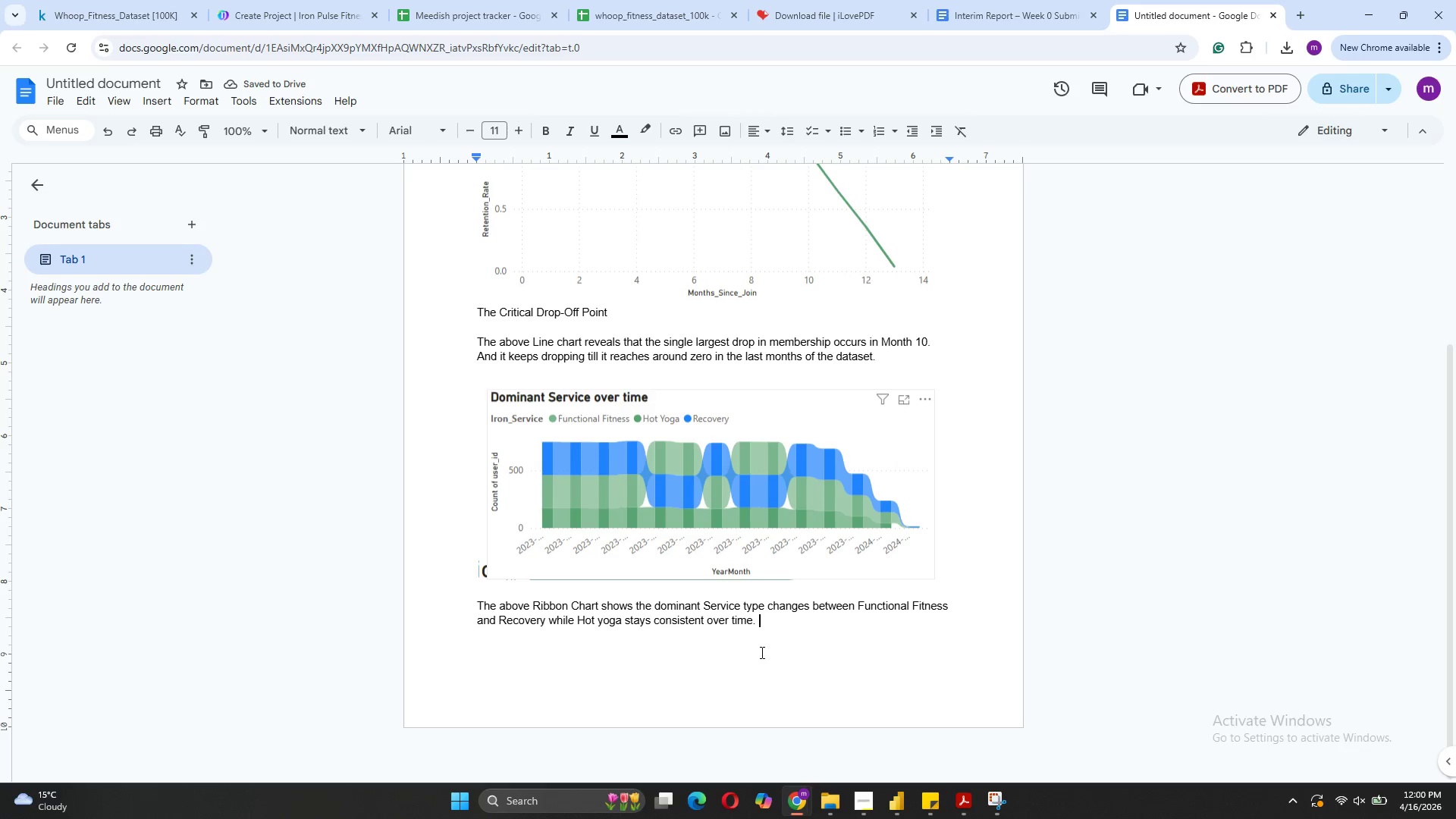 
wait(6.83)
 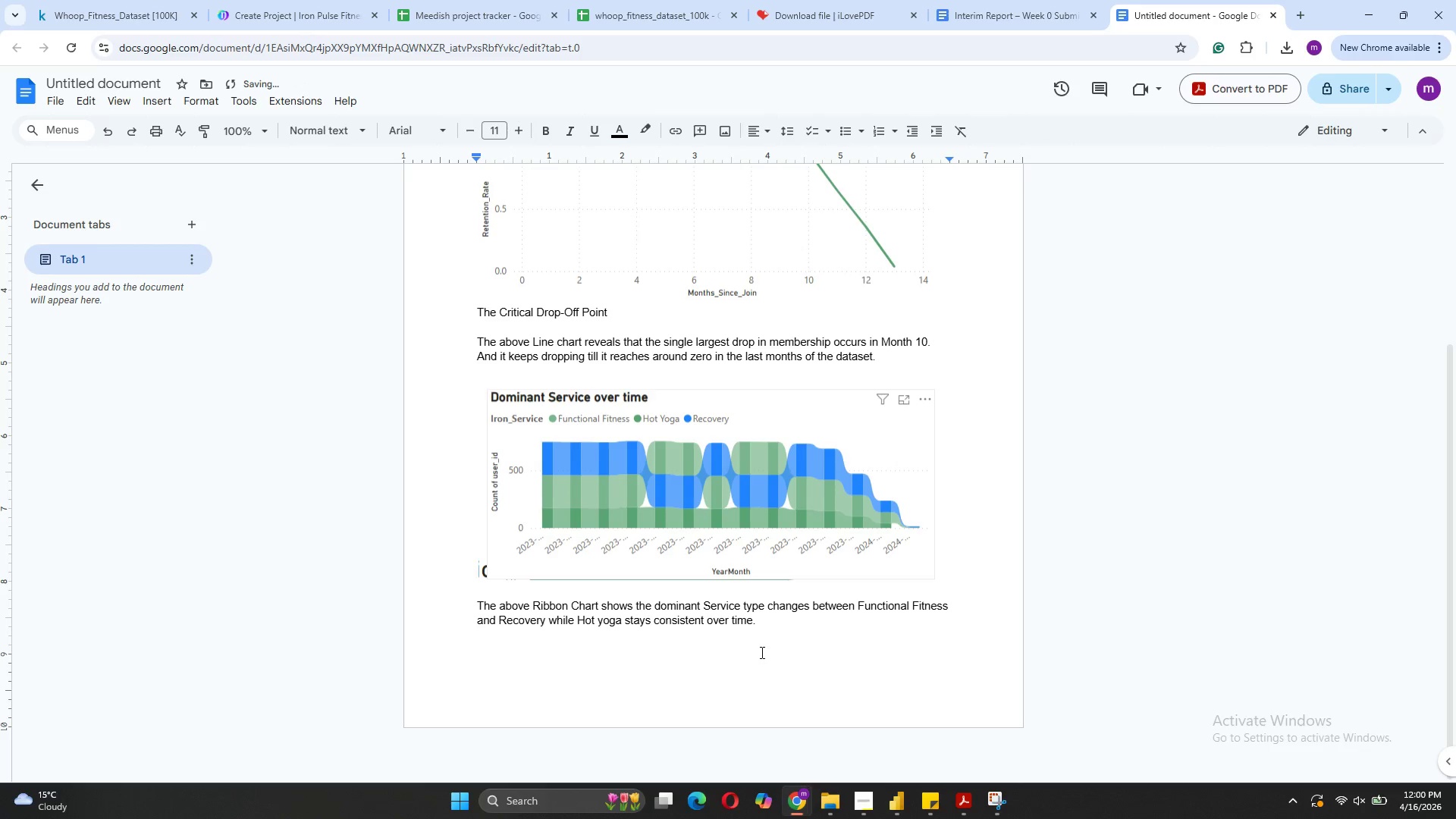 
type(which )
key(Backspace)
key(Backspace)
key(Backspace)
key(Backspace)
key(Backspace)
key(Backspace)
key(Backspace)
key(Backspace)
 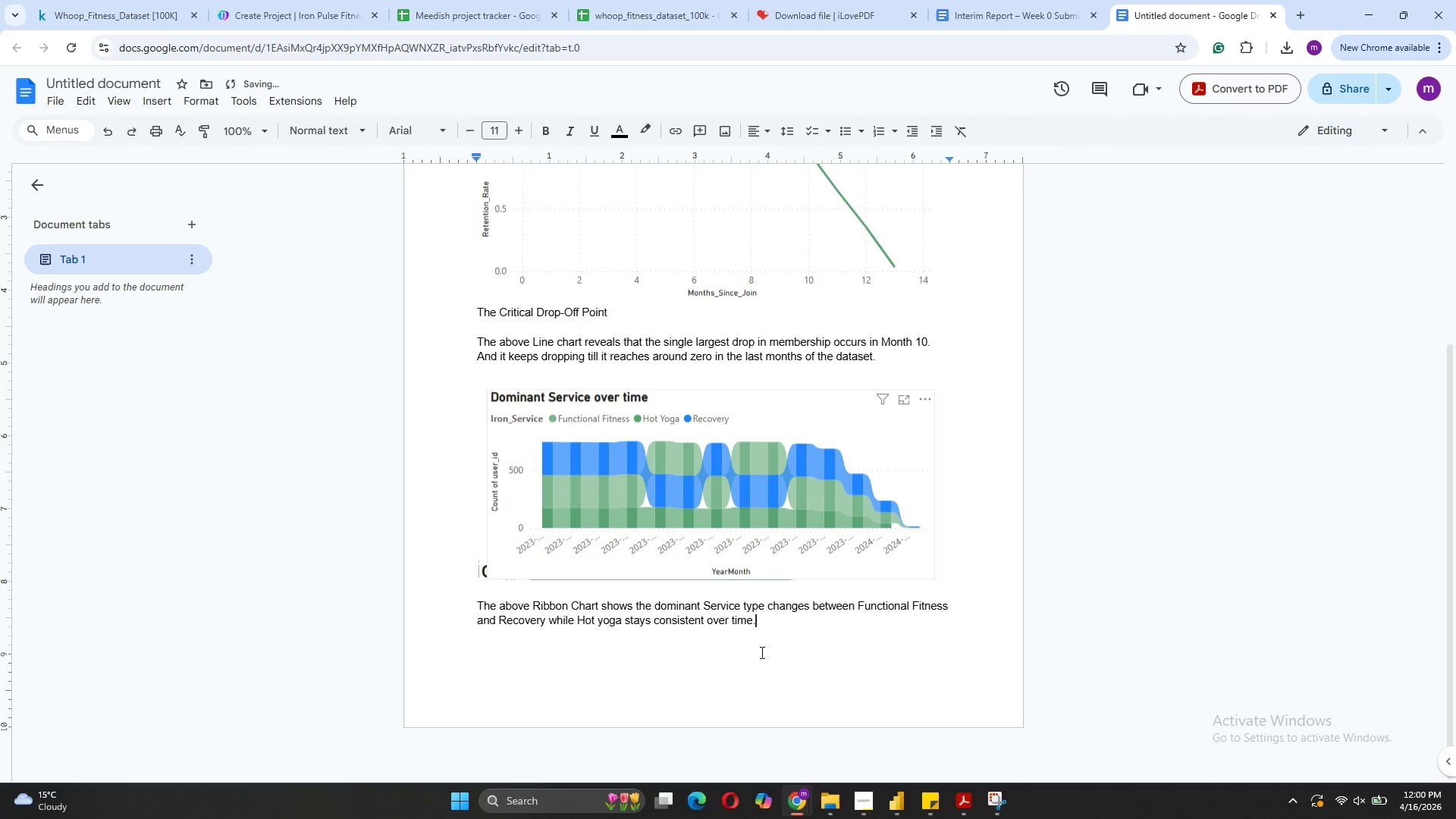 
key(Shift+Enter)
 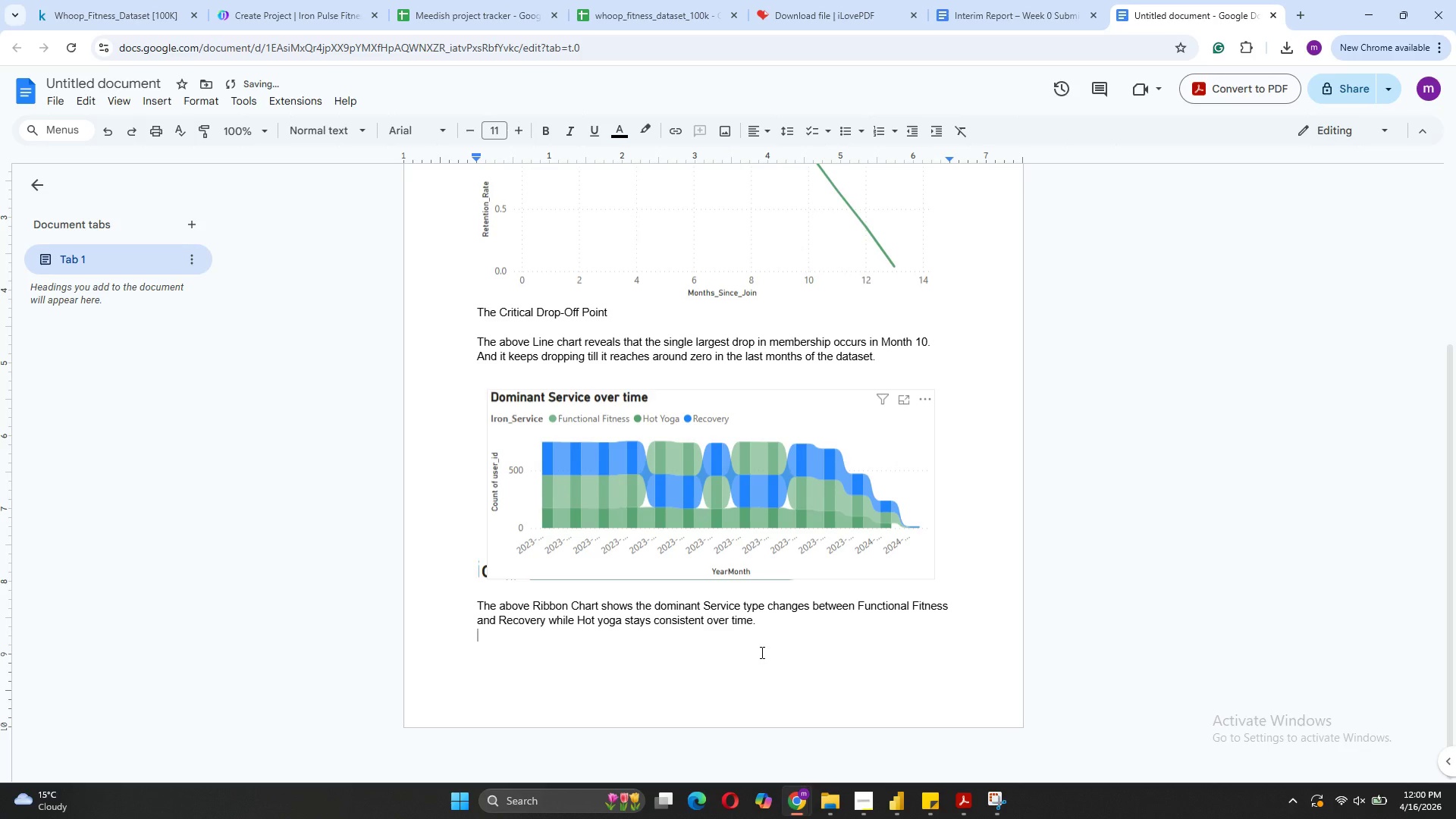 
key(Enter)
 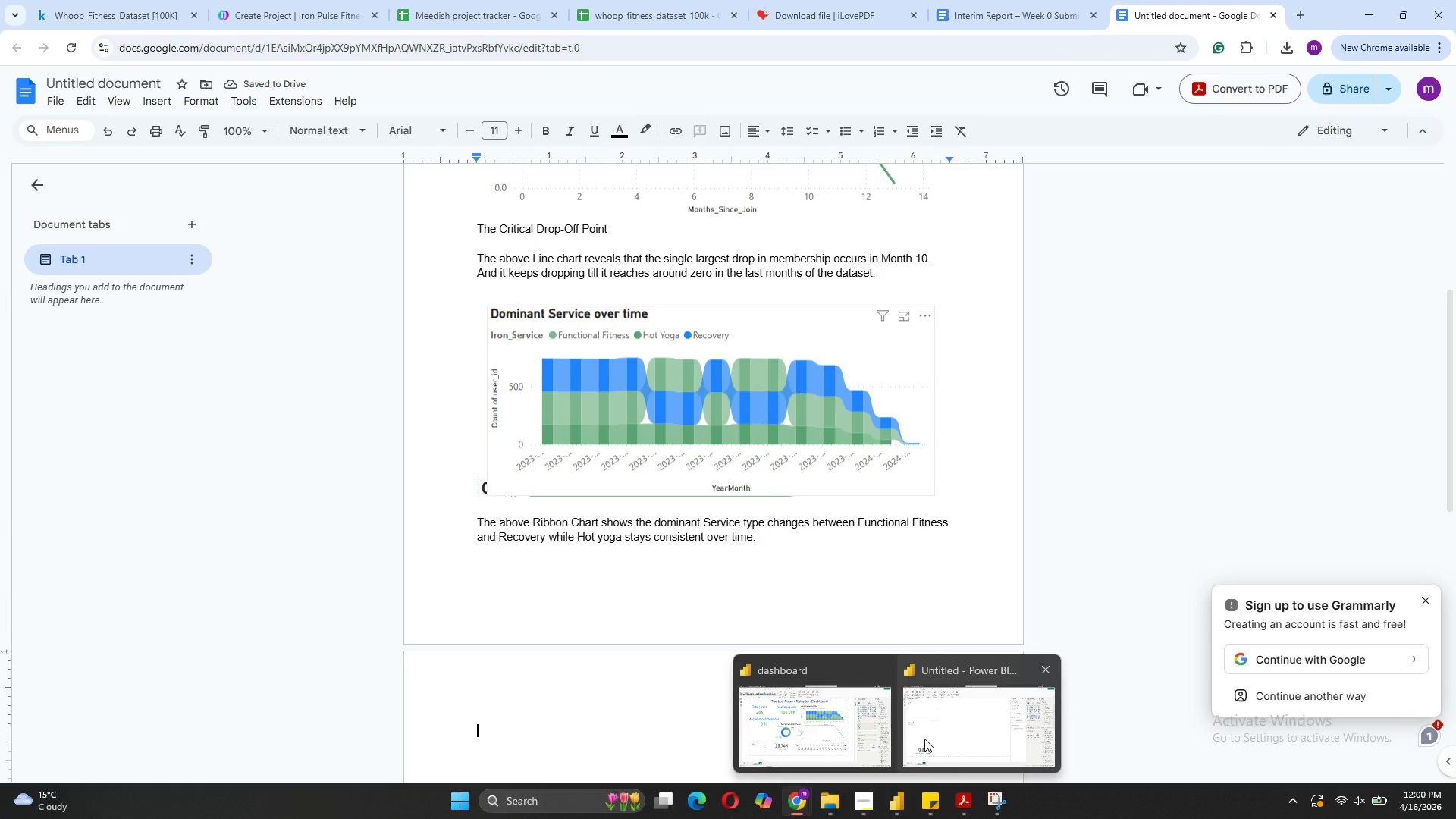 
left_click([833, 743])
 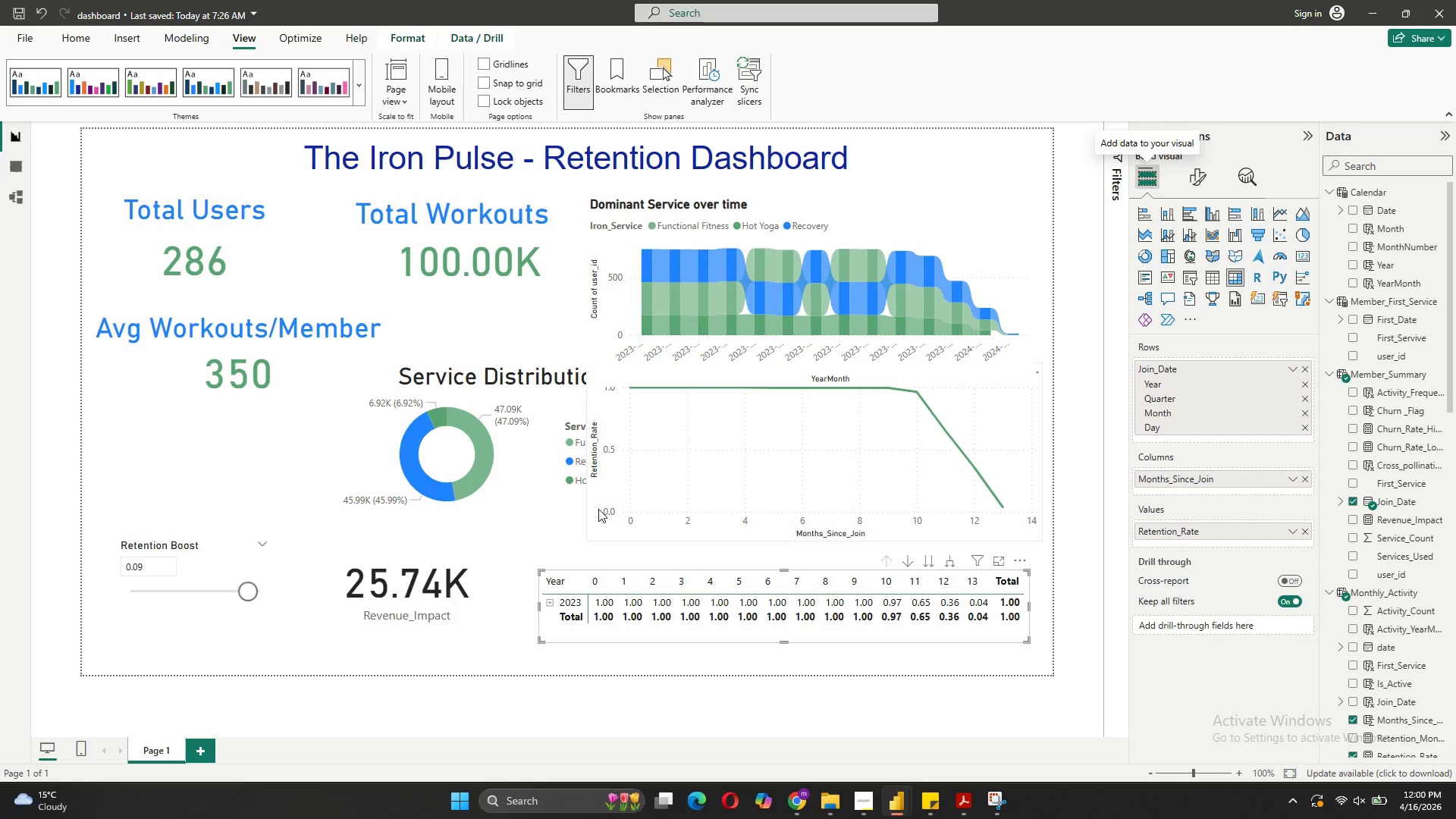 
wait(19.62)
 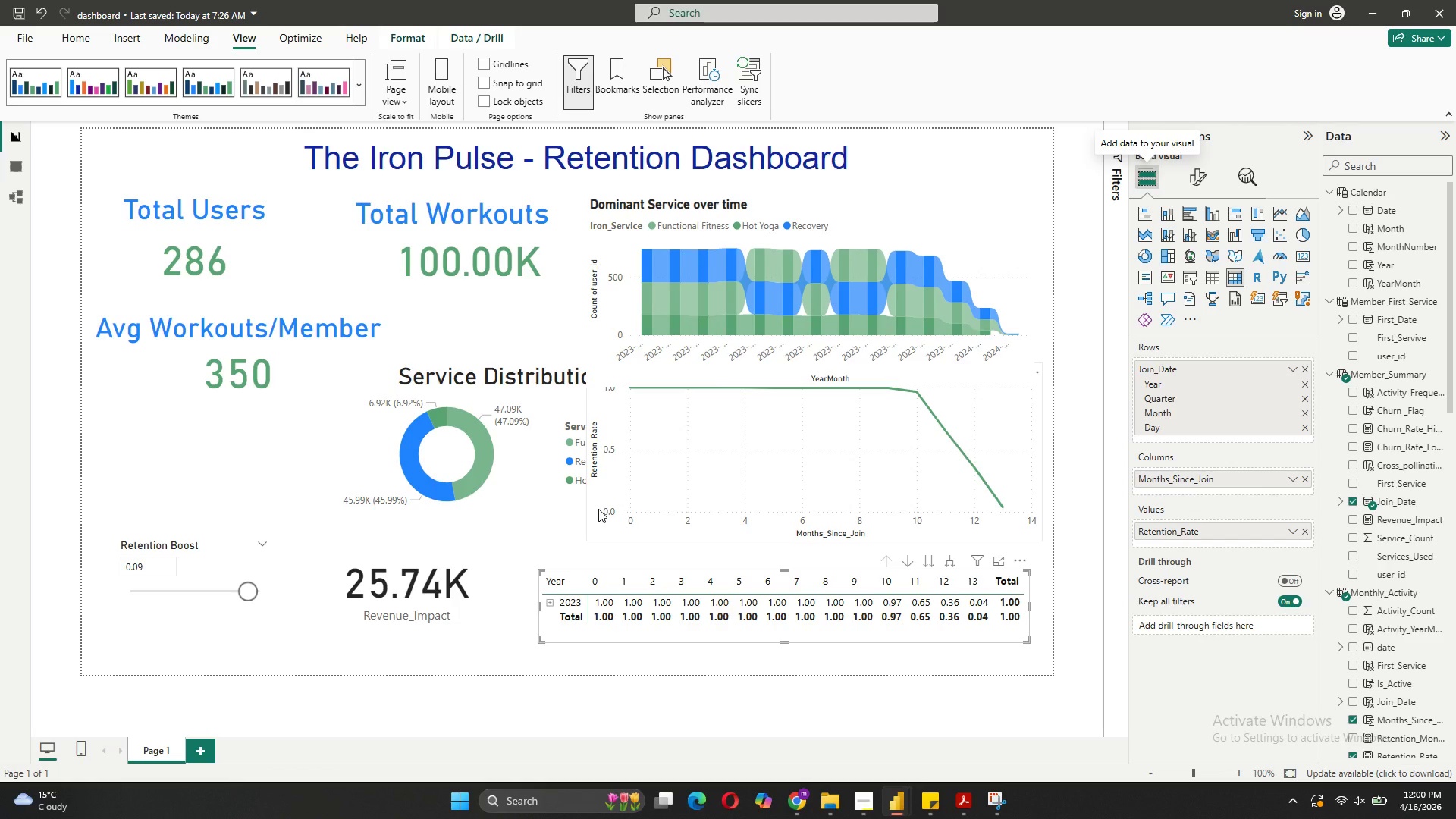 
left_click([929, 711])
 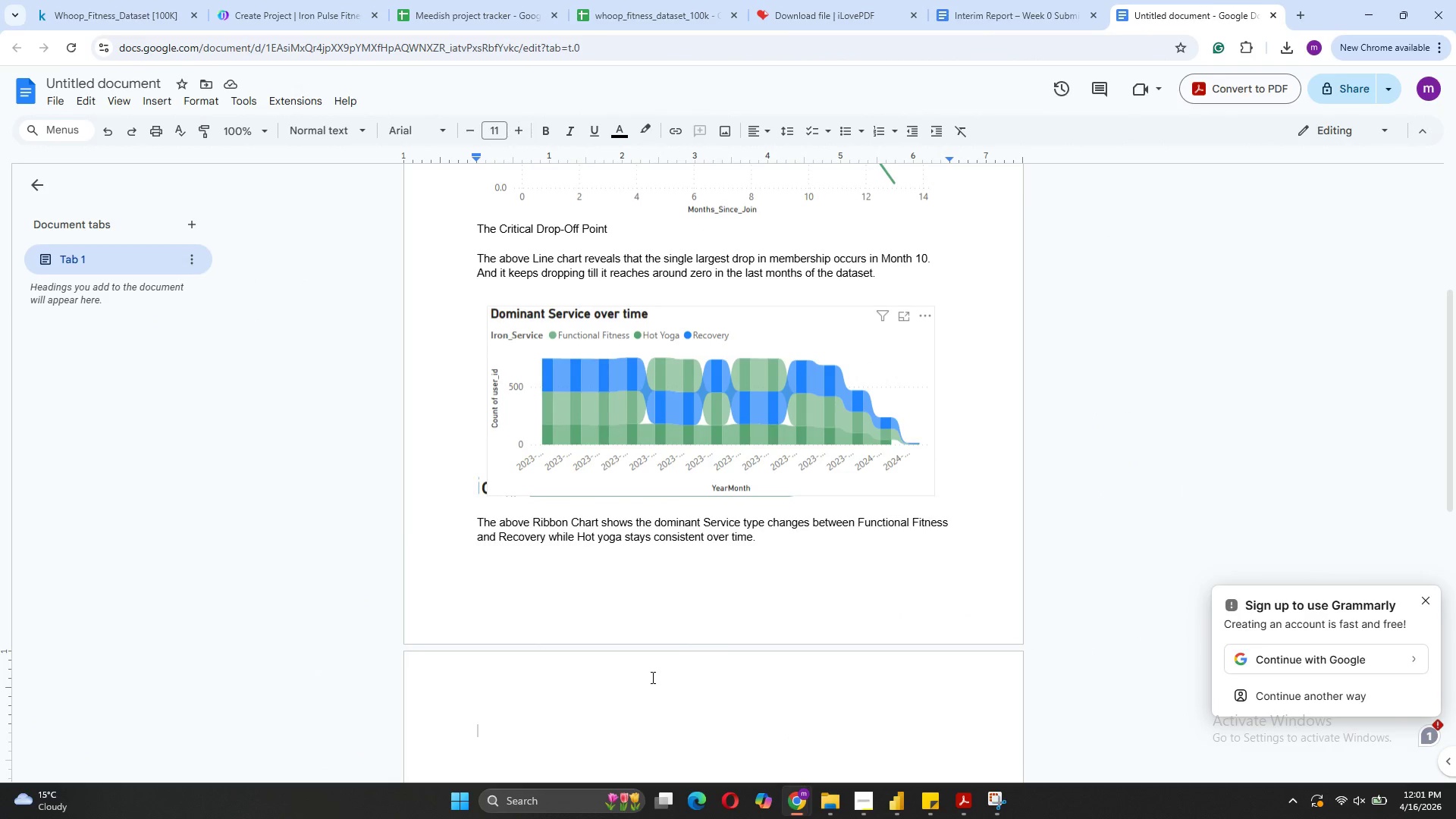 
wait(6.25)
 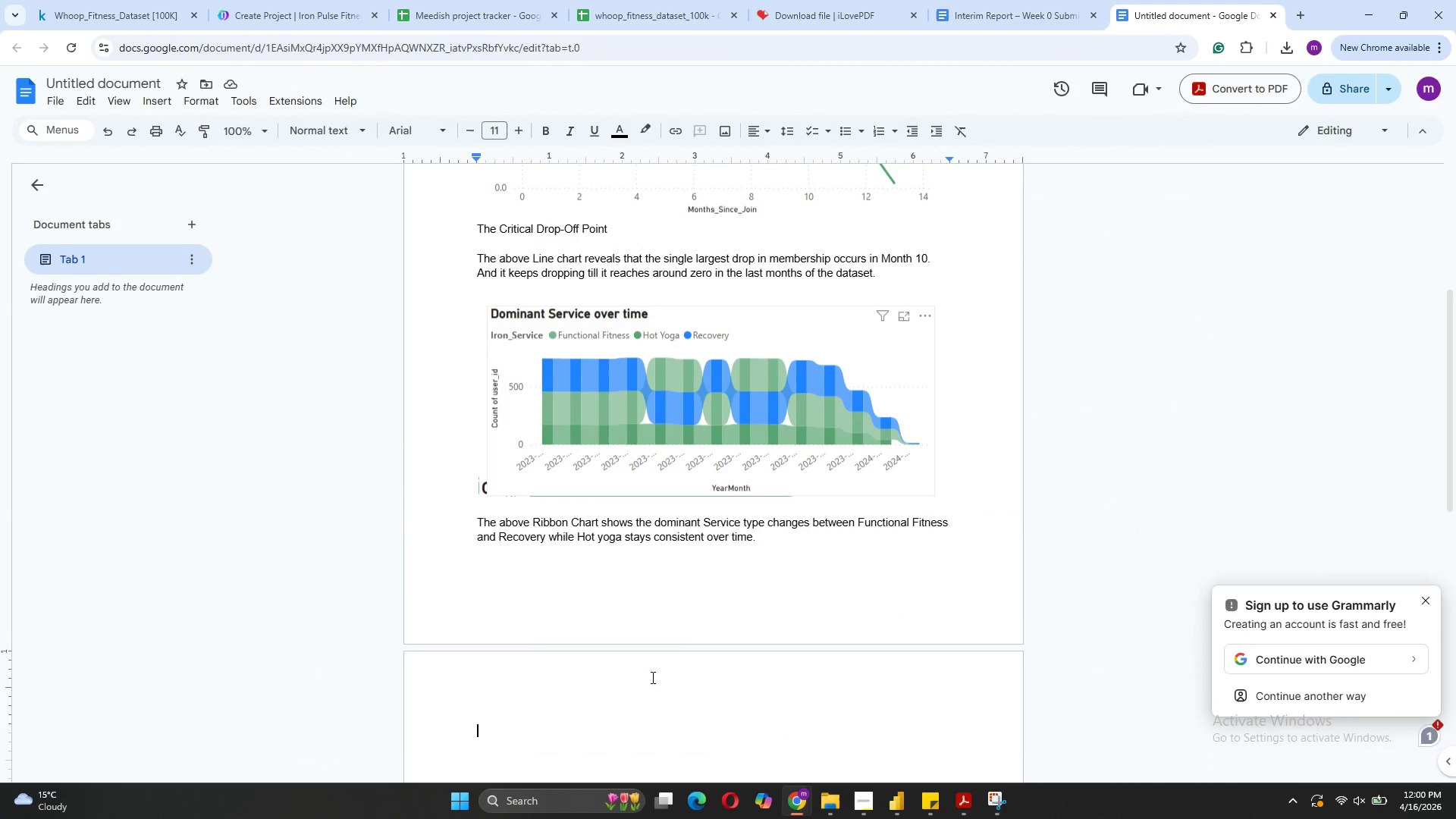 
type(while "Functional )
 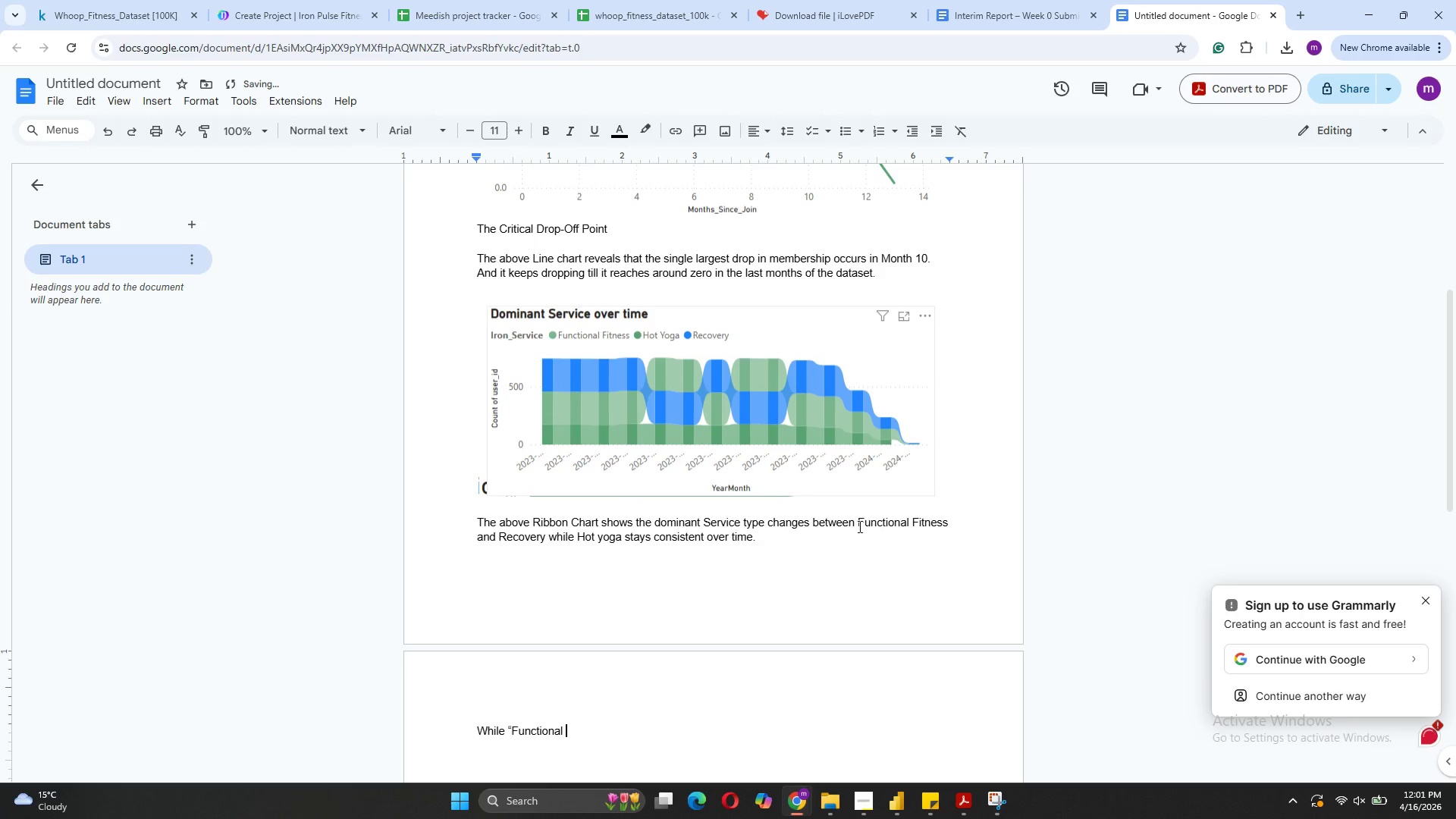 
left_click([857, 524])
 